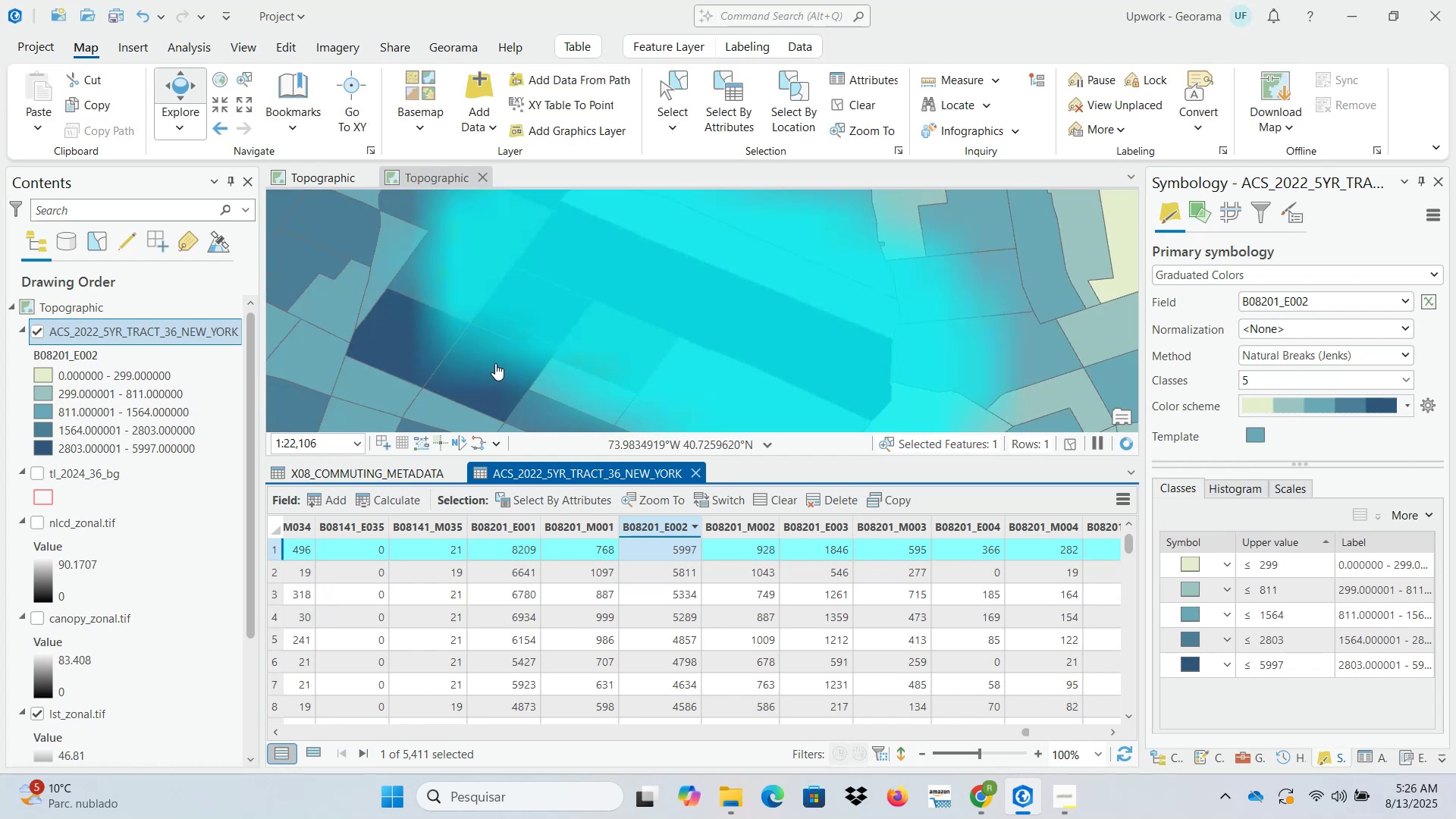 
scroll: coordinate [518, 359], scroll_direction: down, amount: 4.0
 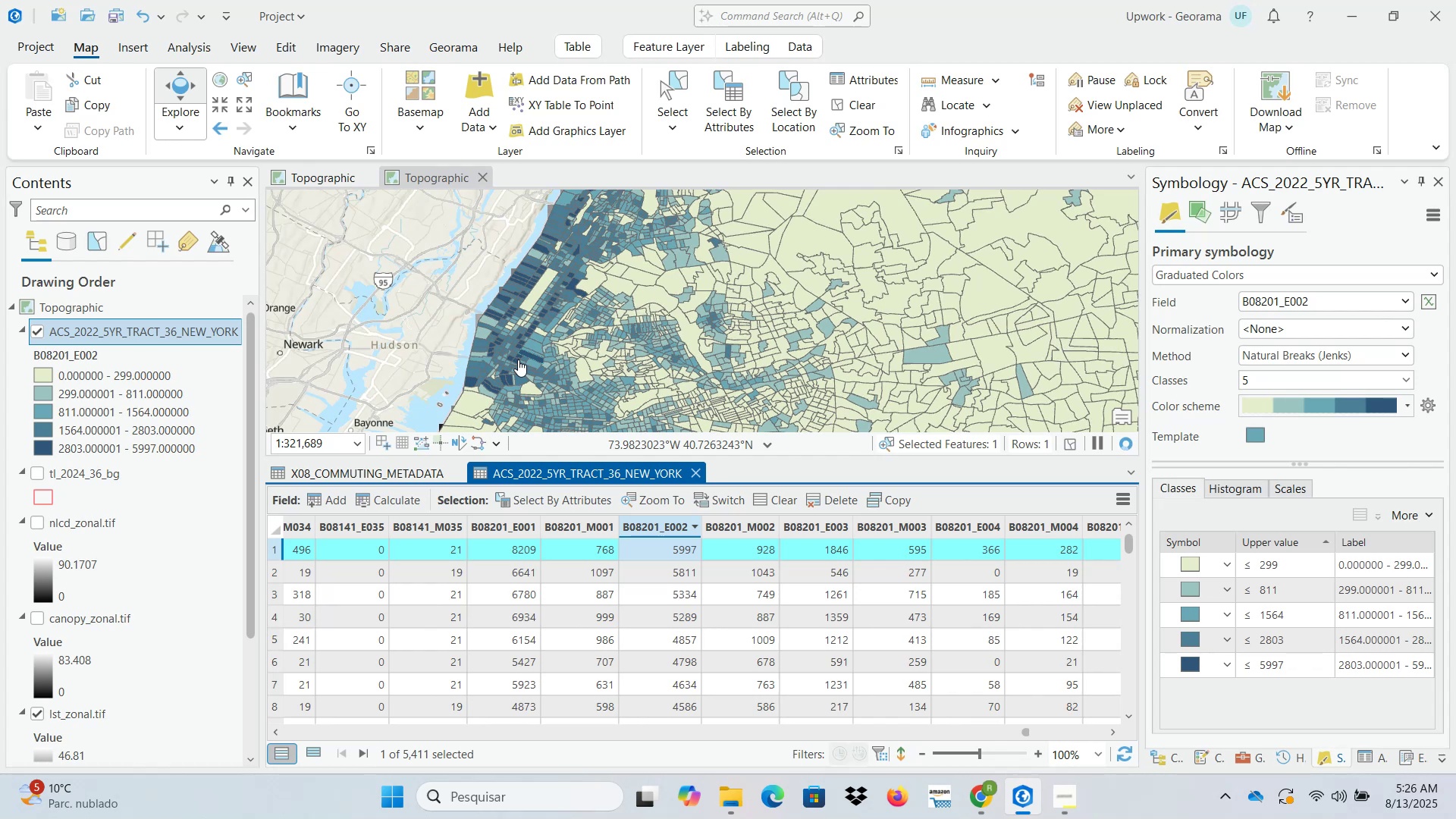 
wait(6.9)
 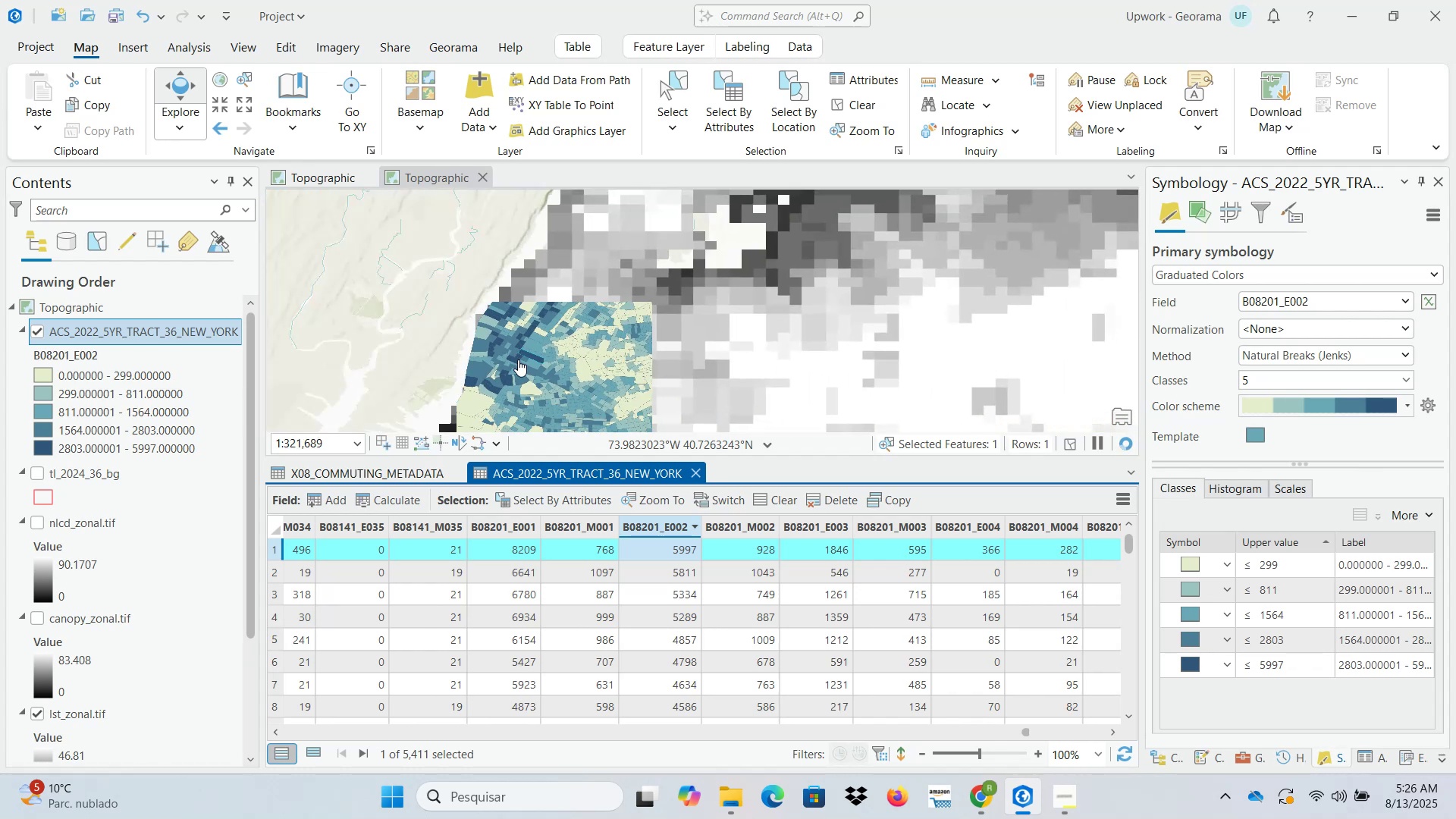 
scroll: coordinate [516, 375], scroll_direction: down, amount: 3.0
 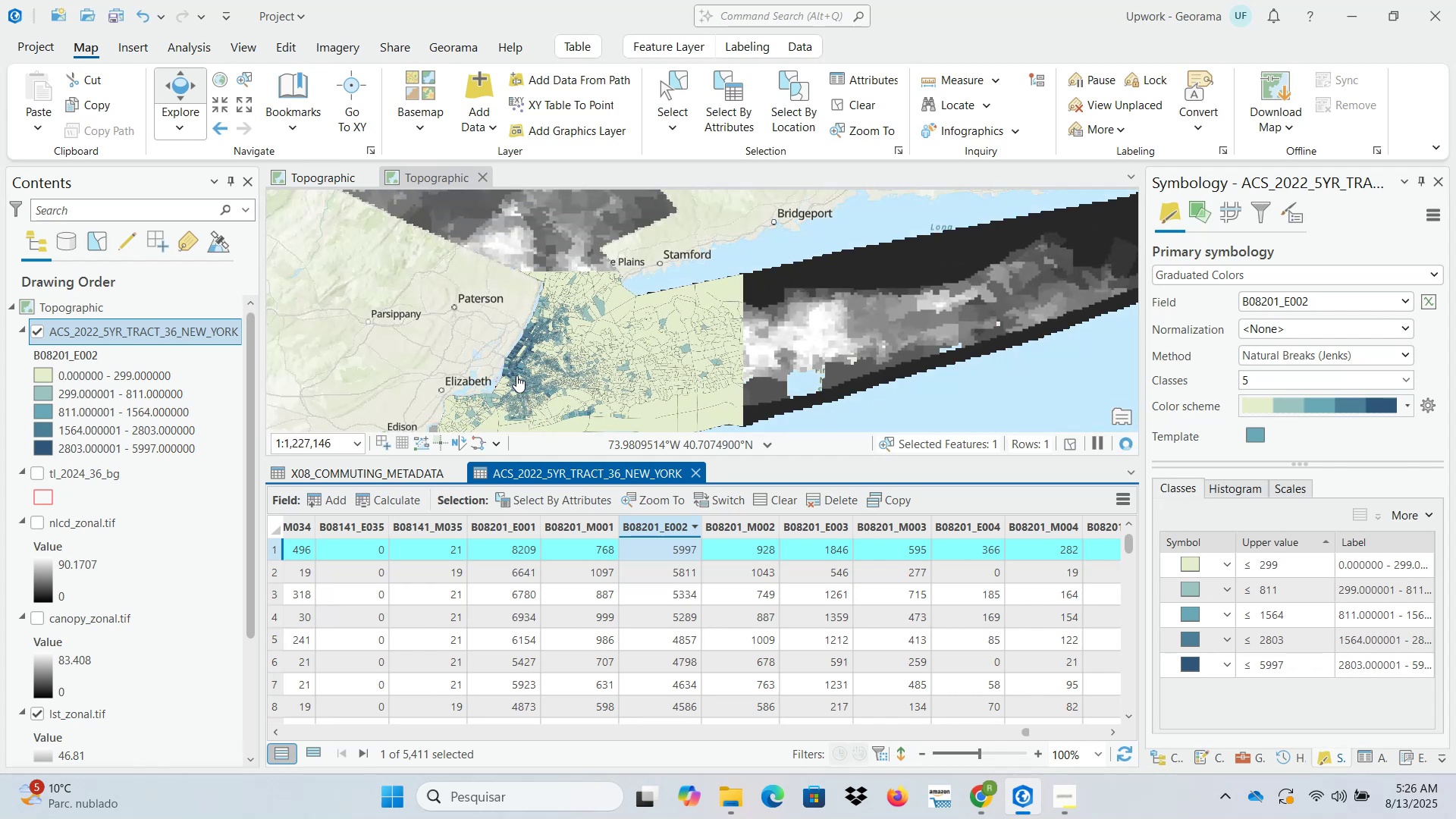 
wait(6.37)
 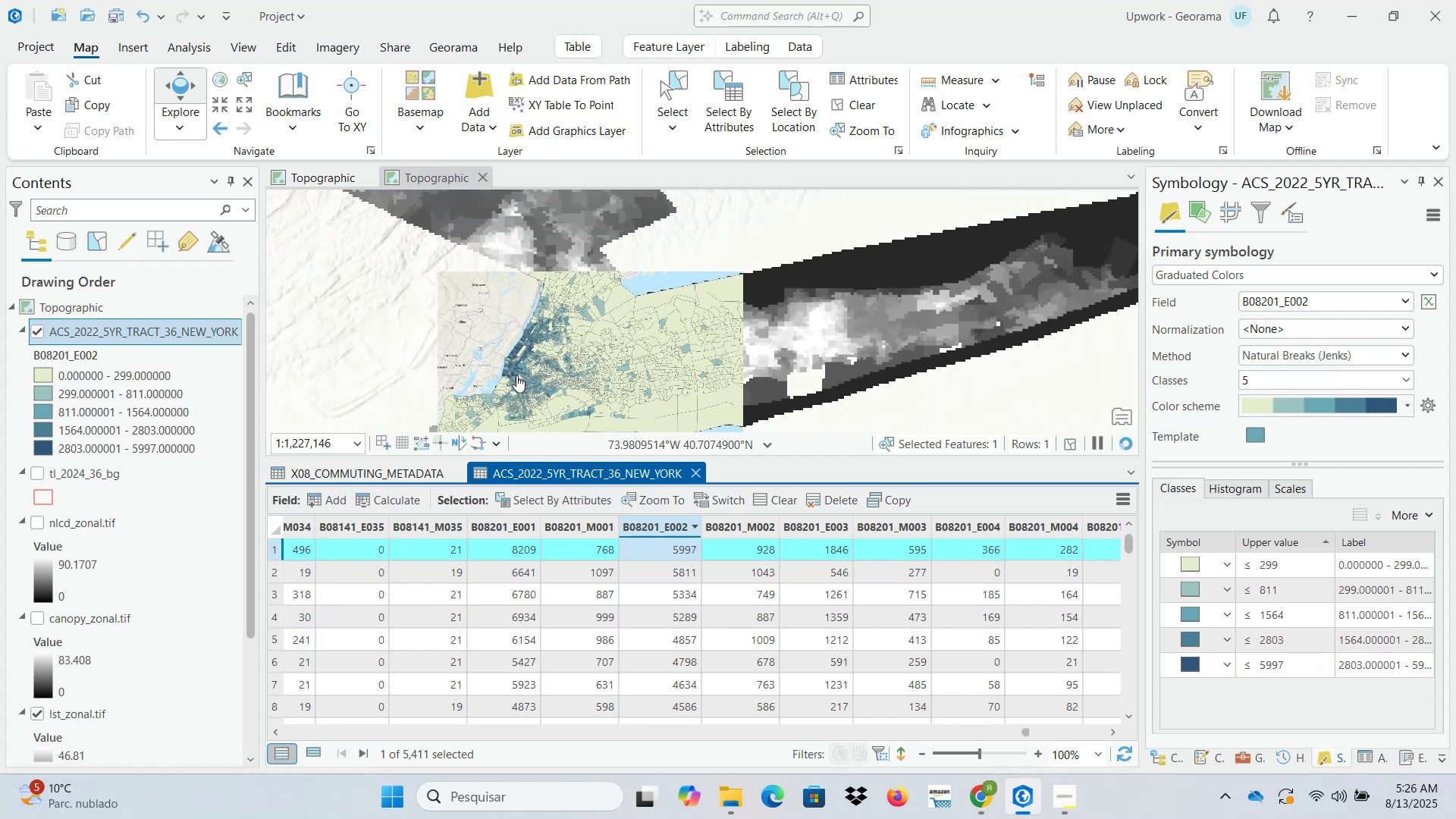 
scroll: coordinate [519, 379], scroll_direction: down, amount: 3.0
 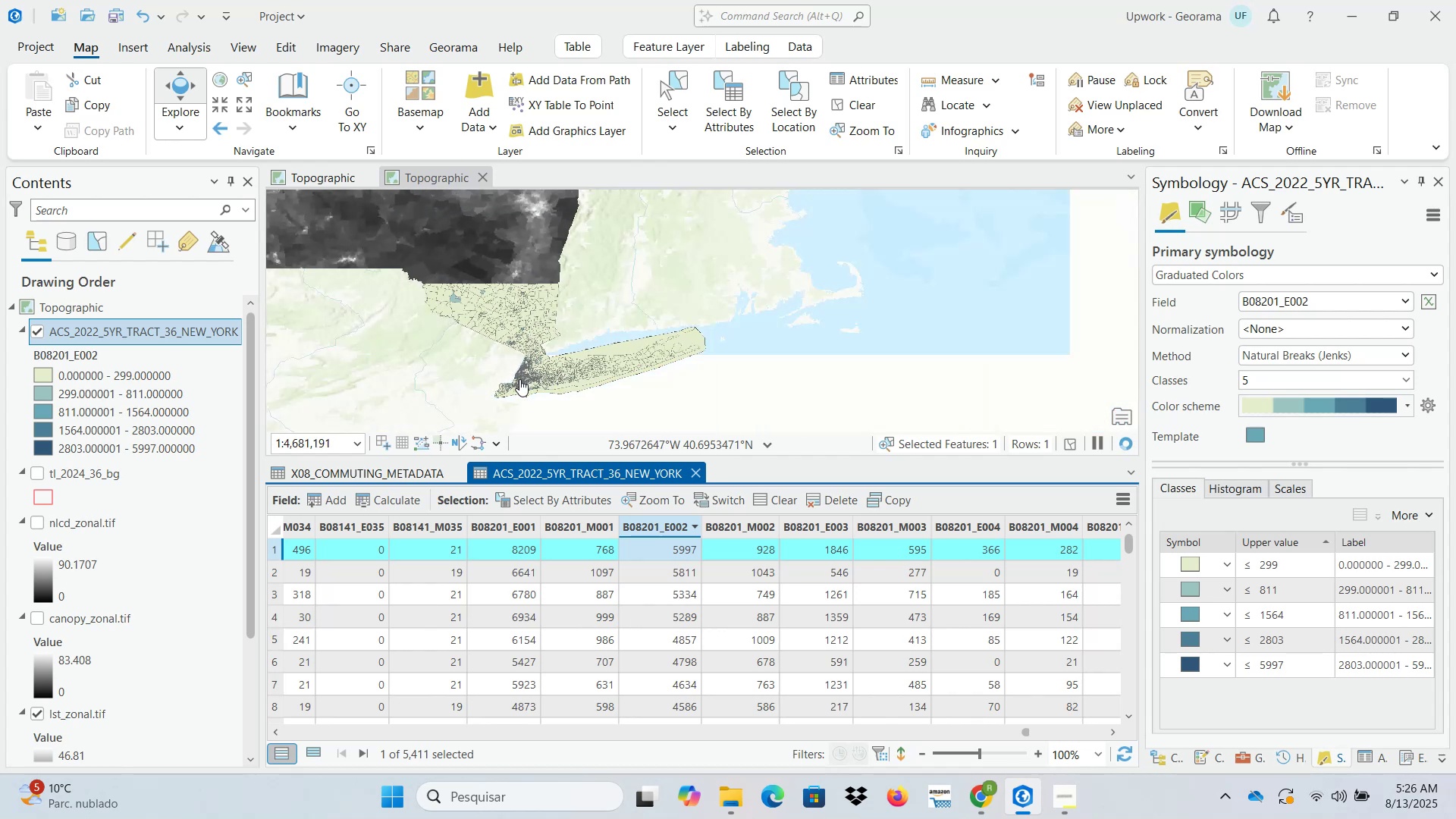 
scroll: coordinate [519, 379], scroll_direction: up, amount: 3.0
 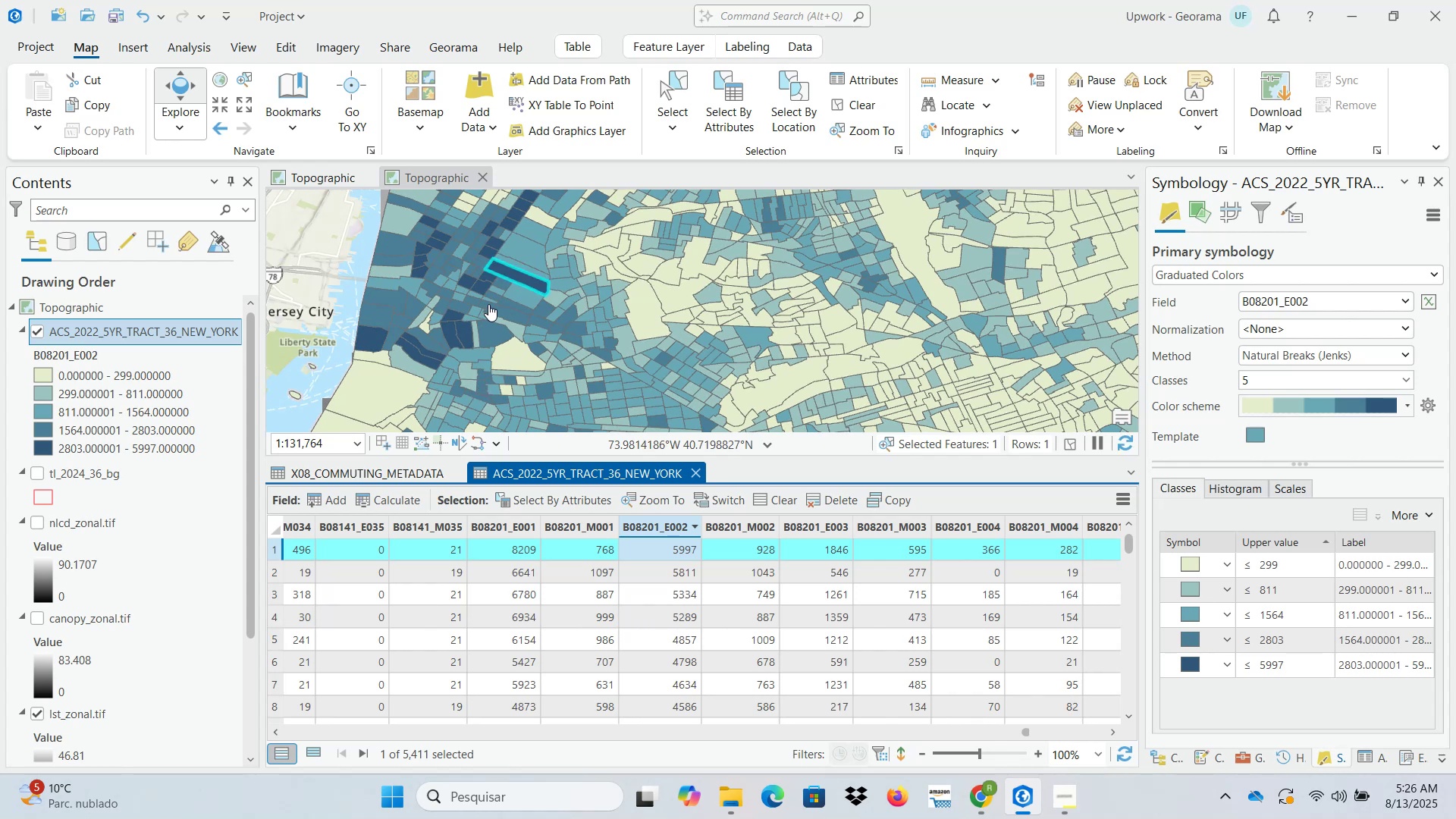 
wait(19.45)
 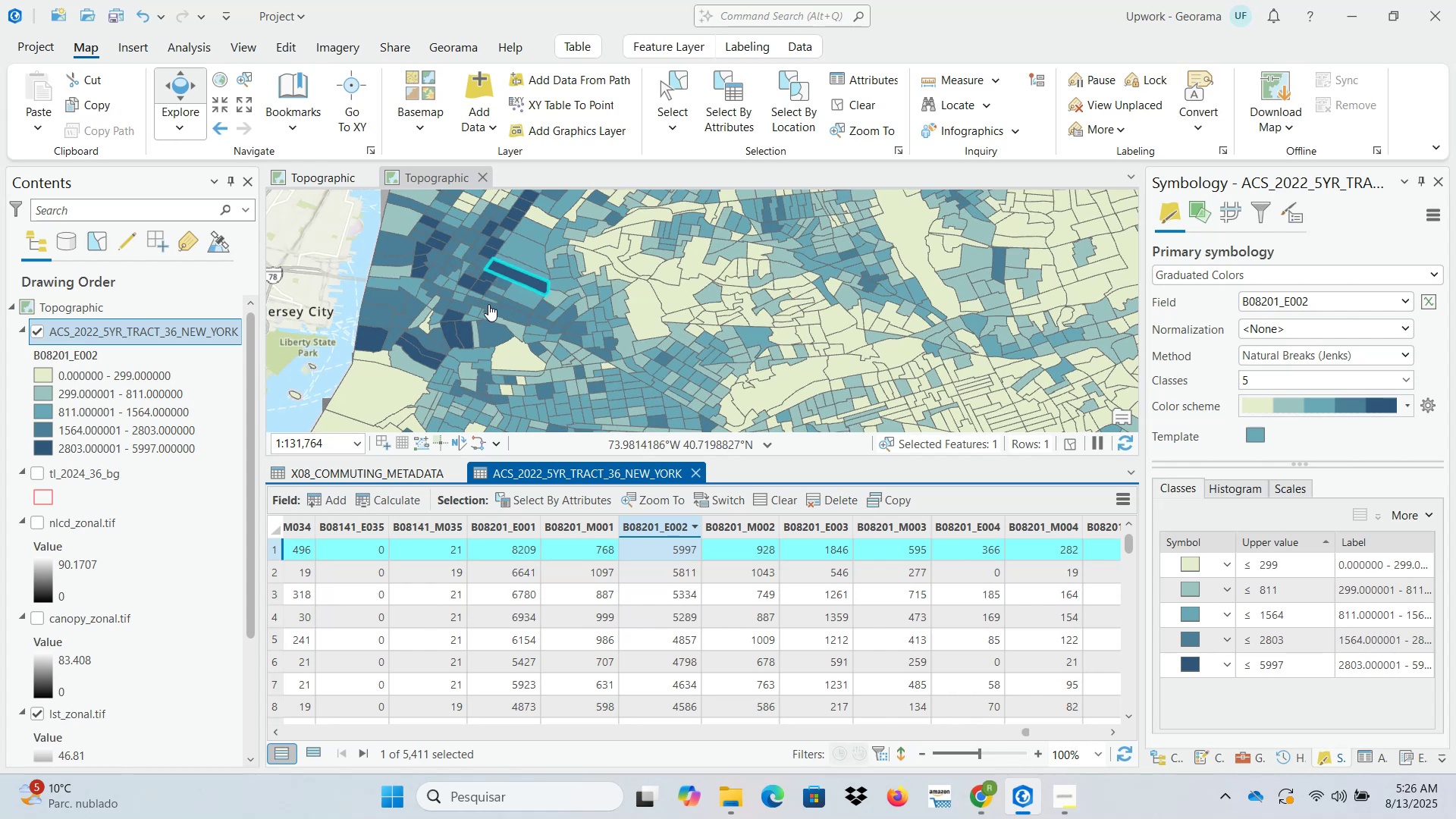 
scroll: coordinate [488, 304], scroll_direction: down, amount: 8.0
 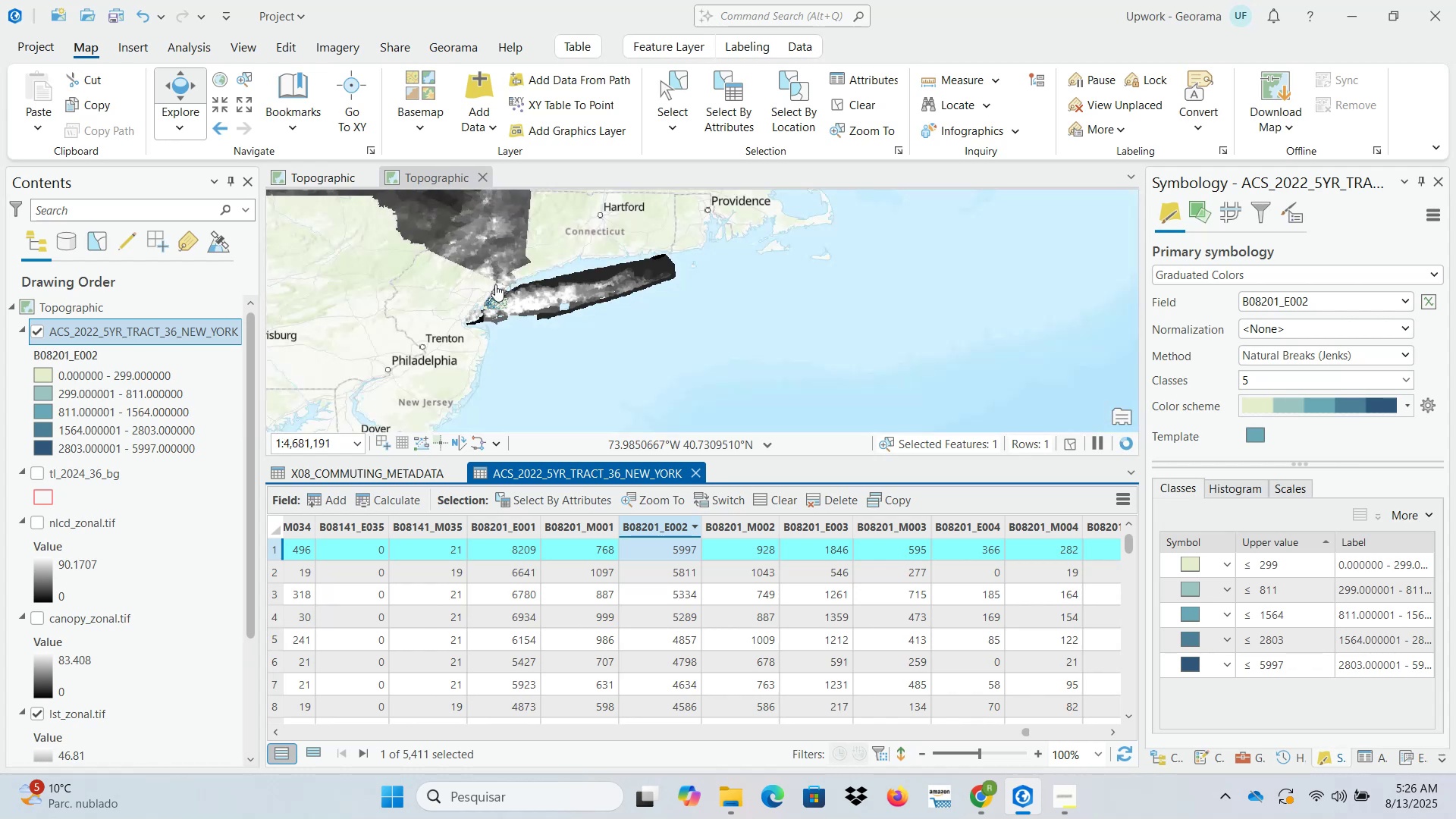 
left_click_drag(start_coordinate=[530, 229], to_coordinate=[654, 349])
 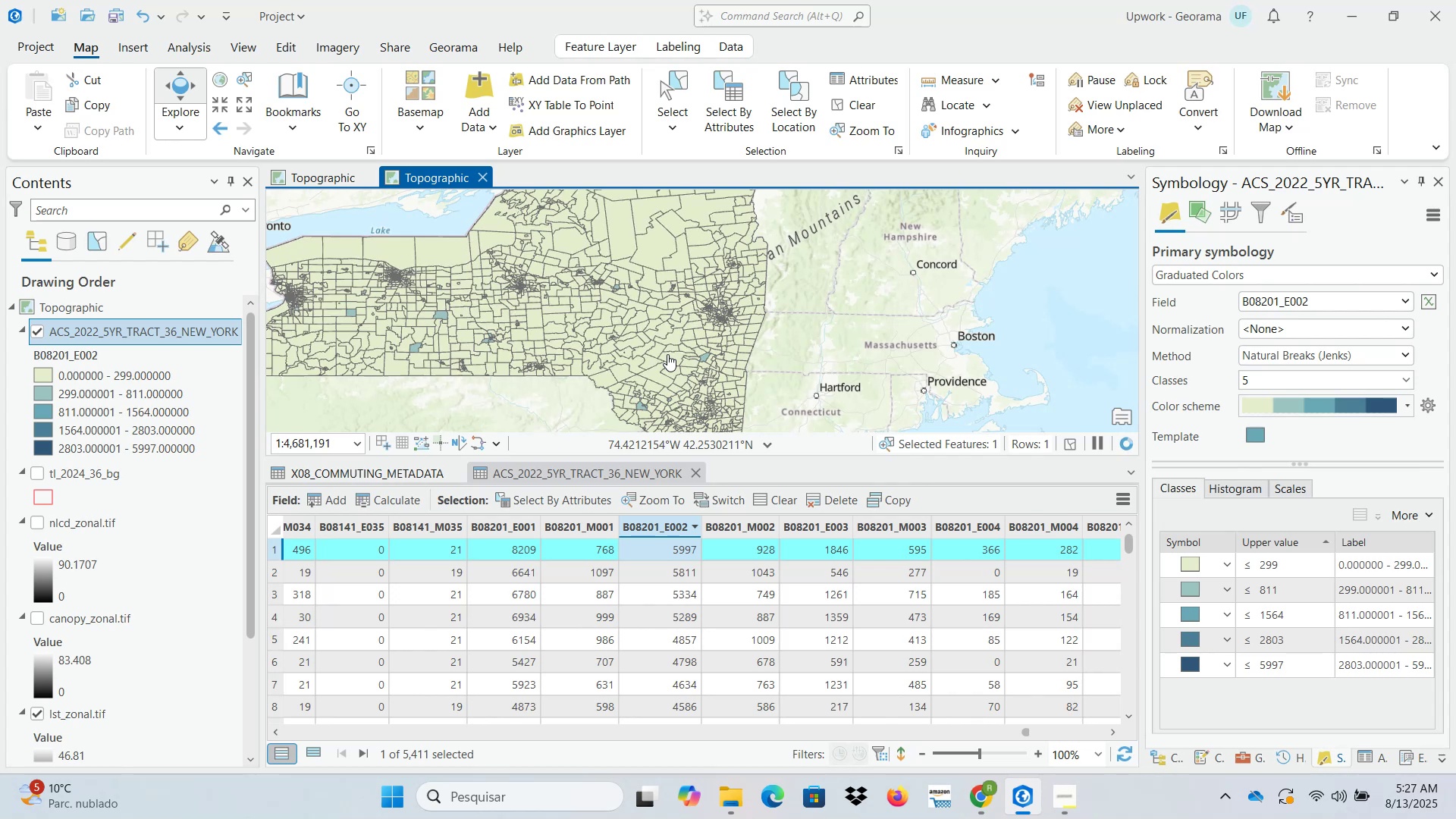 
wait(6.56)
 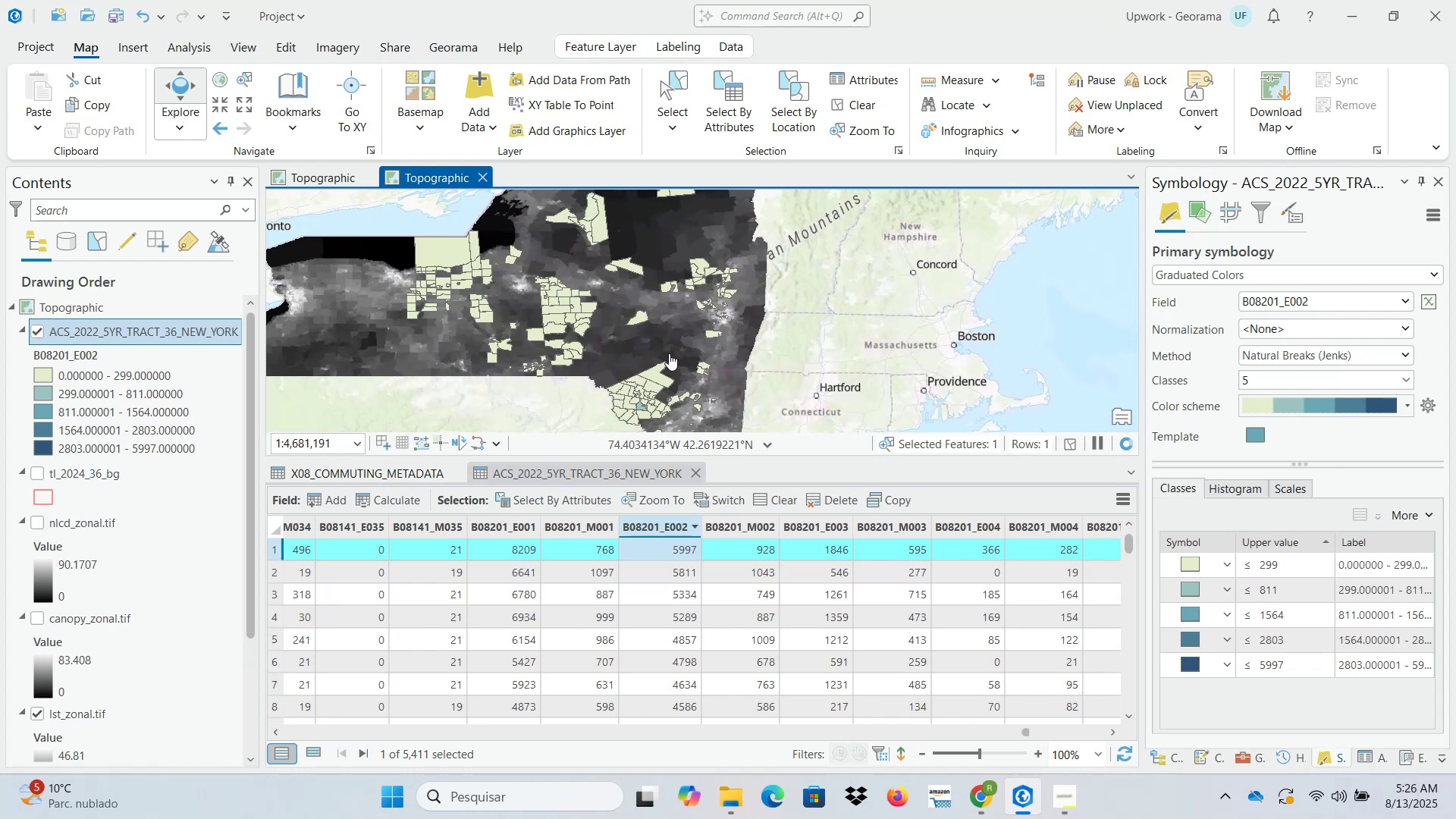 
left_click_drag(start_coordinate=[624, 355], to_coordinate=[767, 436])
 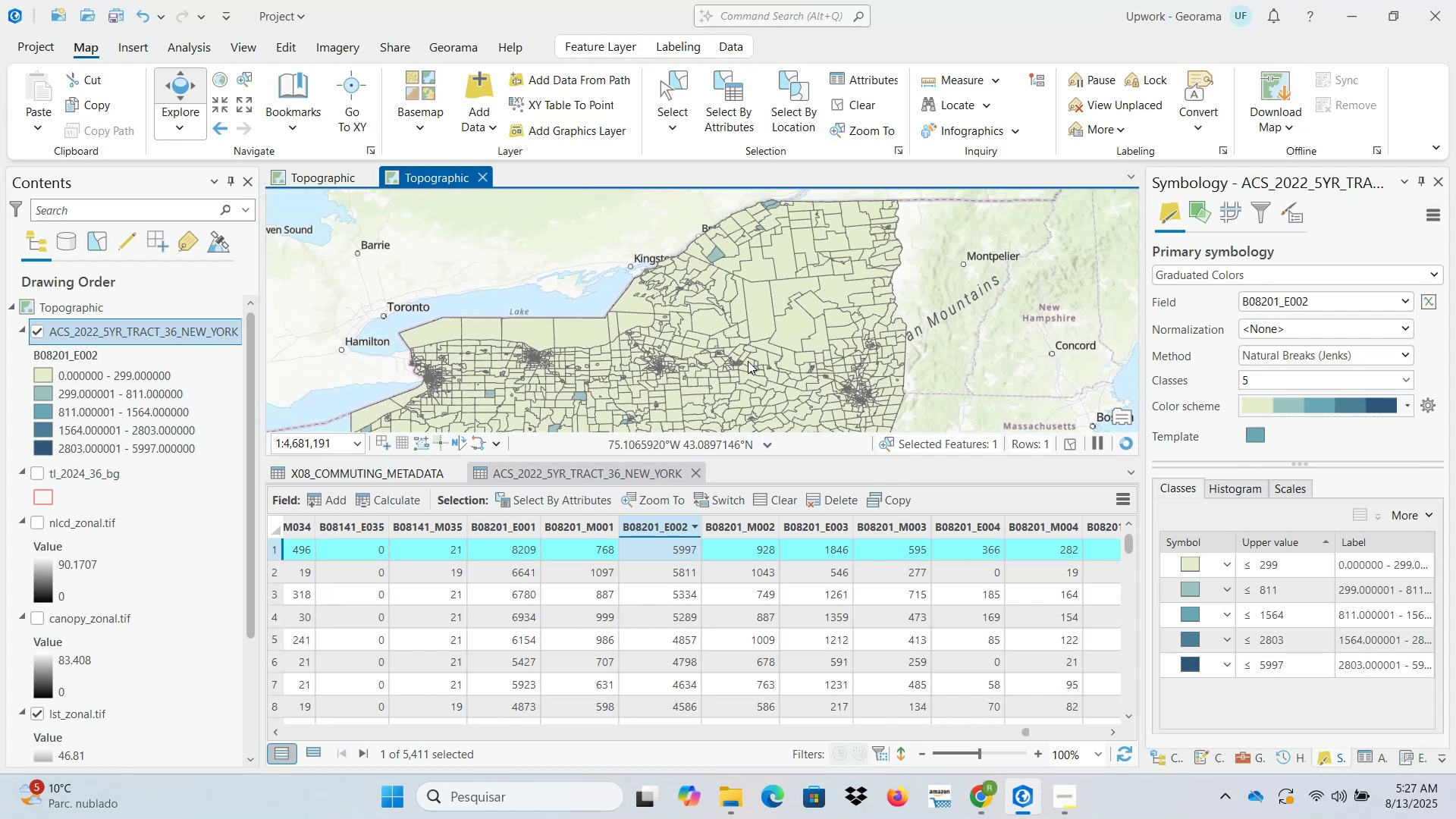 
left_click_drag(start_coordinate=[746, 359], to_coordinate=[808, 218])
 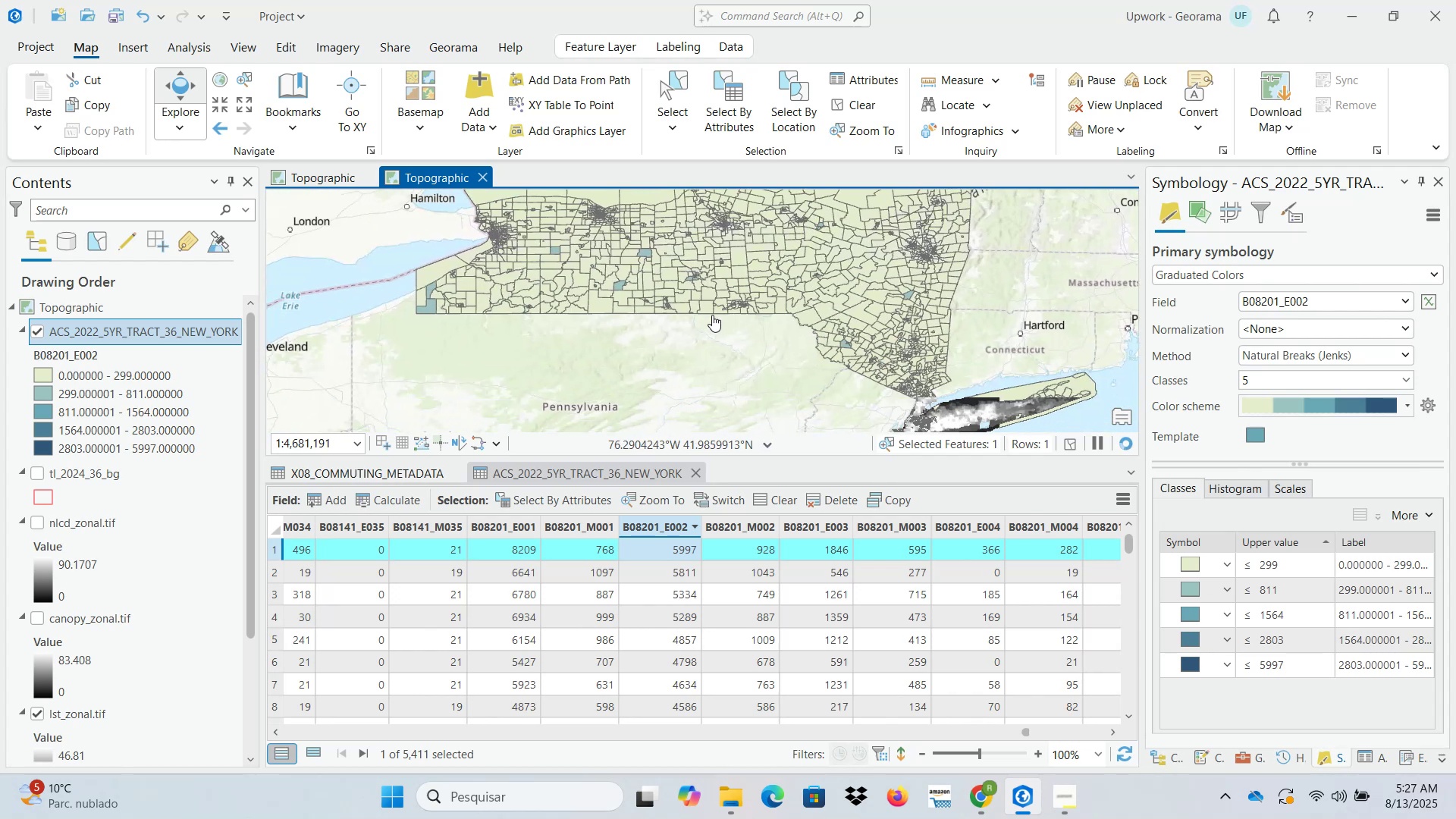 
left_click_drag(start_coordinate=[711, 315], to_coordinate=[595, 236])
 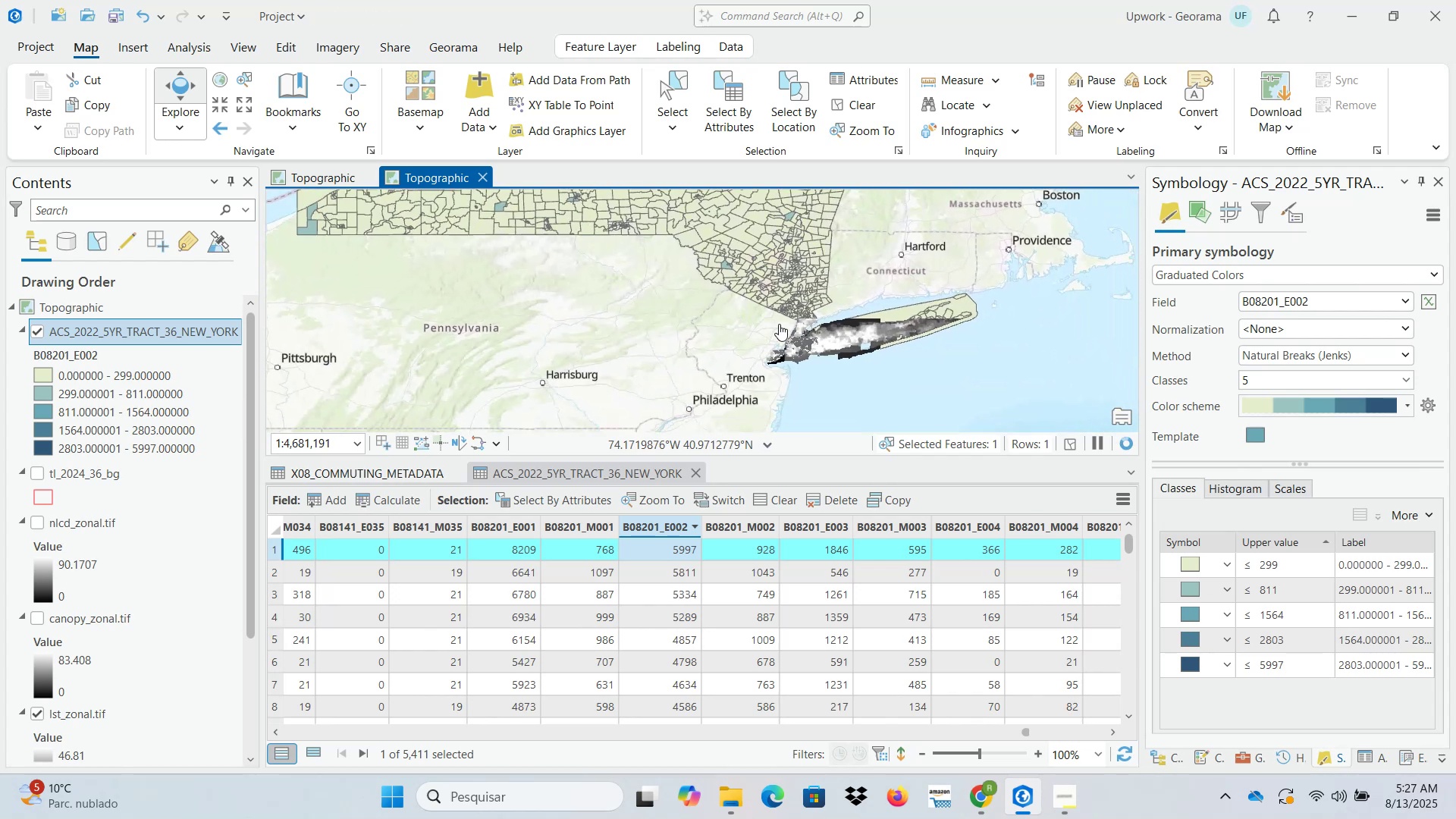 
left_click_drag(start_coordinate=[770, 321], to_coordinate=[689, 303])
 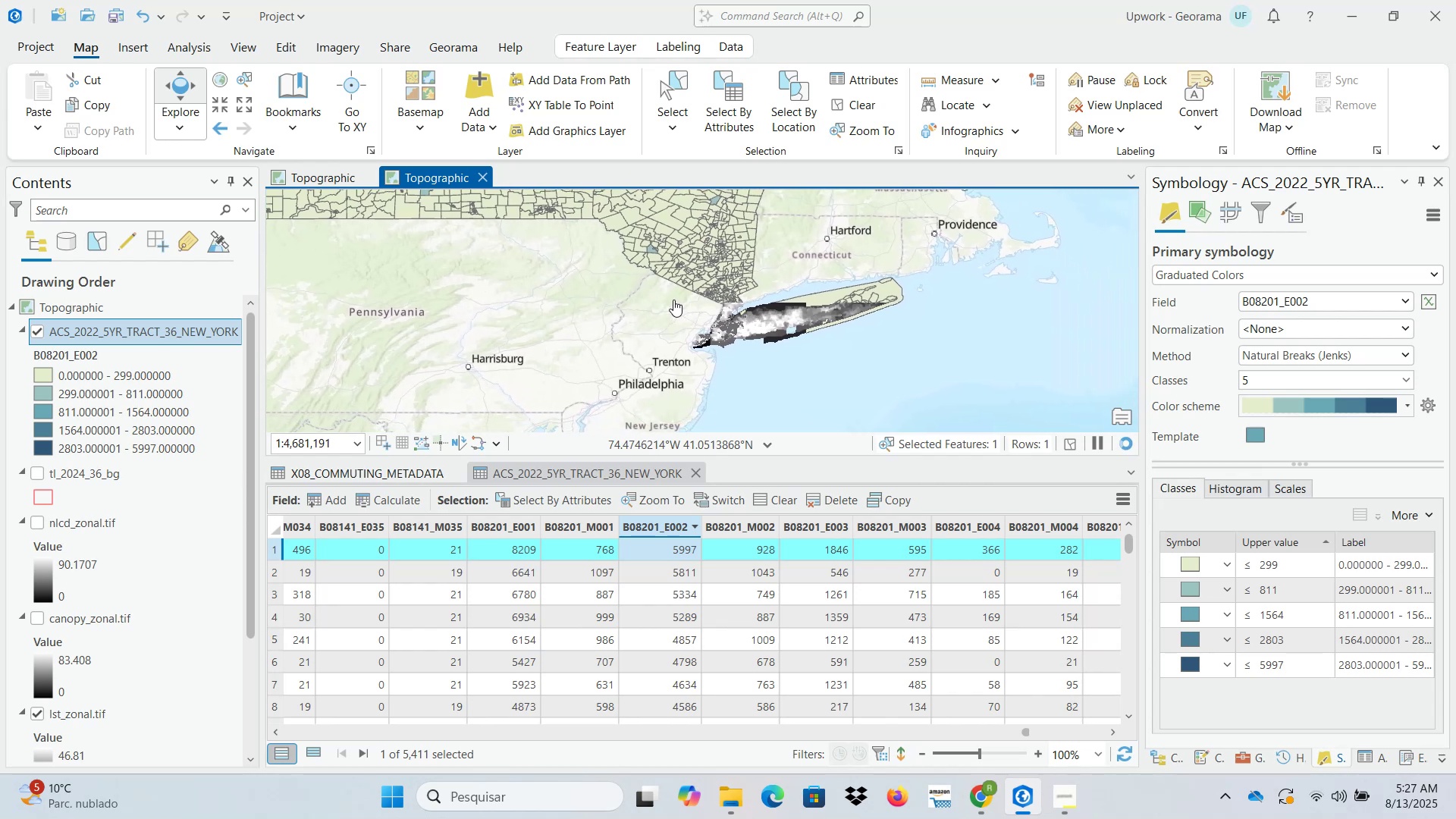 
scroll: coordinate [728, 328], scroll_direction: up, amount: 3.0
 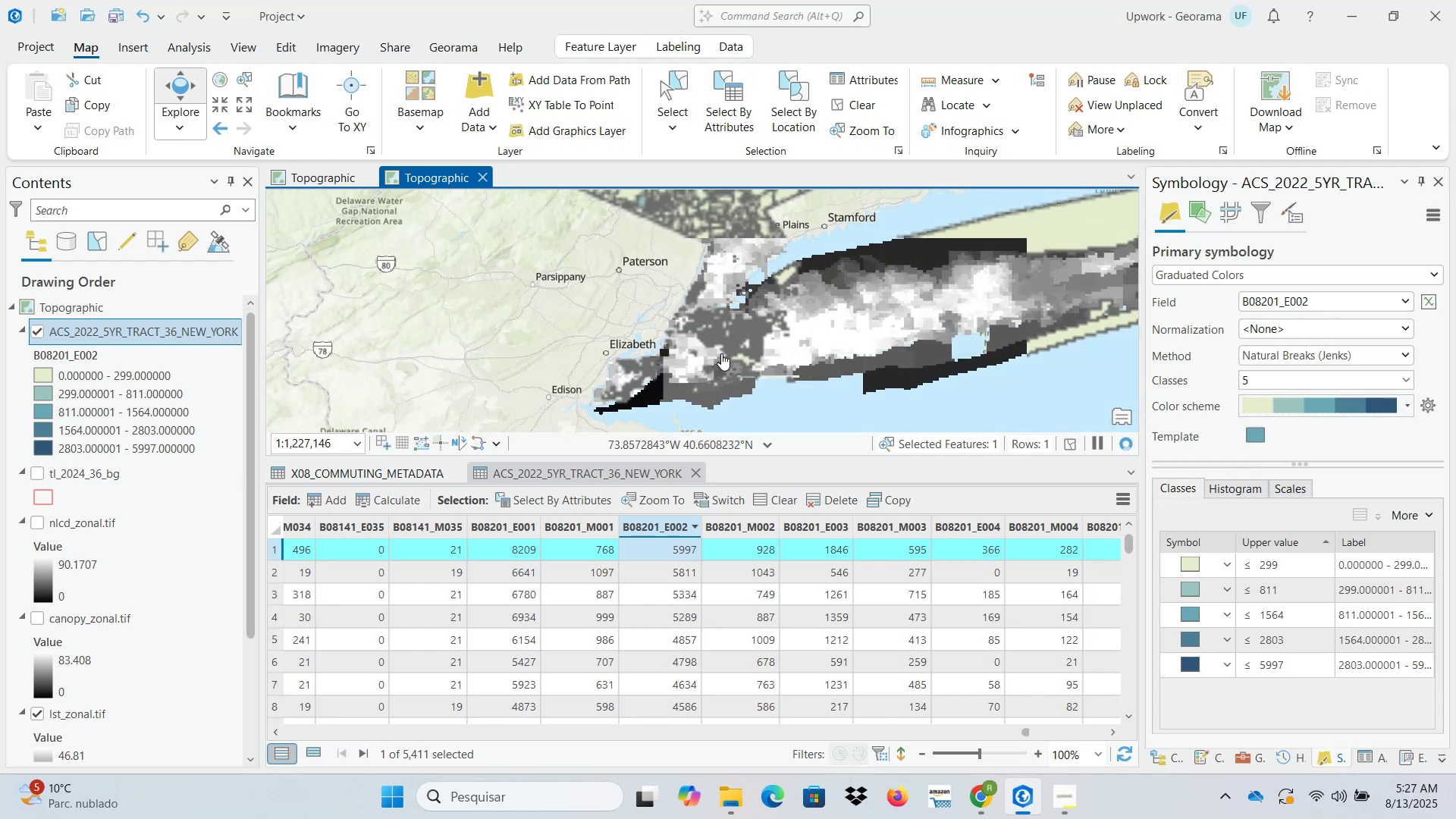 
wait(8.57)
 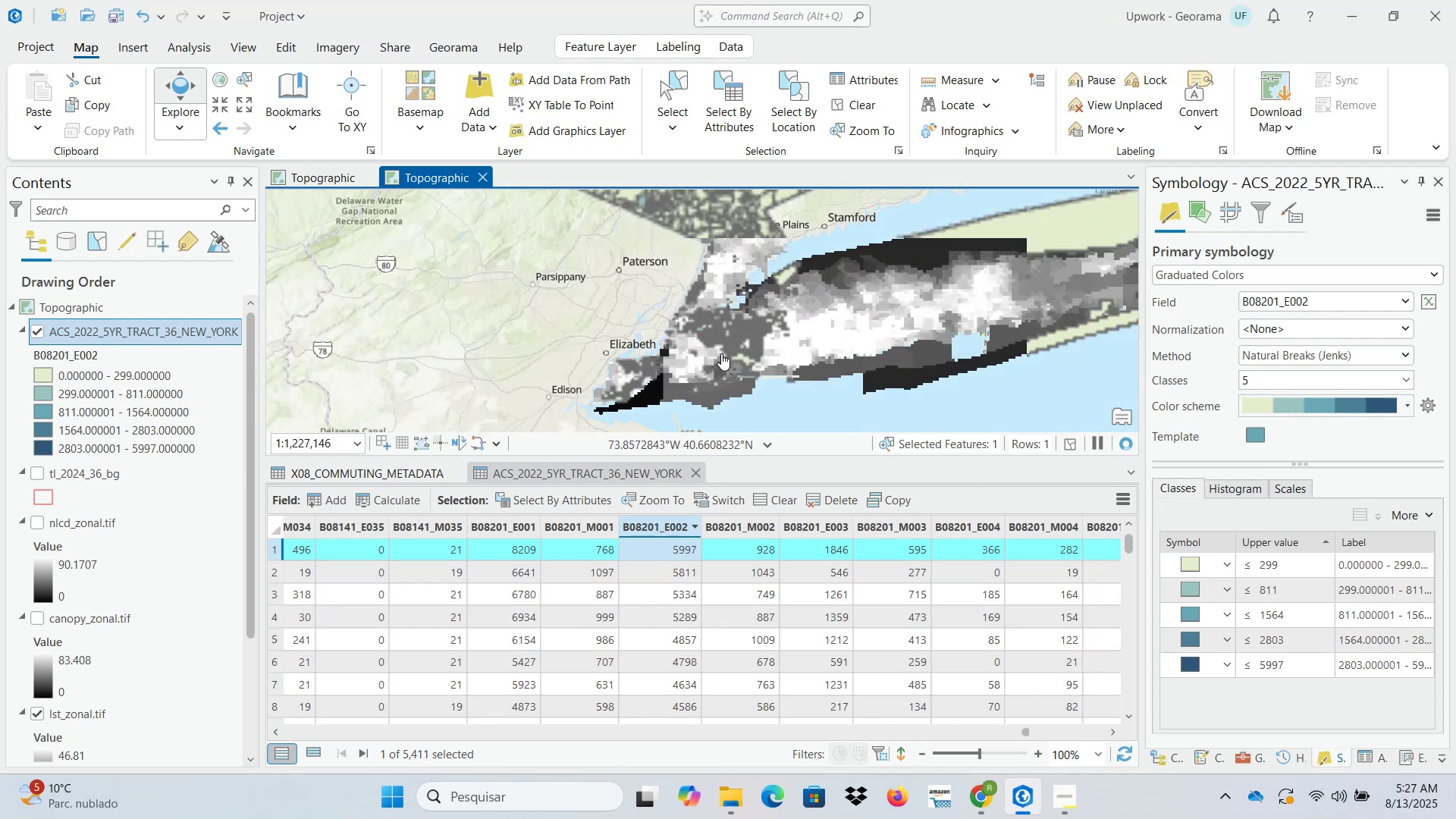 
scroll: coordinate [689, 344], scroll_direction: up, amount: 3.0
 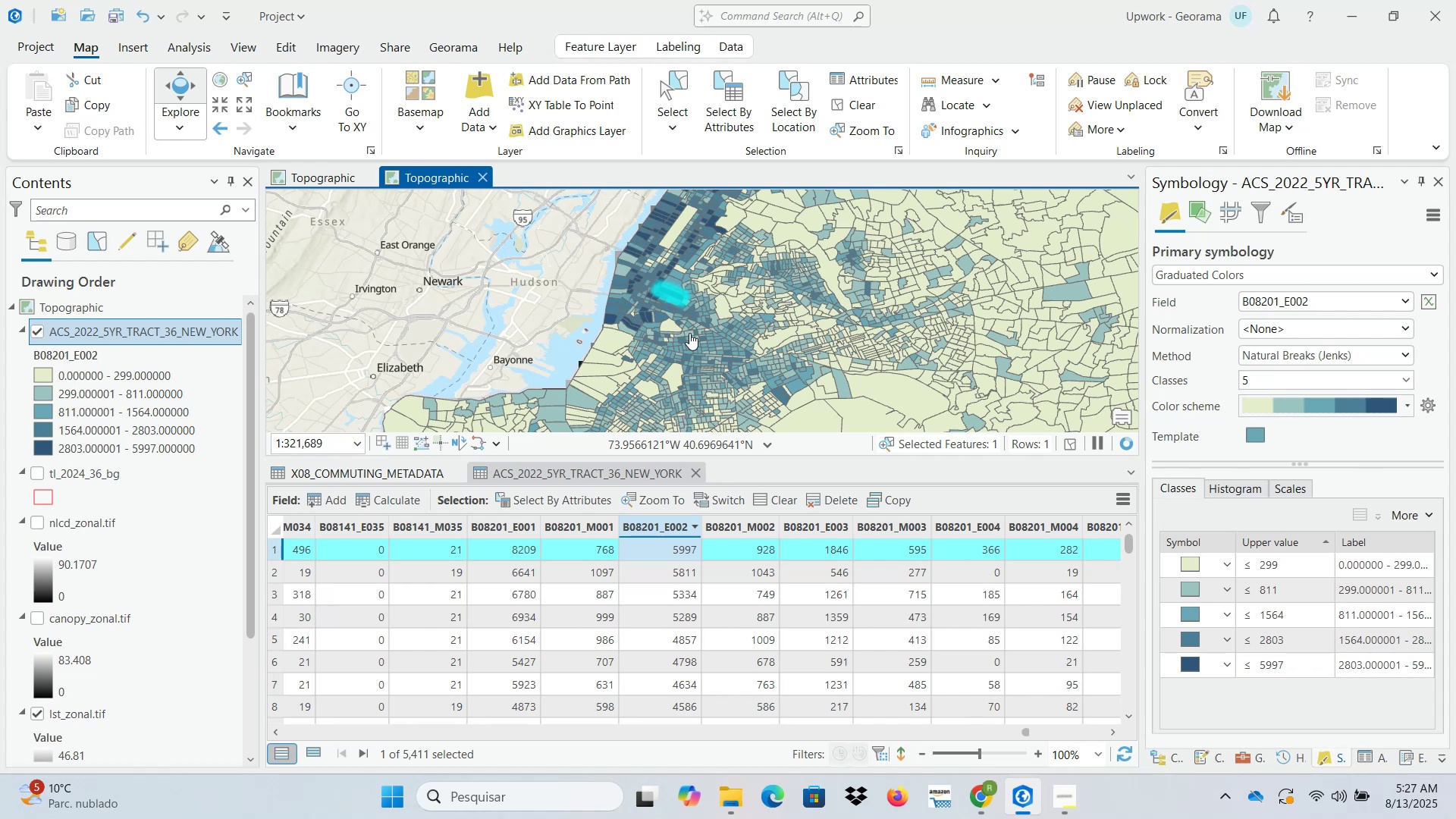 
wait(11.14)
 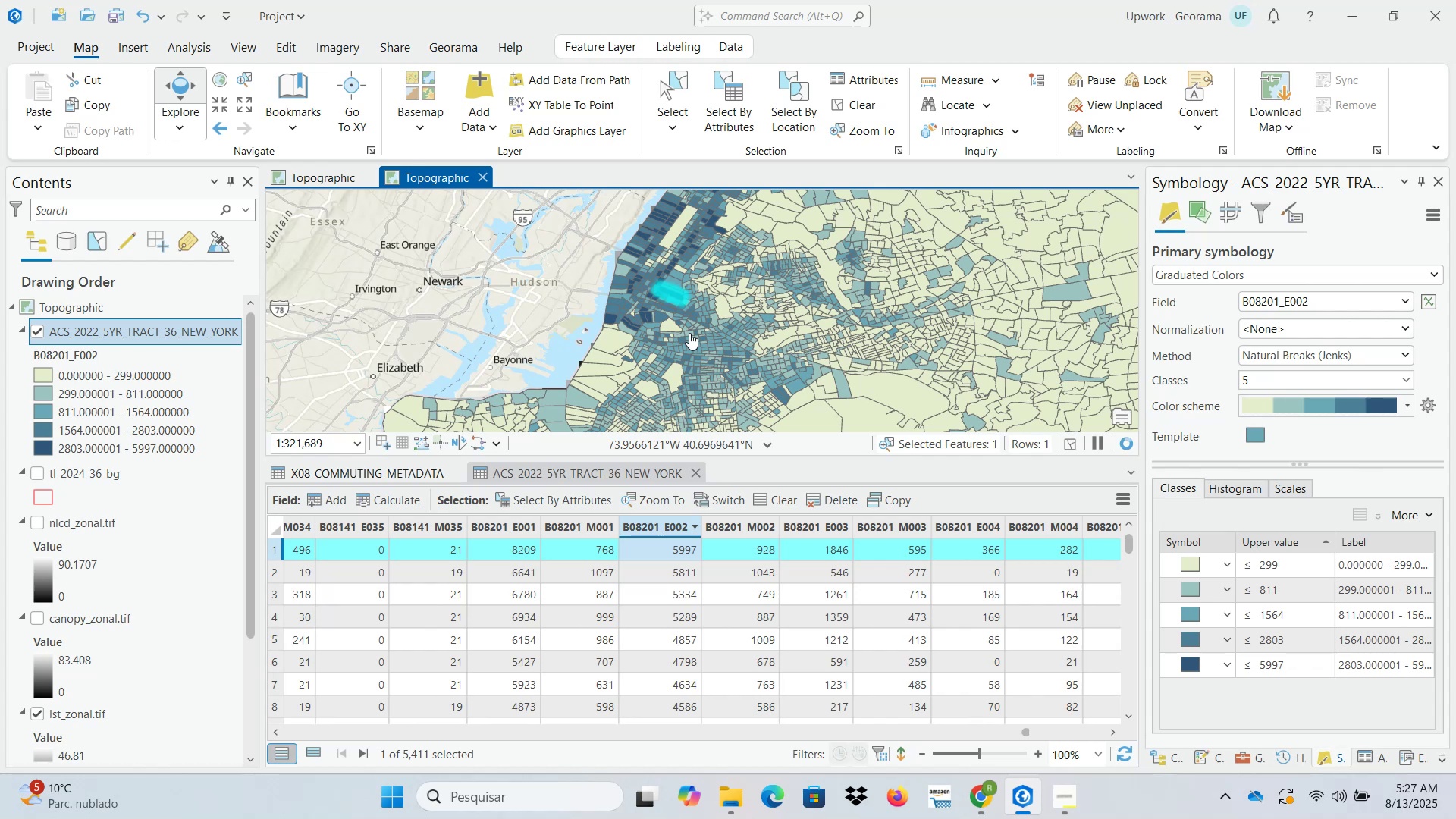 
left_click([919, 704])
 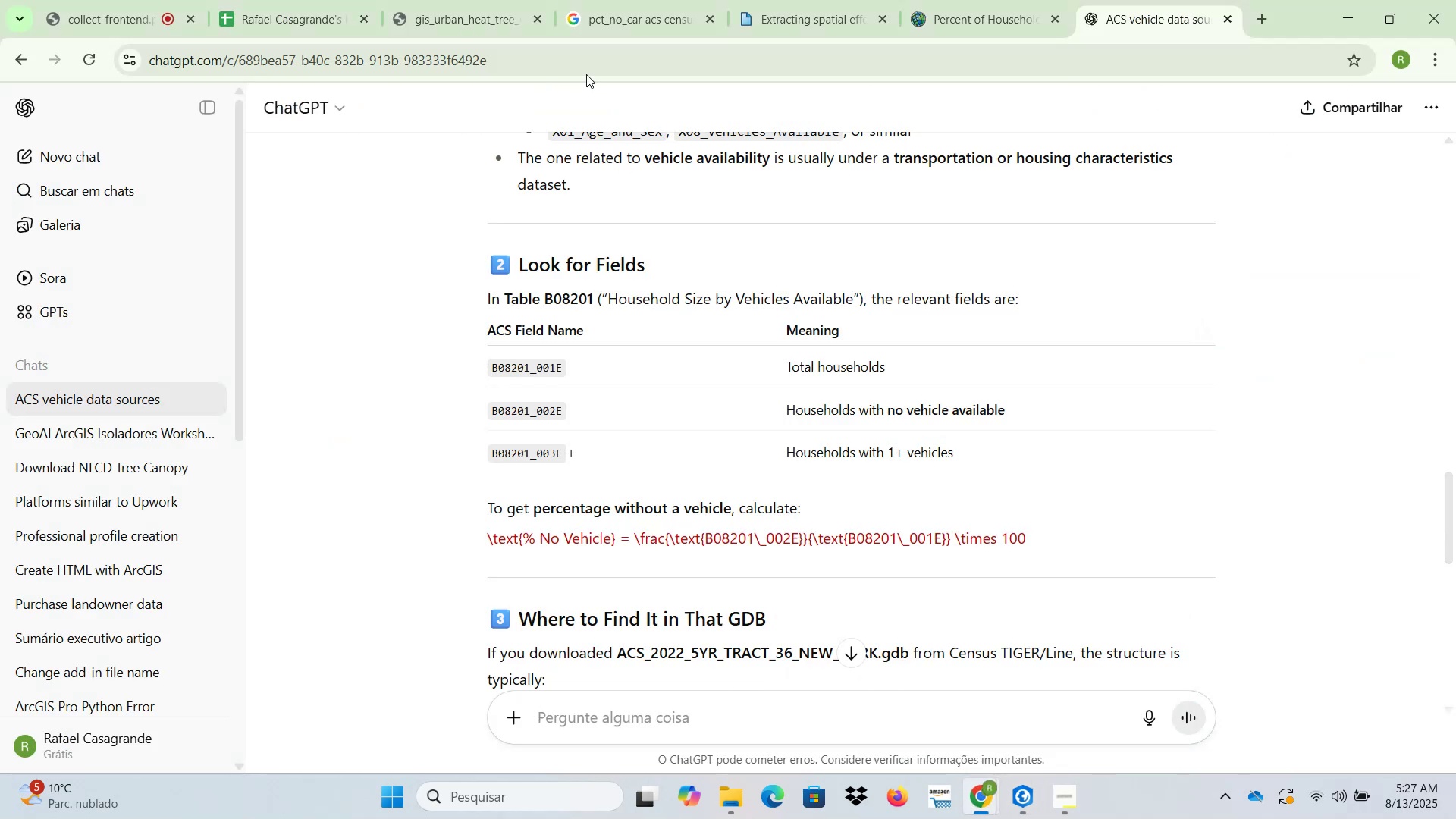 
left_click([474, 0])
 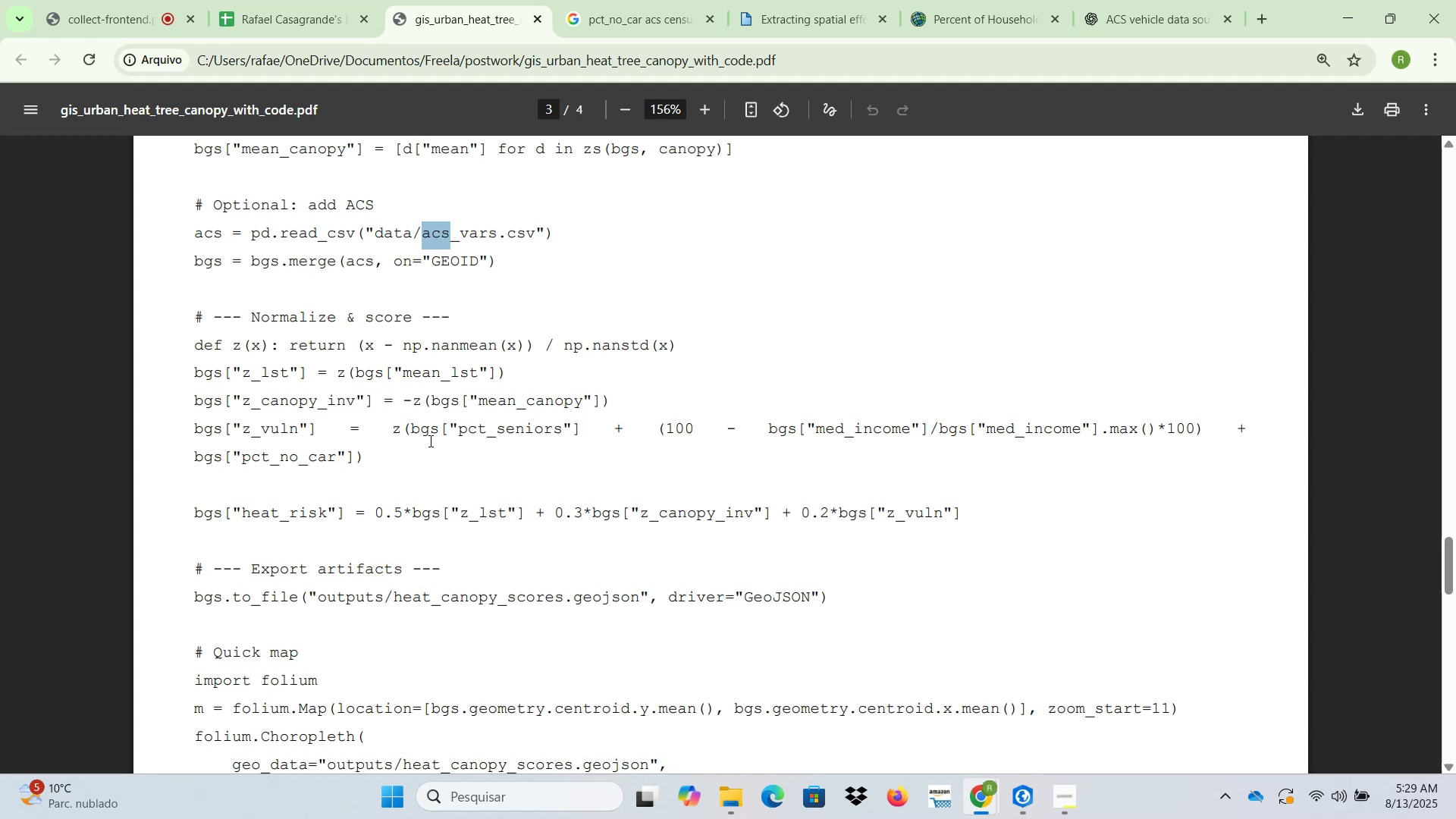 
wait(90.56)
 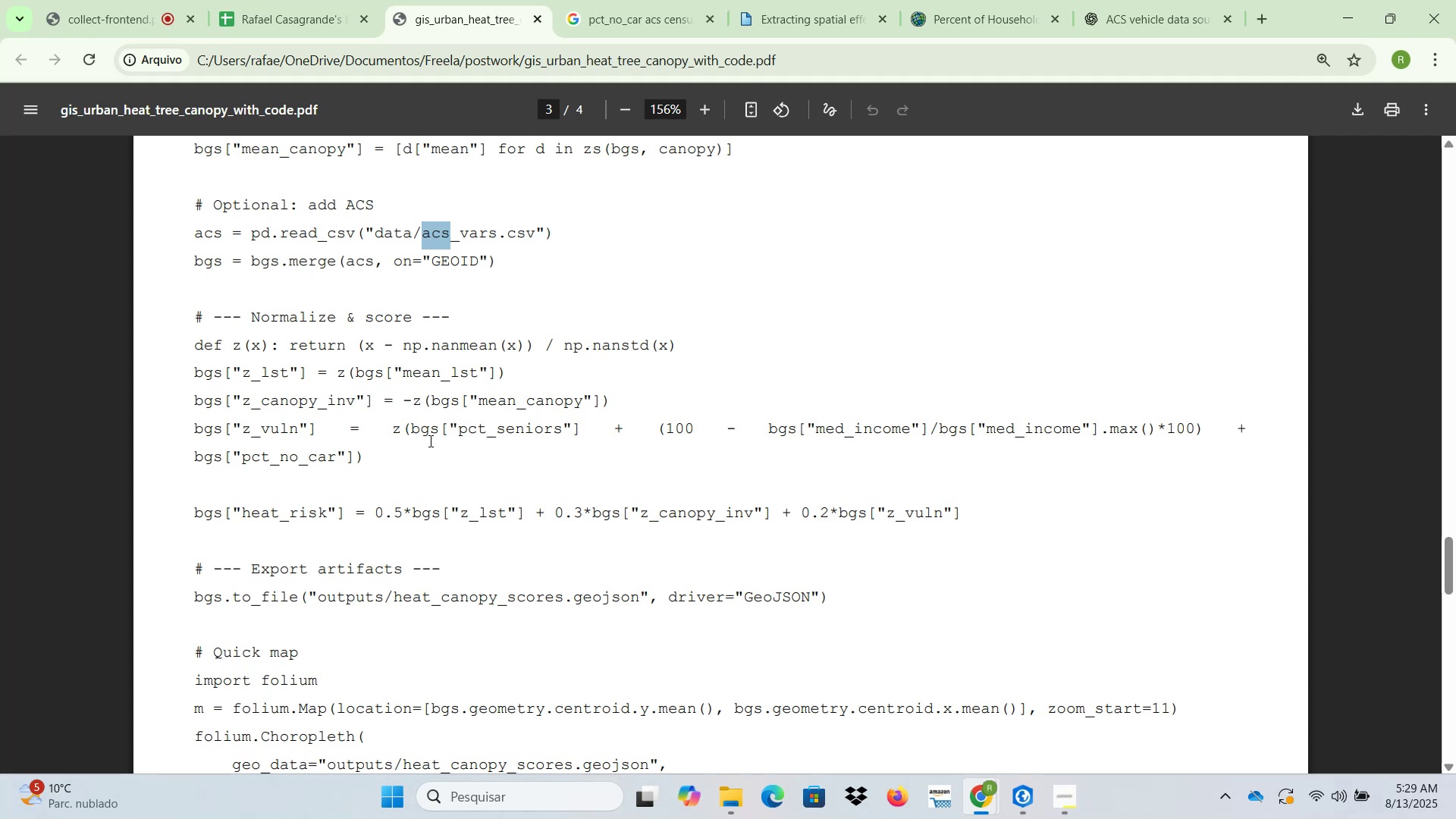 
scroll: coordinate [428, 441], scroll_direction: up, amount: 1.0
 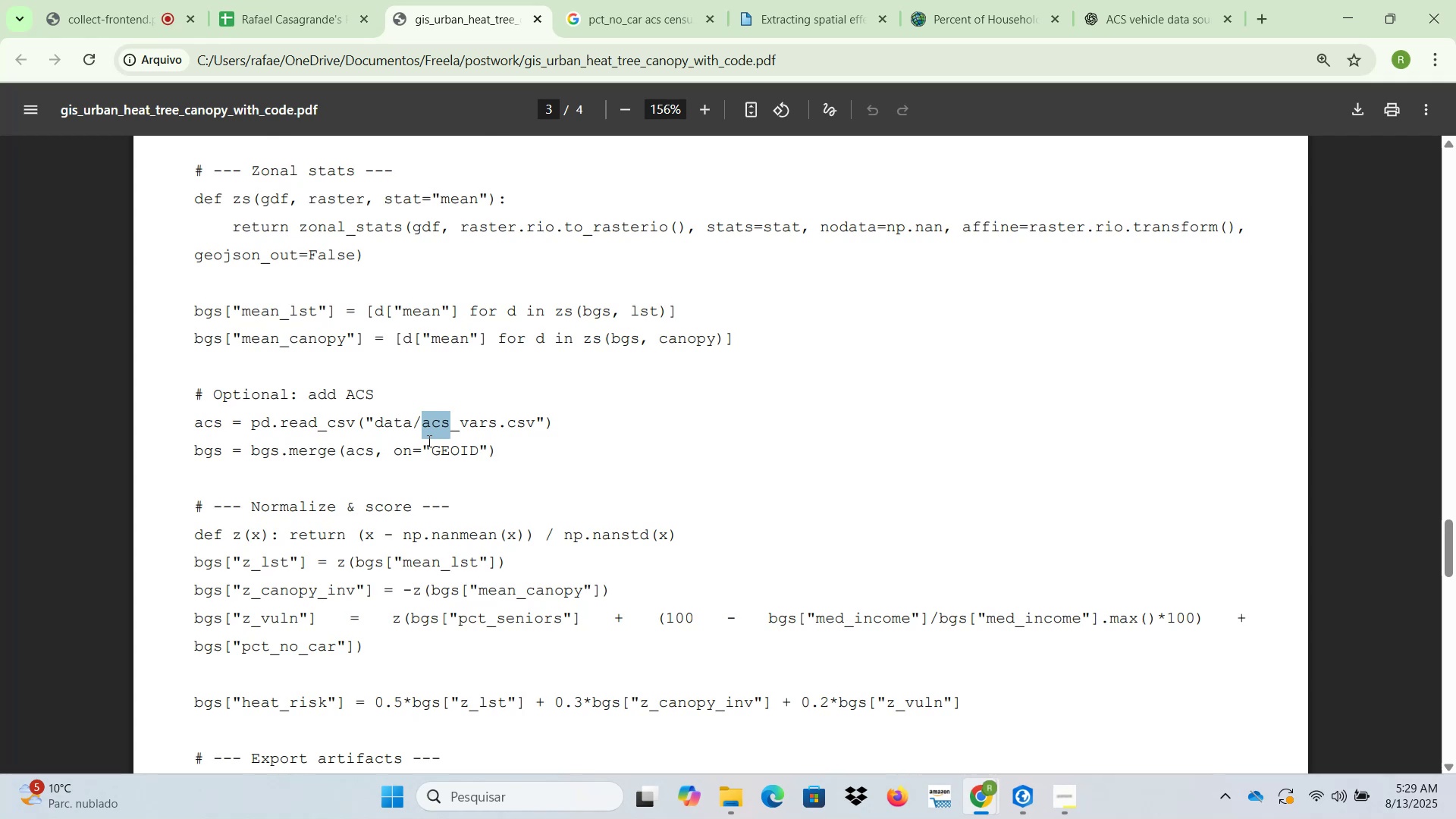 
wait(15.27)
 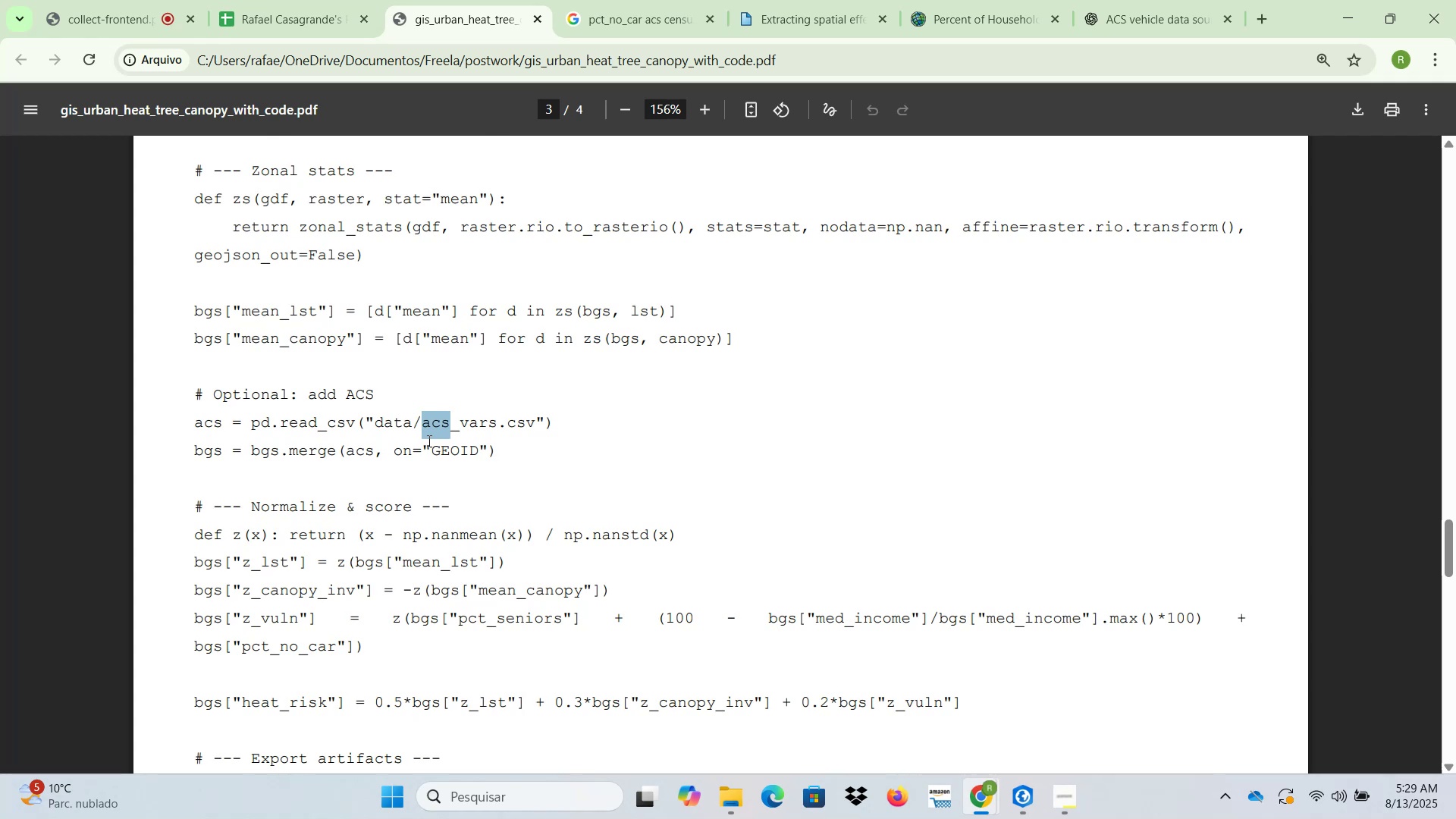 
scroll: coordinate [427, 442], scroll_direction: down, amount: 1.0
 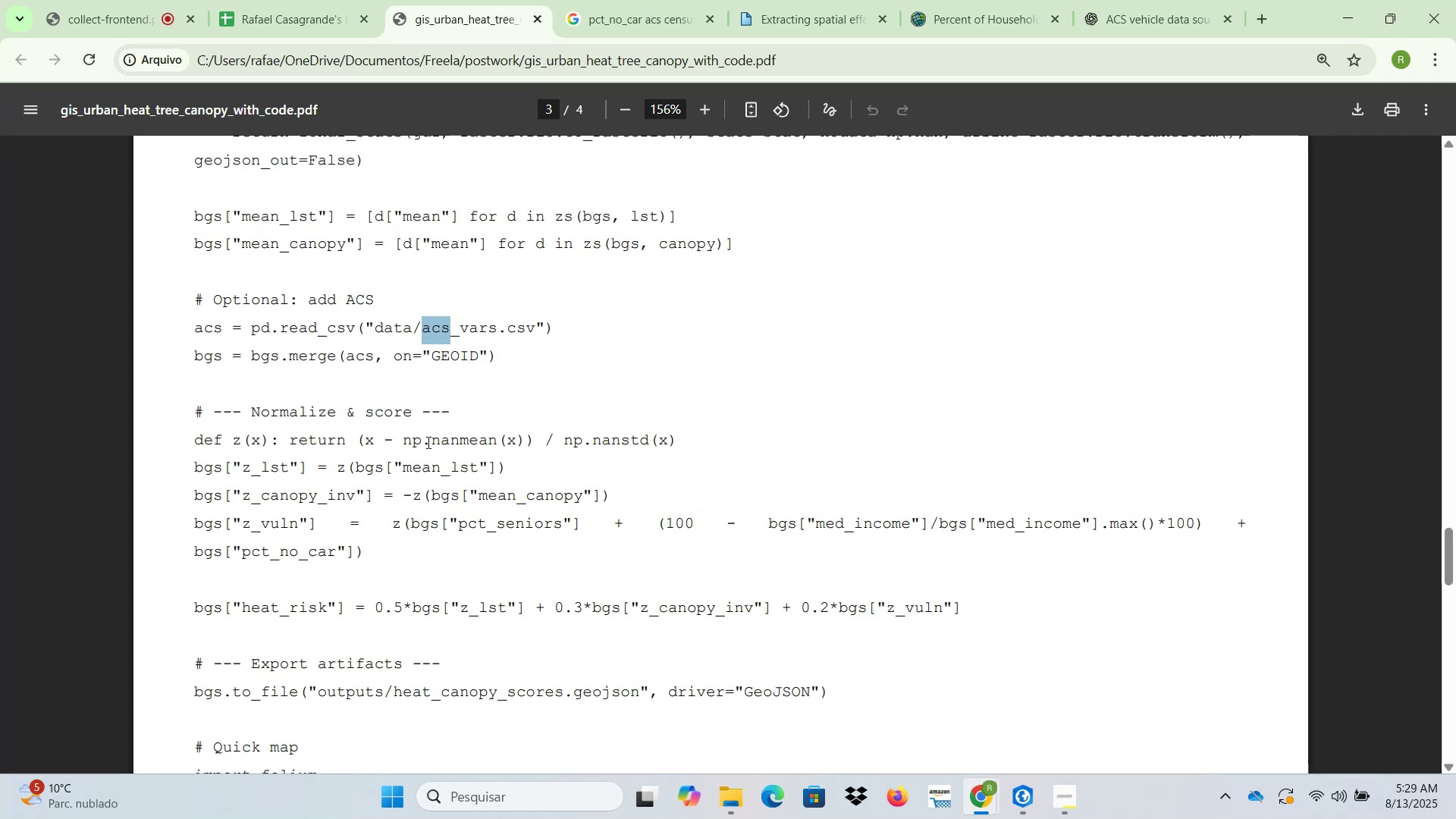 
wait(18.1)
 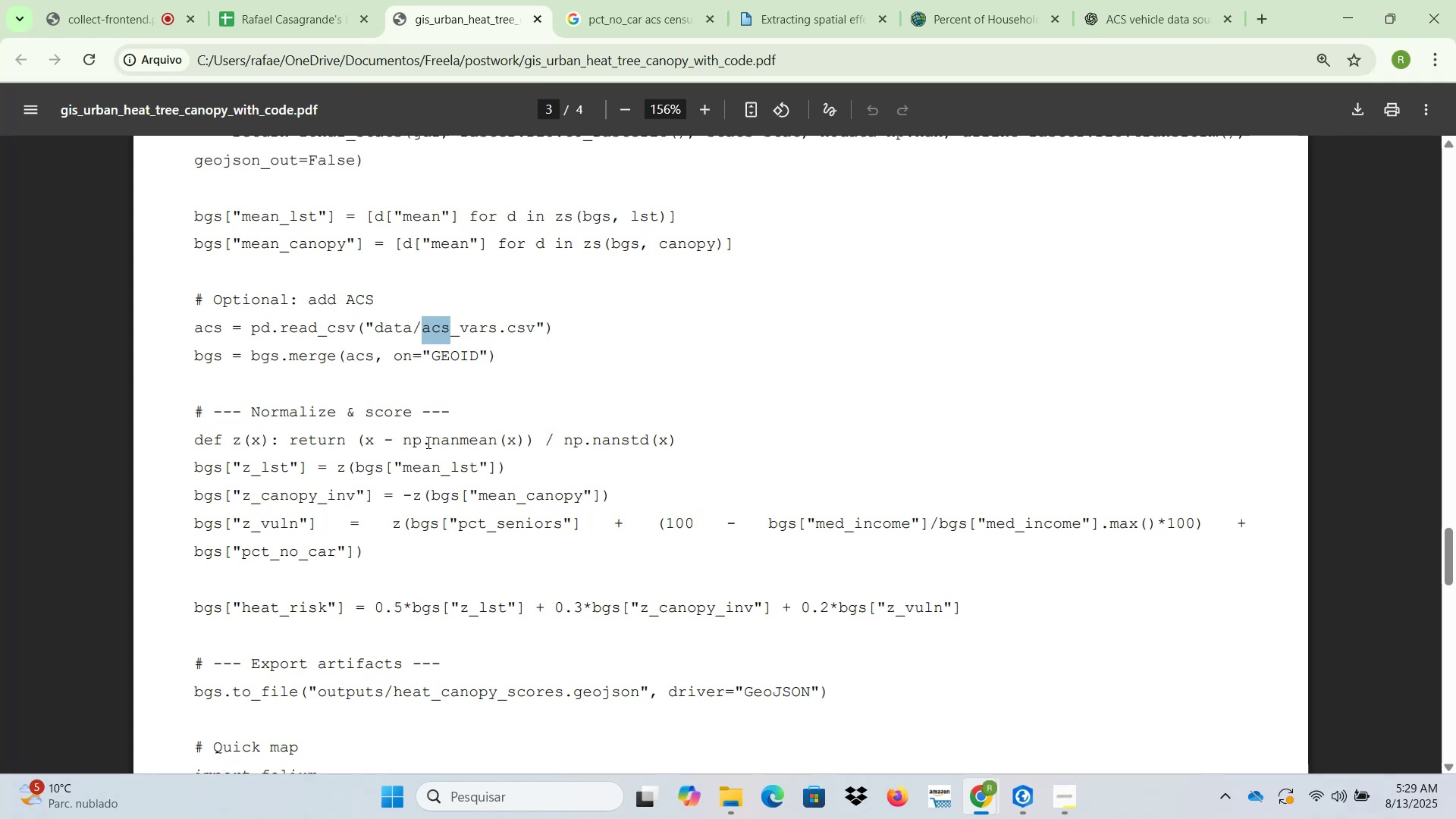 
scroll: coordinate [435, 450], scroll_direction: up, amount: 6.0
 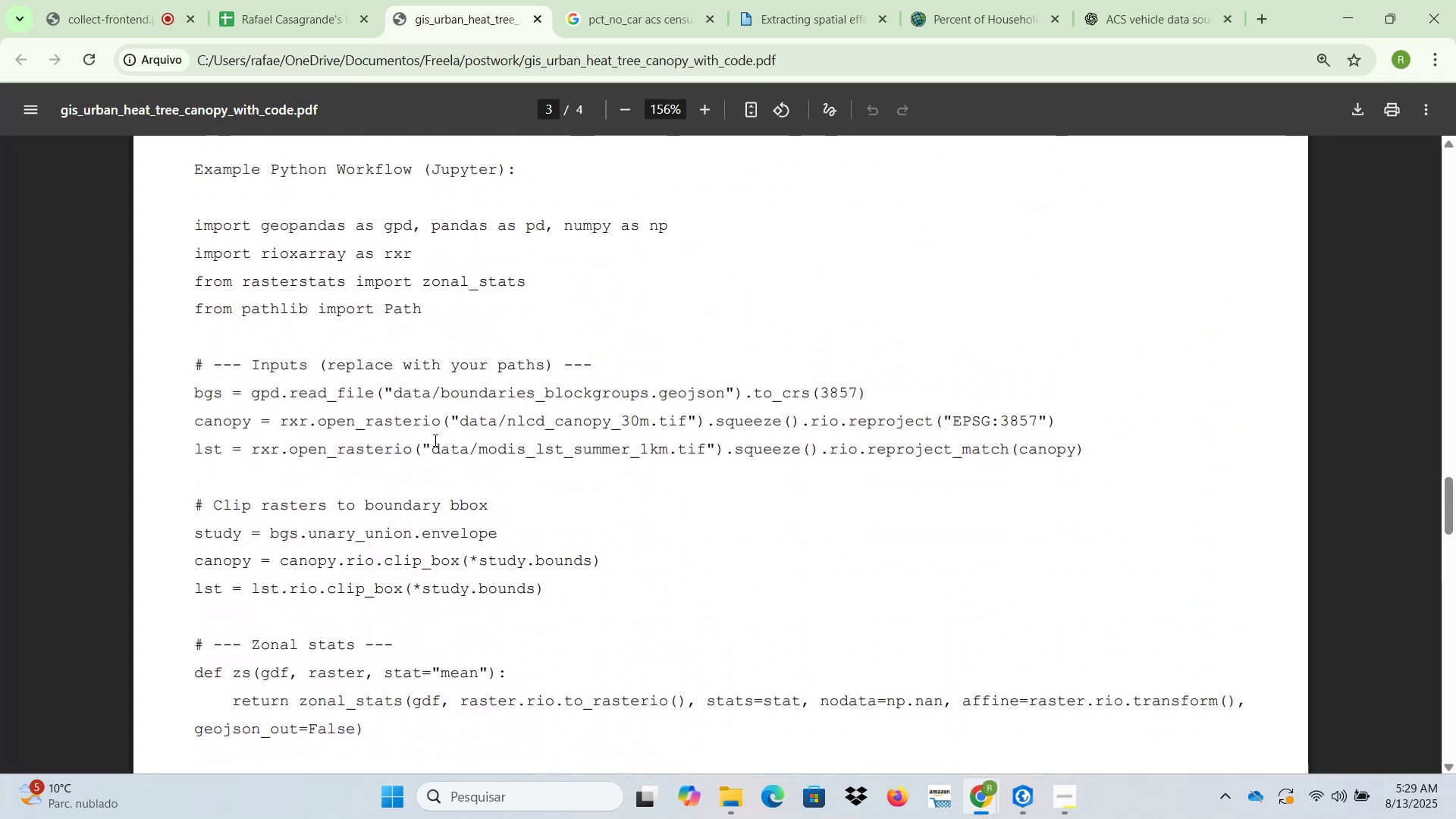 
wait(5.05)
 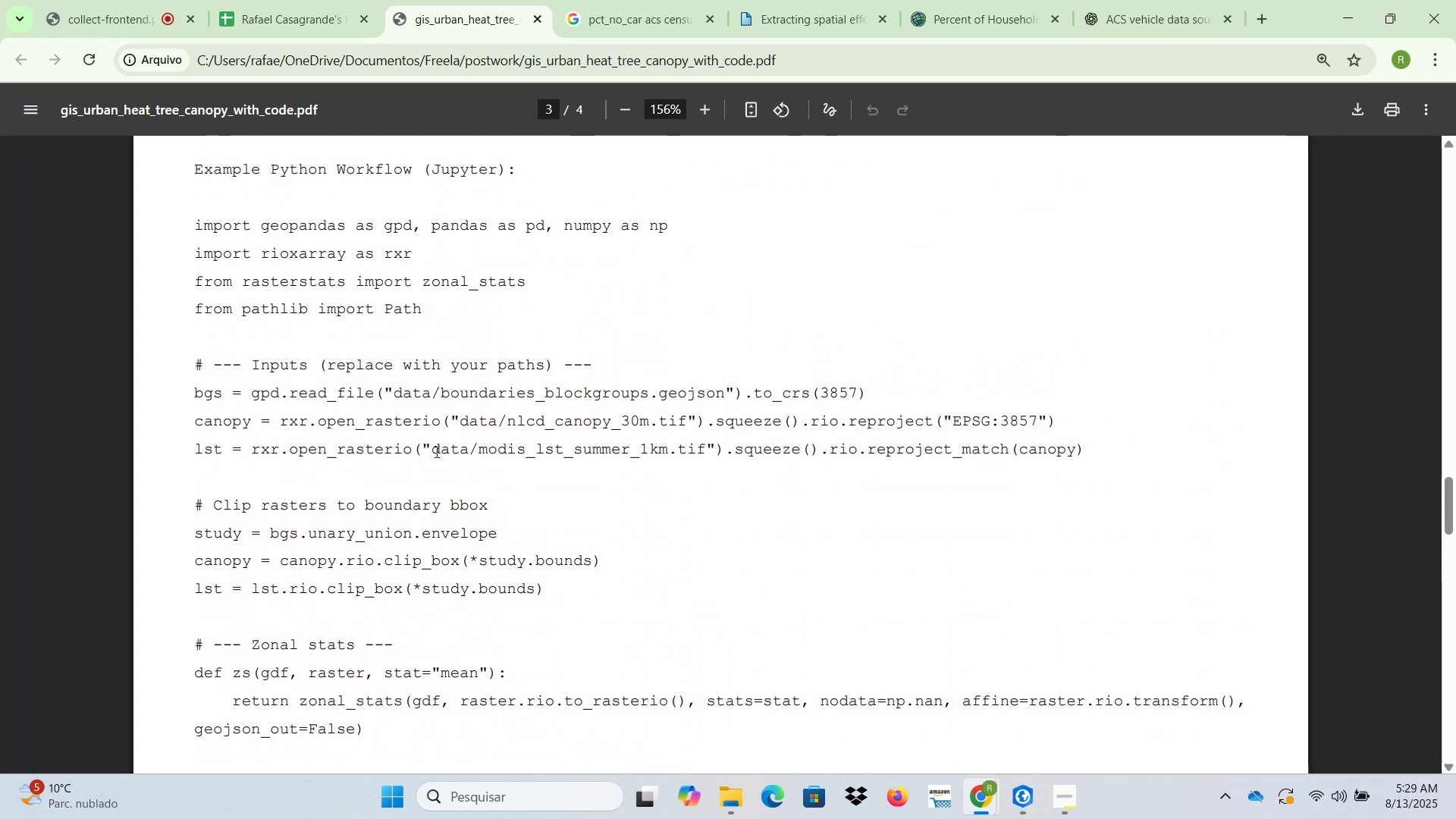 
scroll: coordinate [431, 435], scroll_direction: down, amount: 1.0
 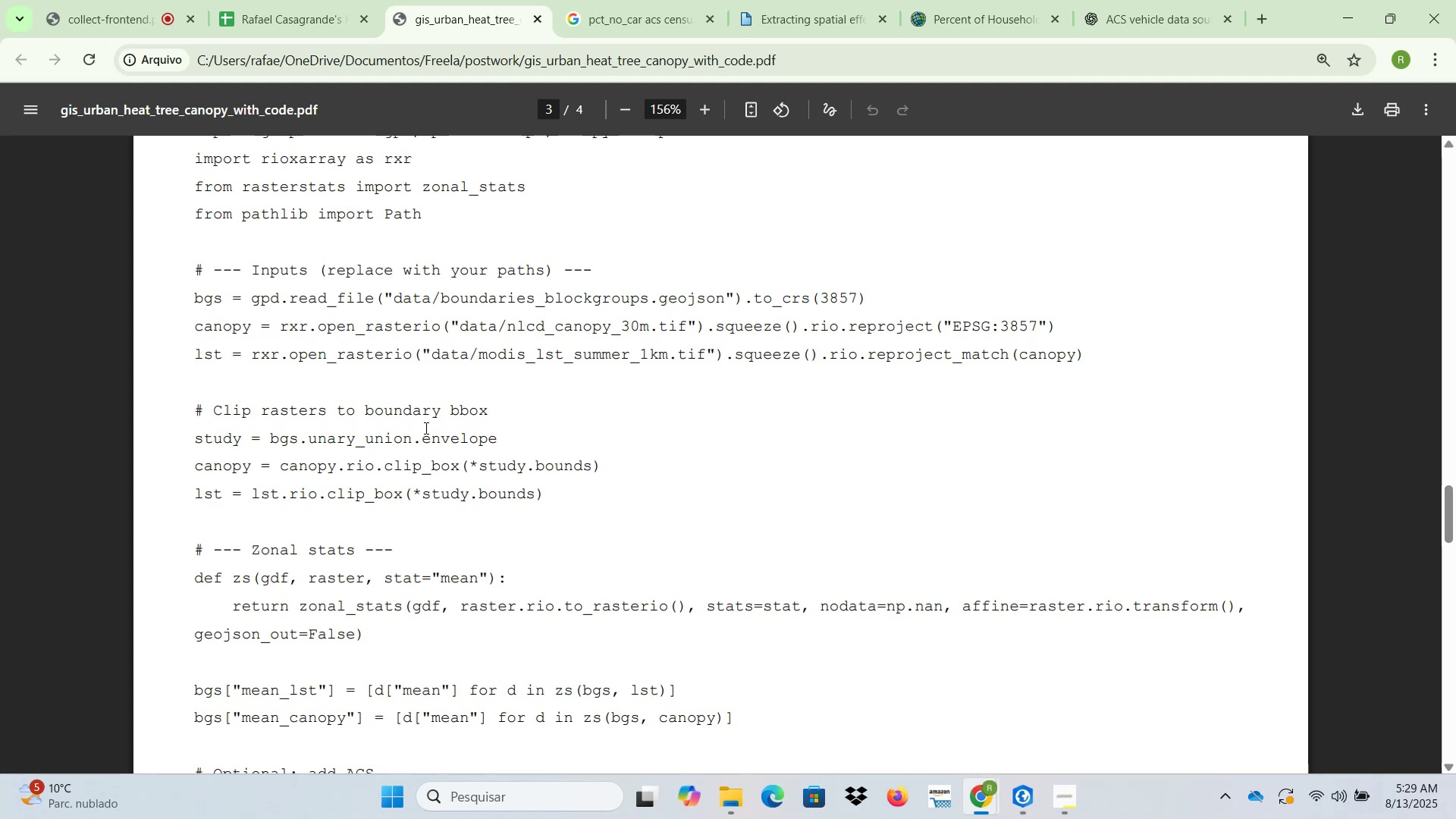 
wait(8.77)
 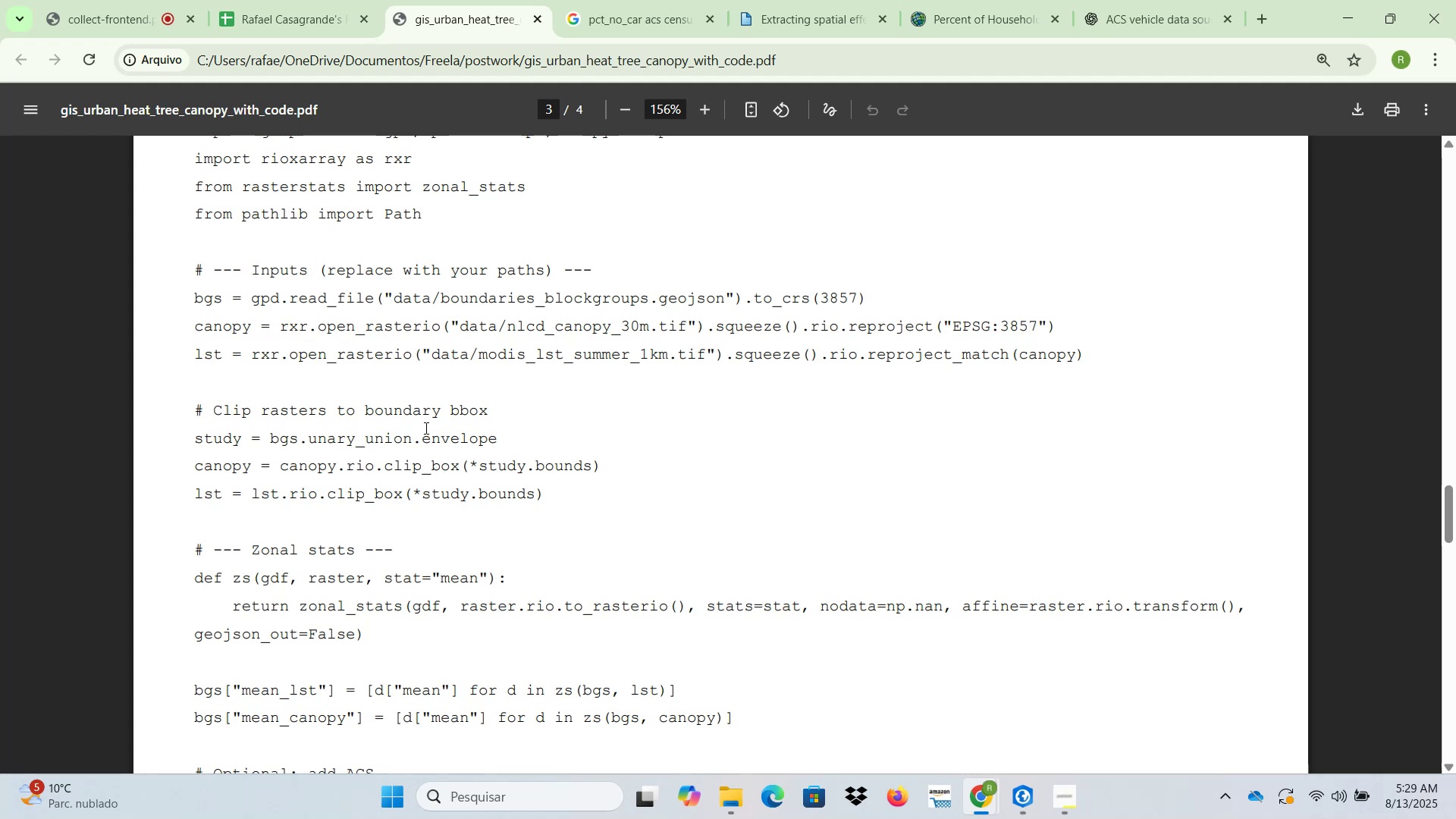 
scroll: coordinate [425, 428], scroll_direction: down, amount: 1.0
 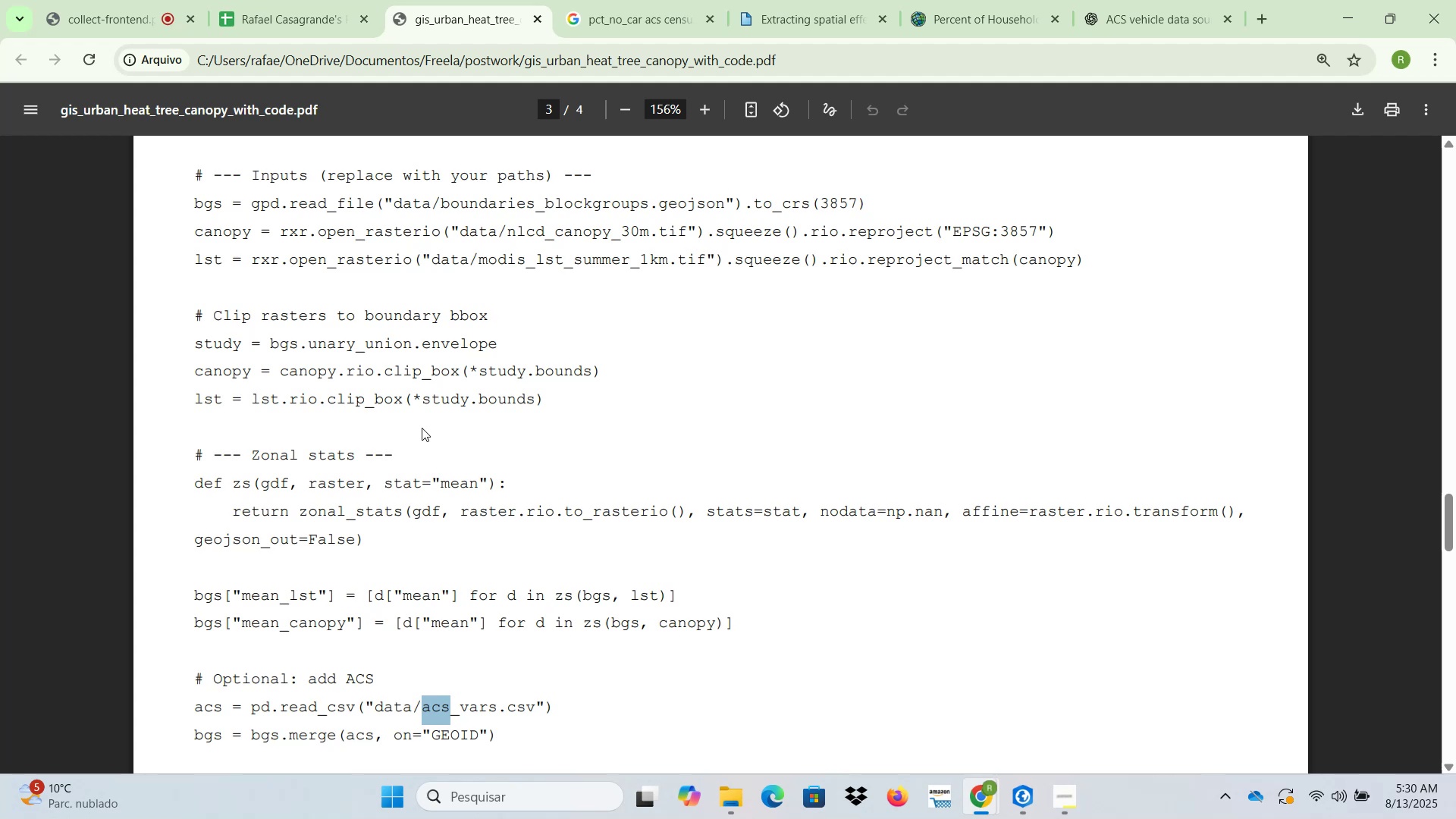 
wait(25.58)
 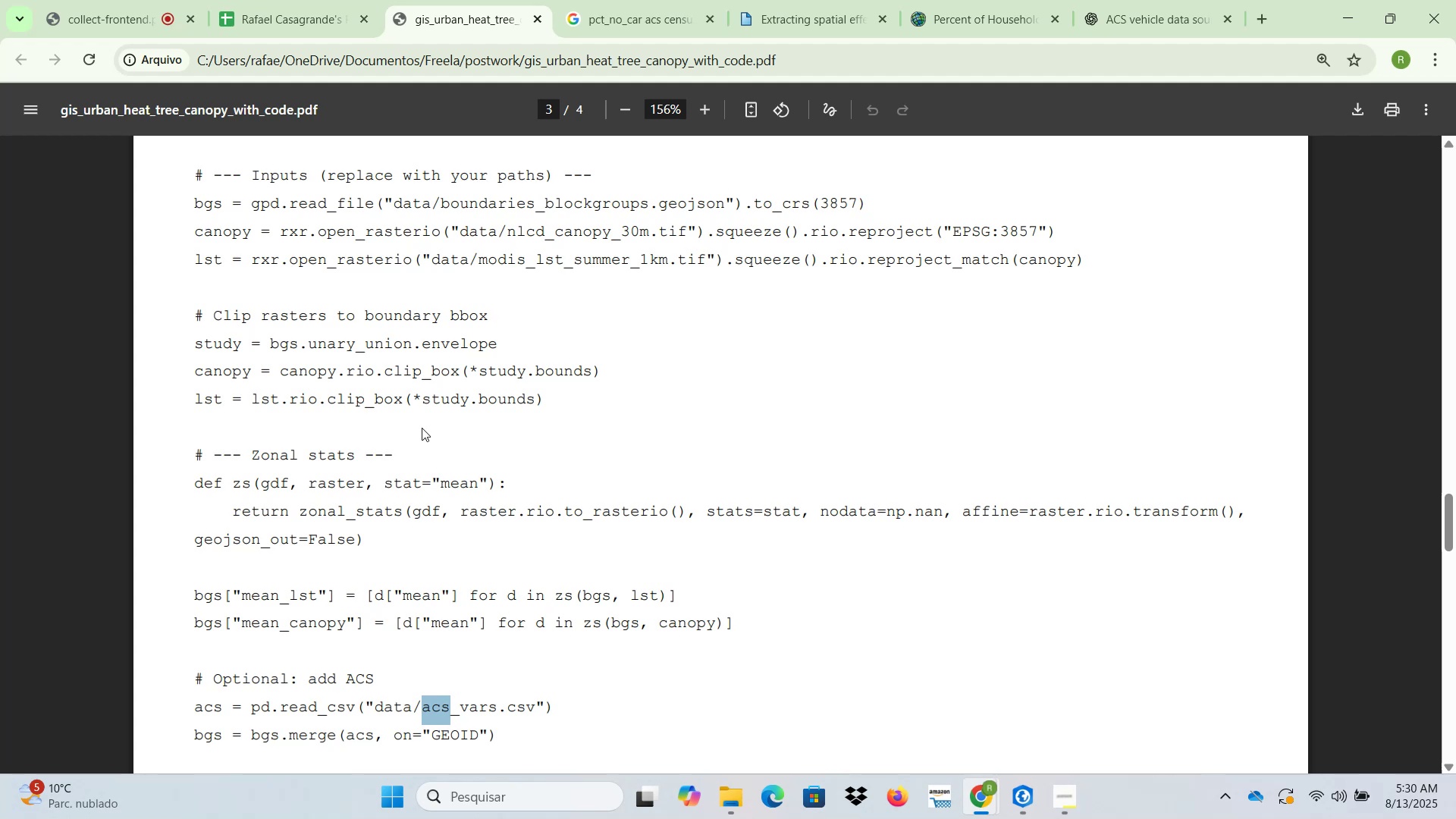 
scroll: coordinate [493, 432], scroll_direction: down, amount: 1.0
 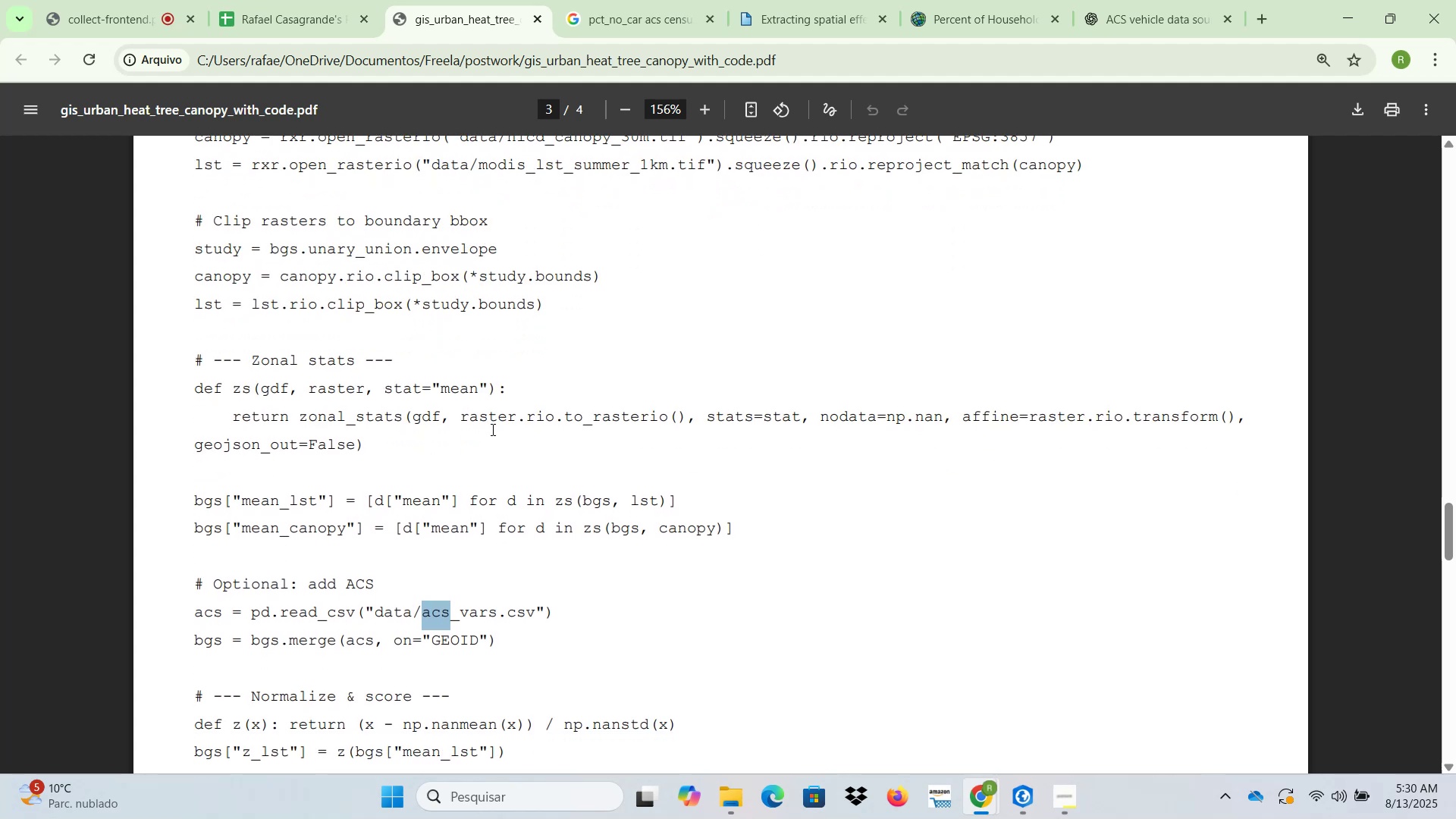 
wait(9.69)
 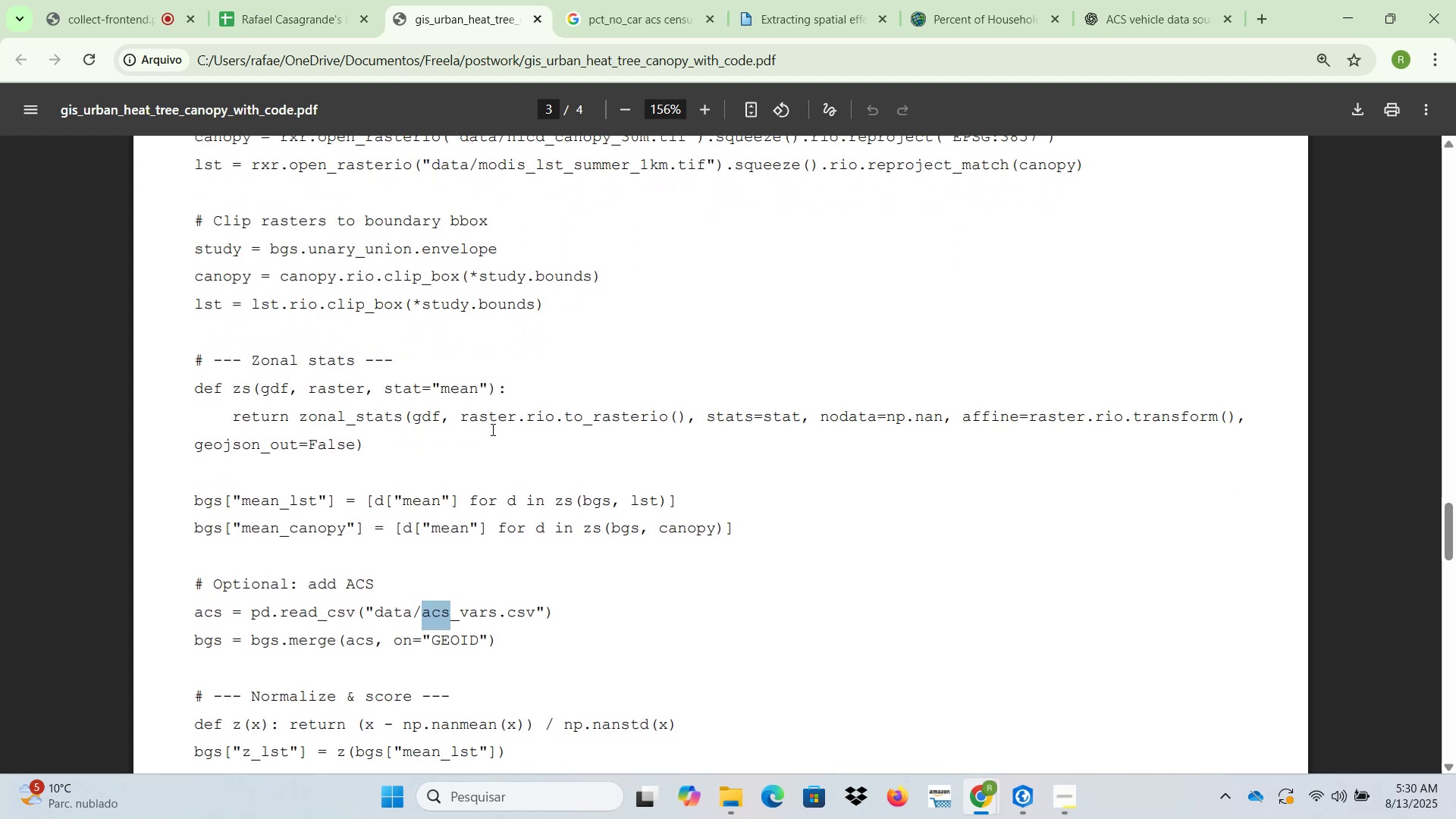 
scroll: coordinate [265, 476], scroll_direction: up, amount: 1.0
 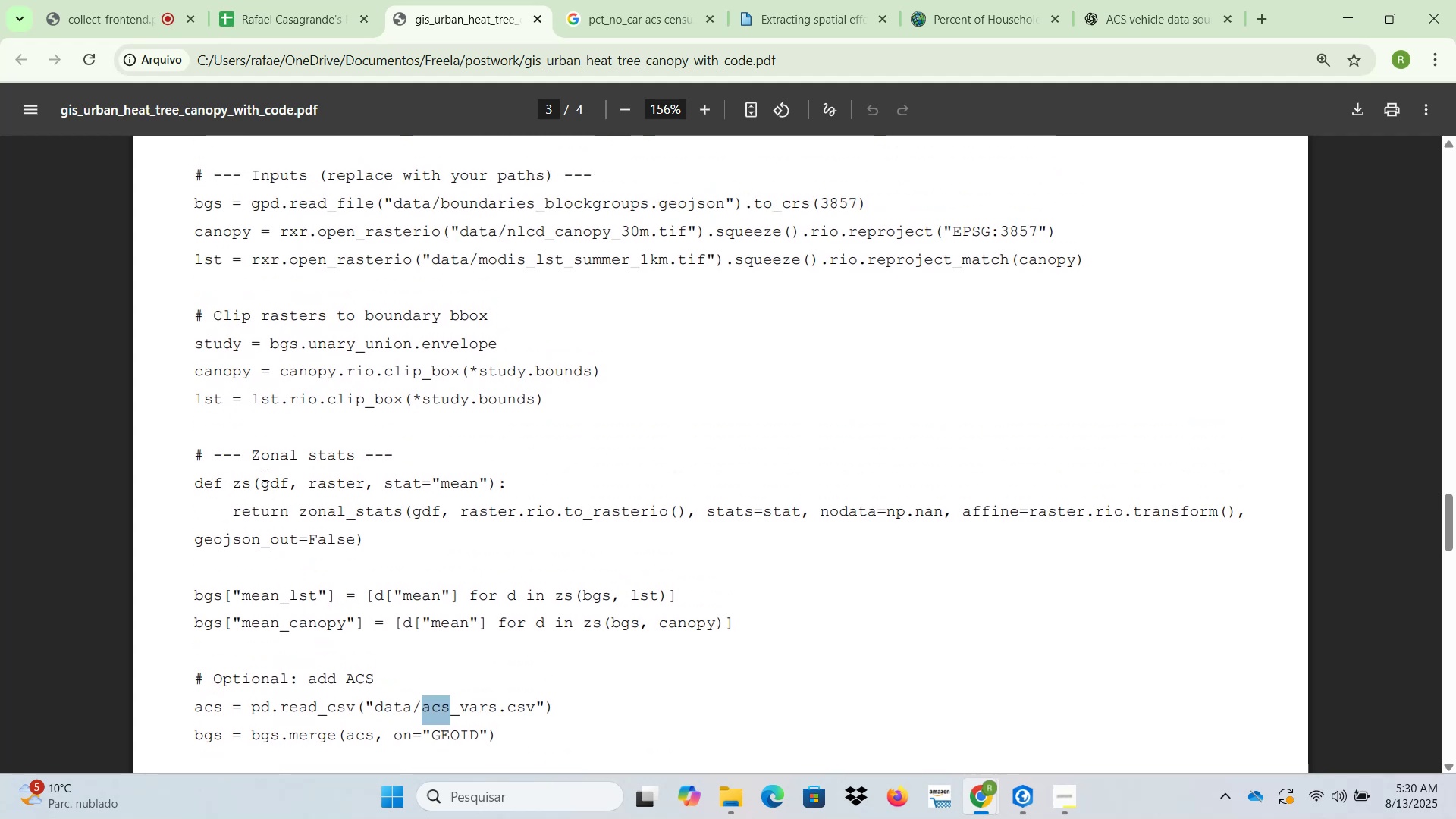 
scroll: coordinate [262, 466], scroll_direction: down, amount: 3.0
 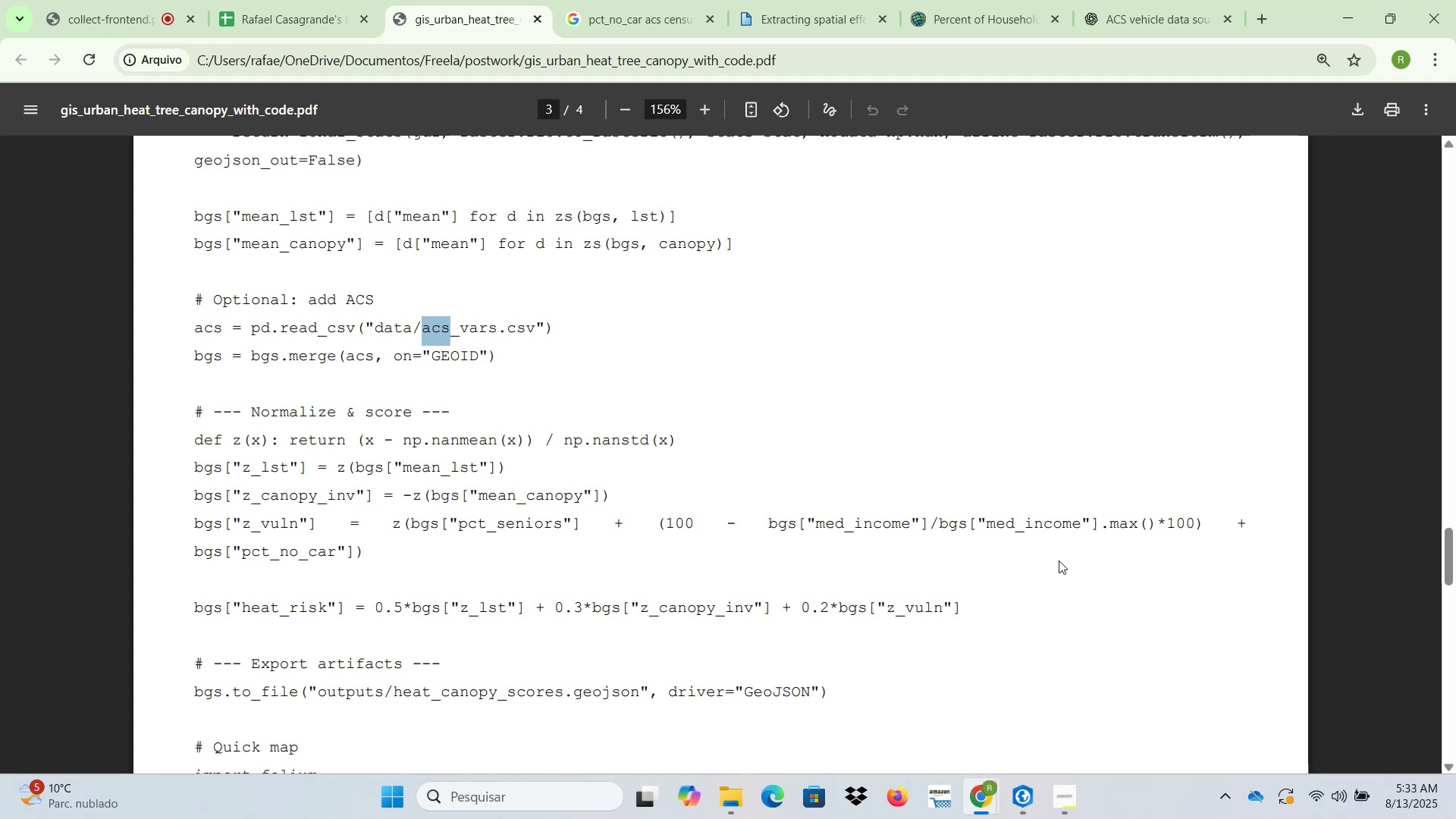 
wait(171.56)
 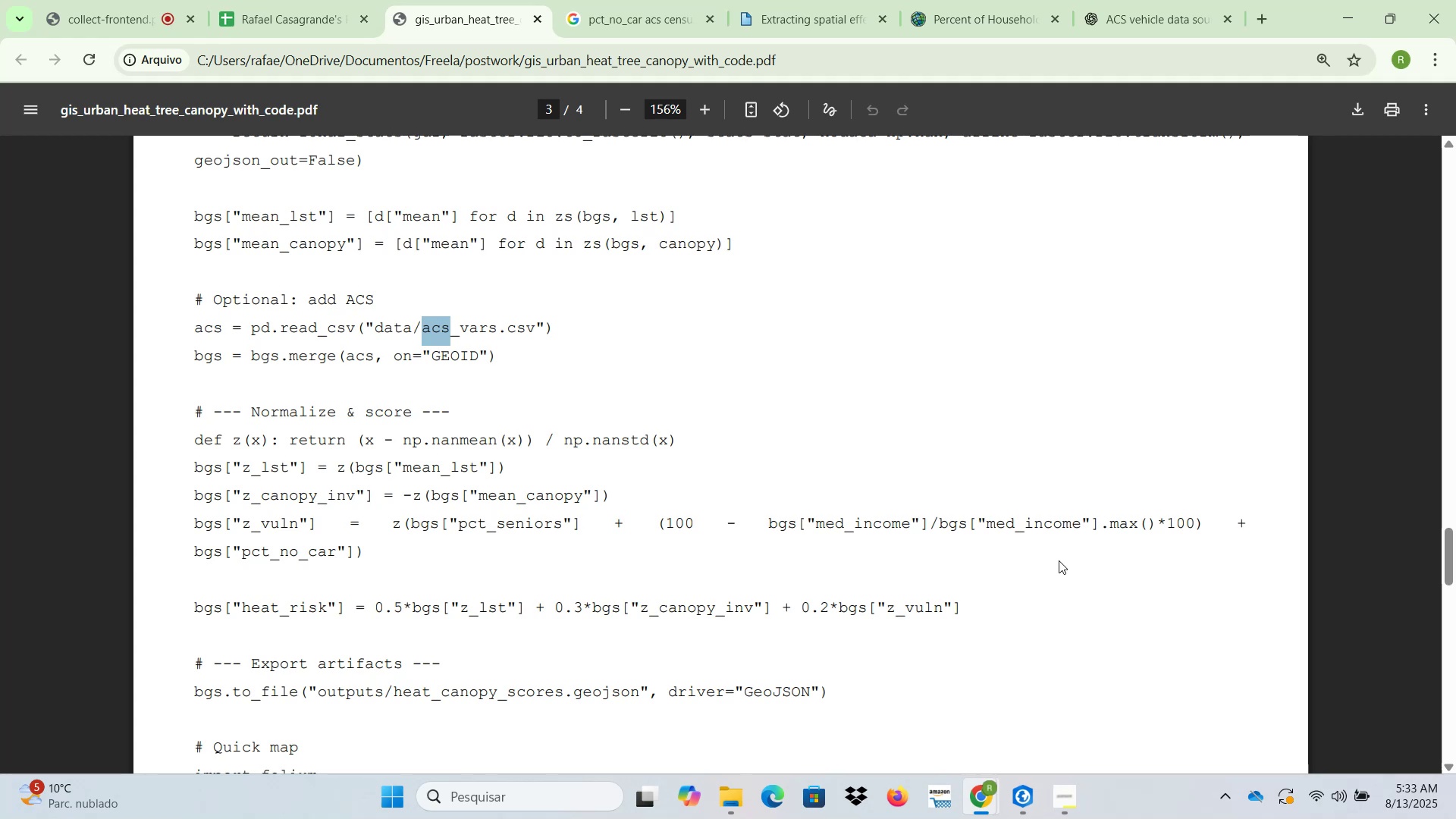 
left_click_drag(start_coordinate=[1025, 734], to_coordinate=[264, 726])
 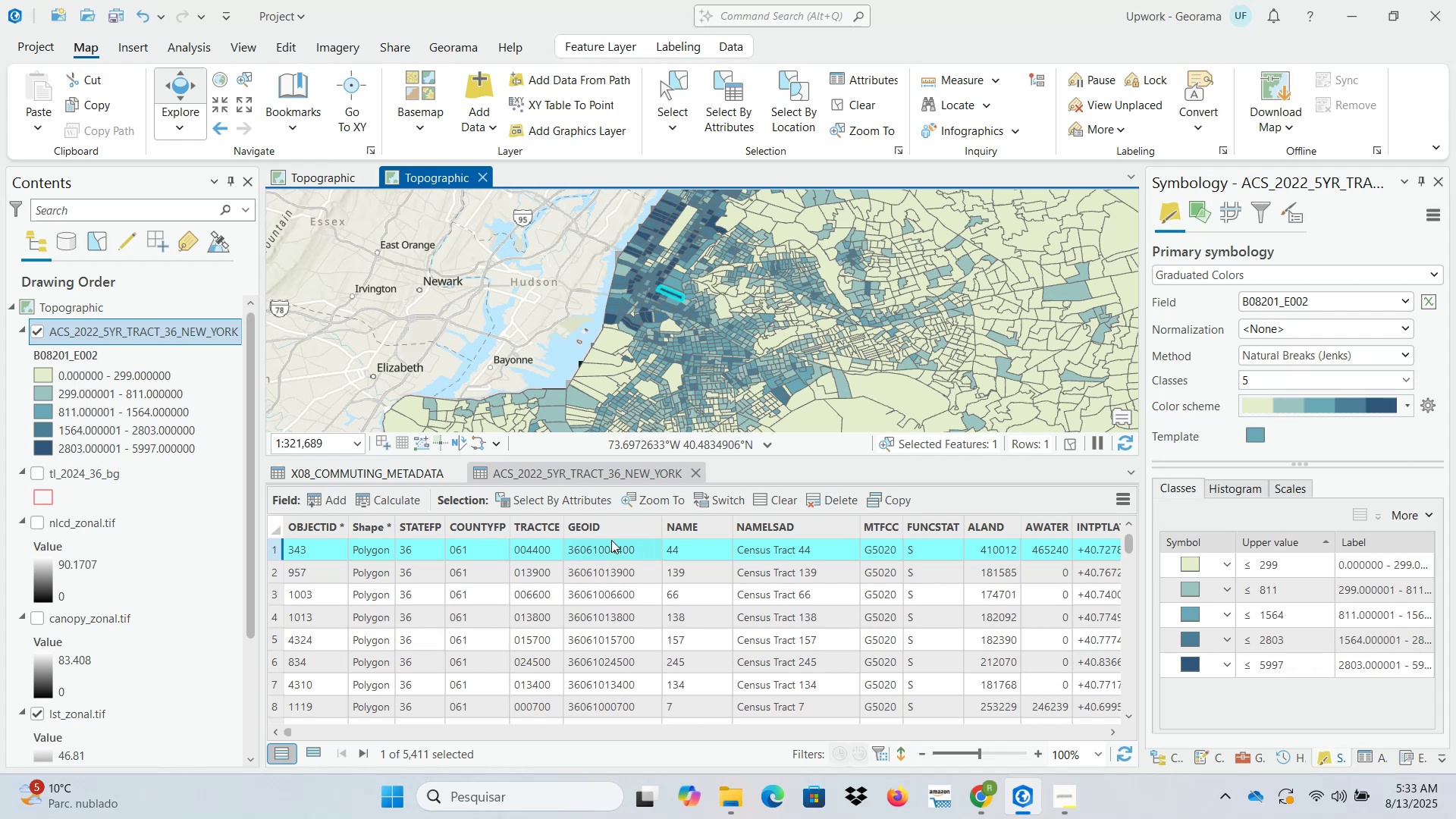 
double_click([613, 527])
 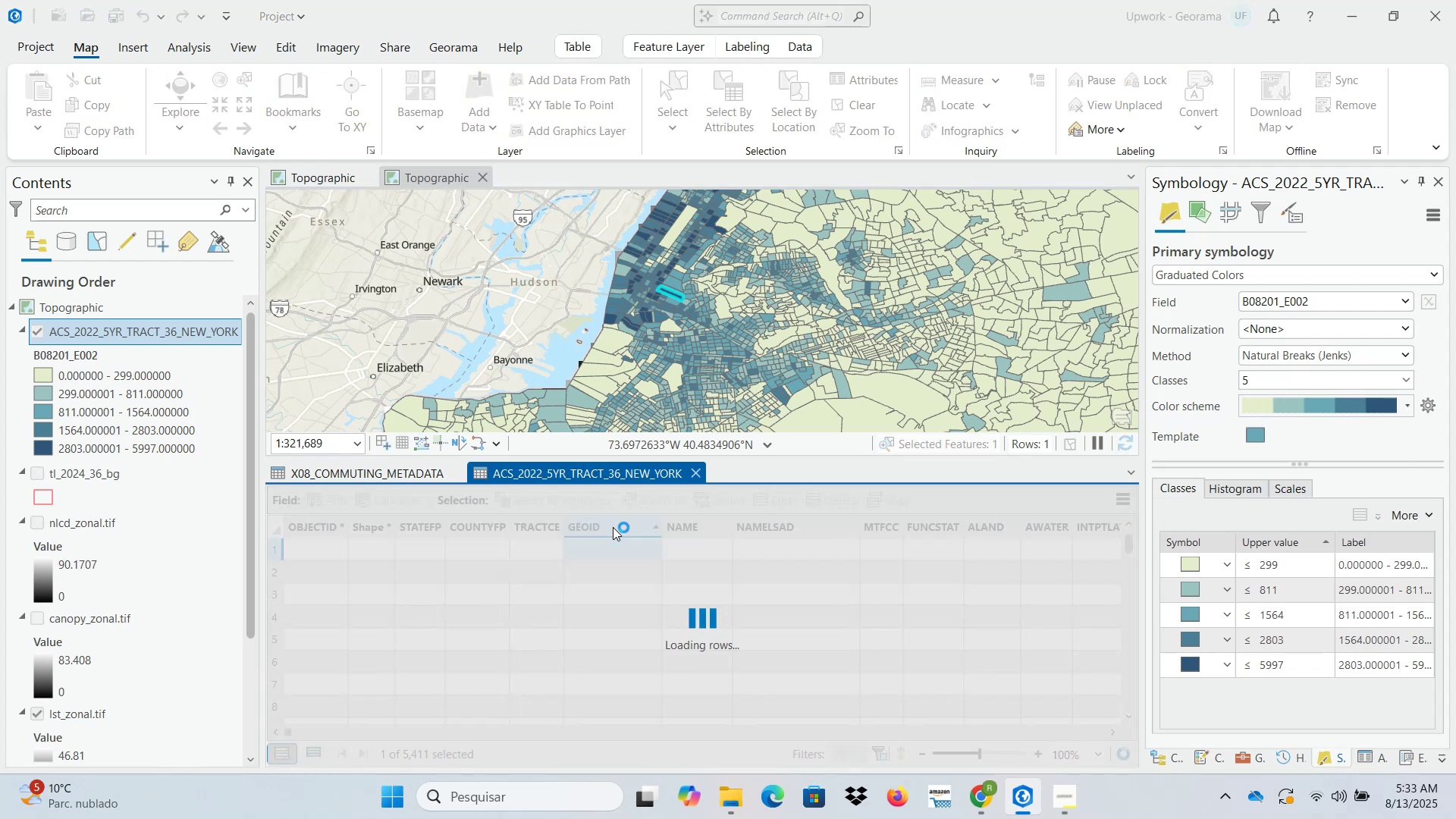 
wait(10.47)
 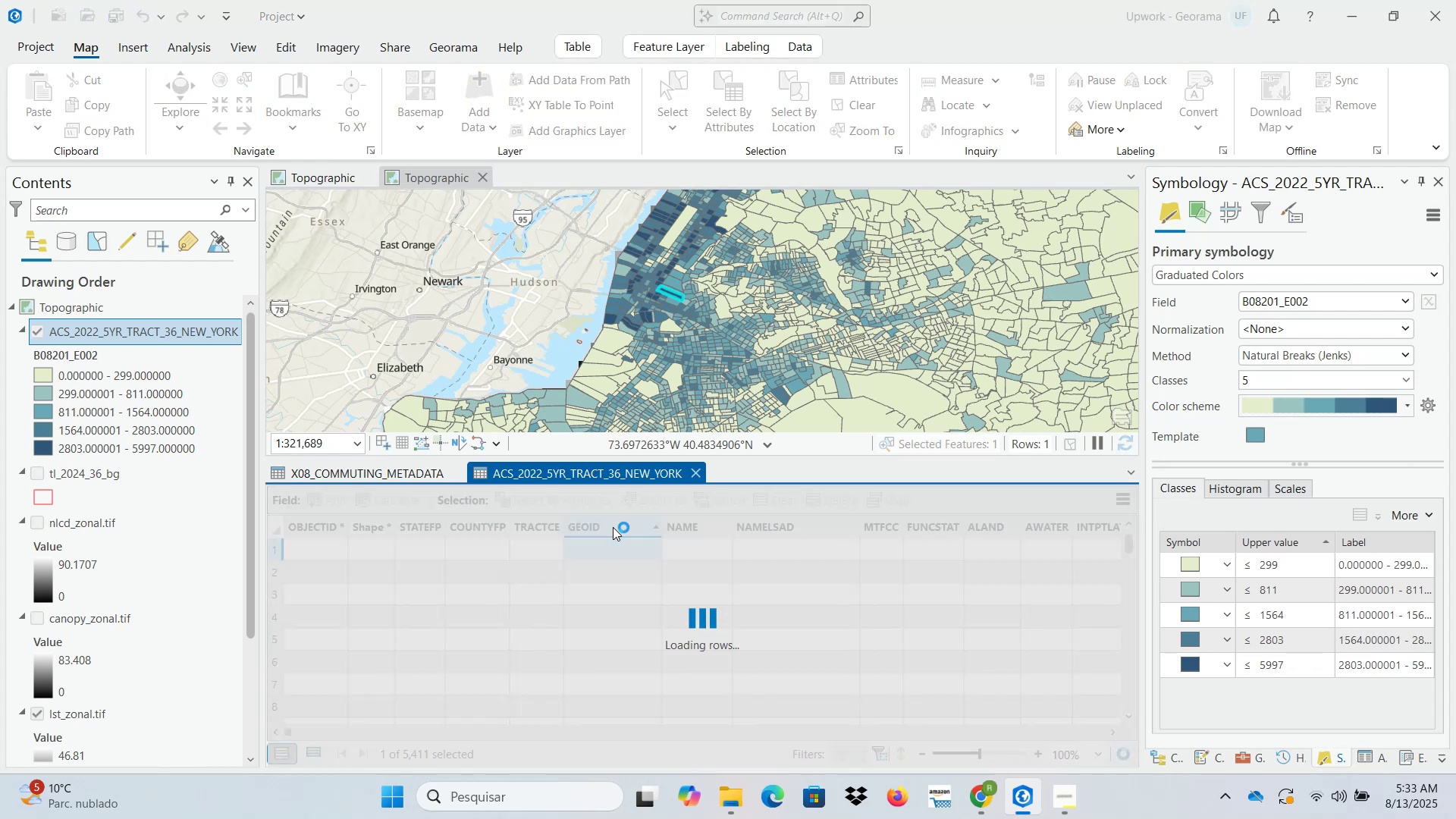 
scroll: coordinate [651, 639], scroll_direction: down, amount: 11.0
 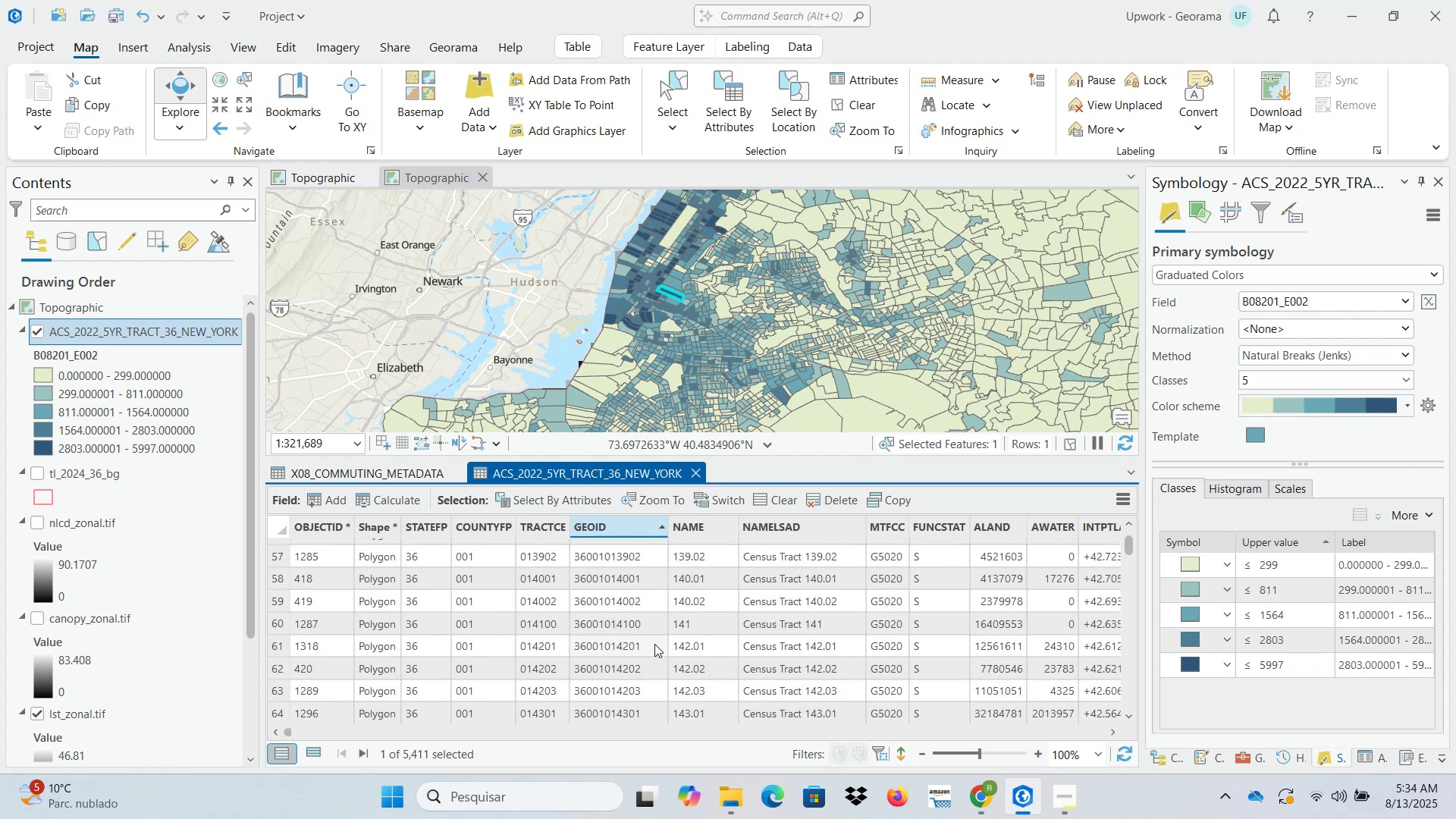 
scroll: coordinate [654, 644], scroll_direction: down, amount: 4.0
 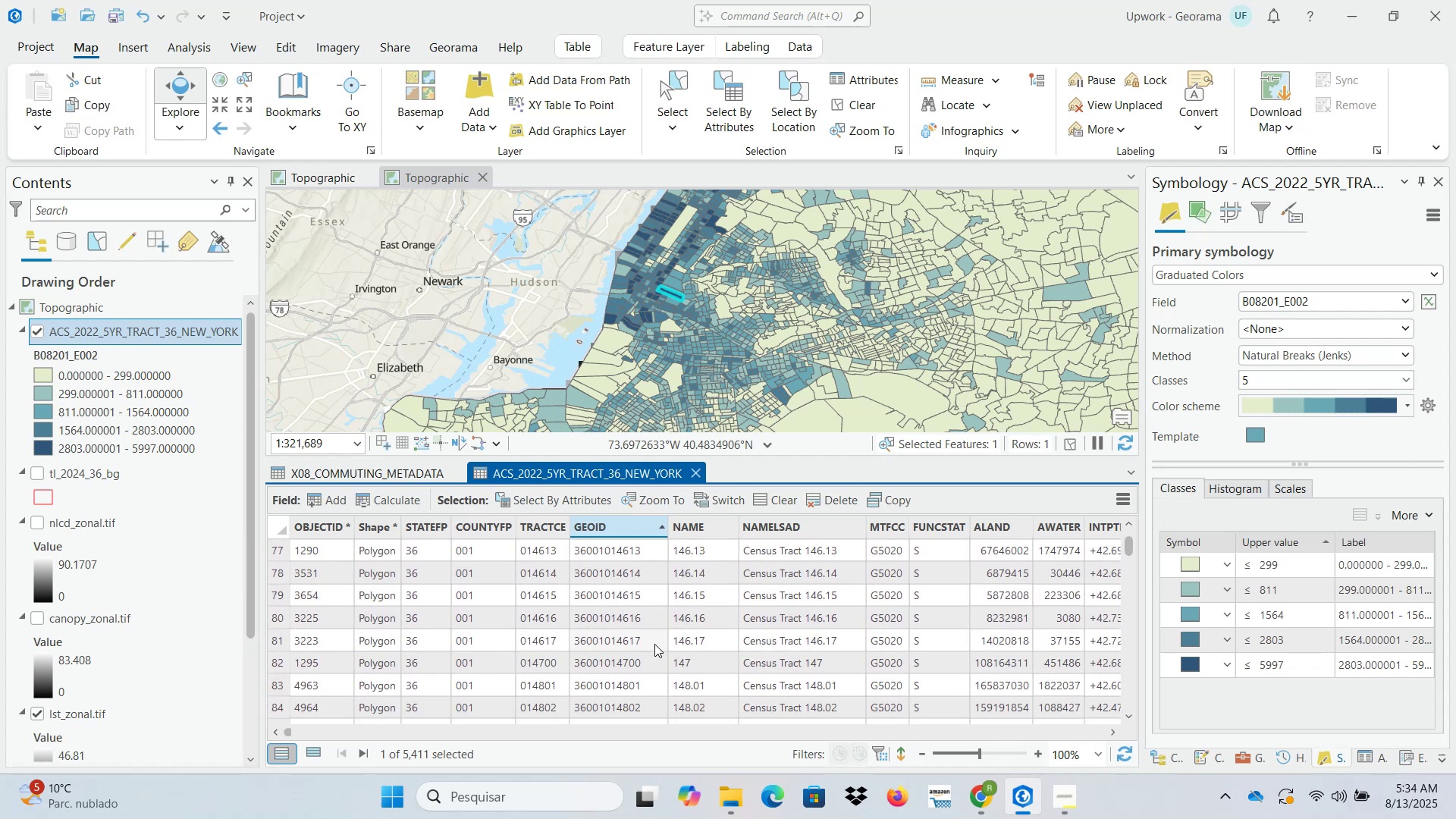 
wait(8.29)
 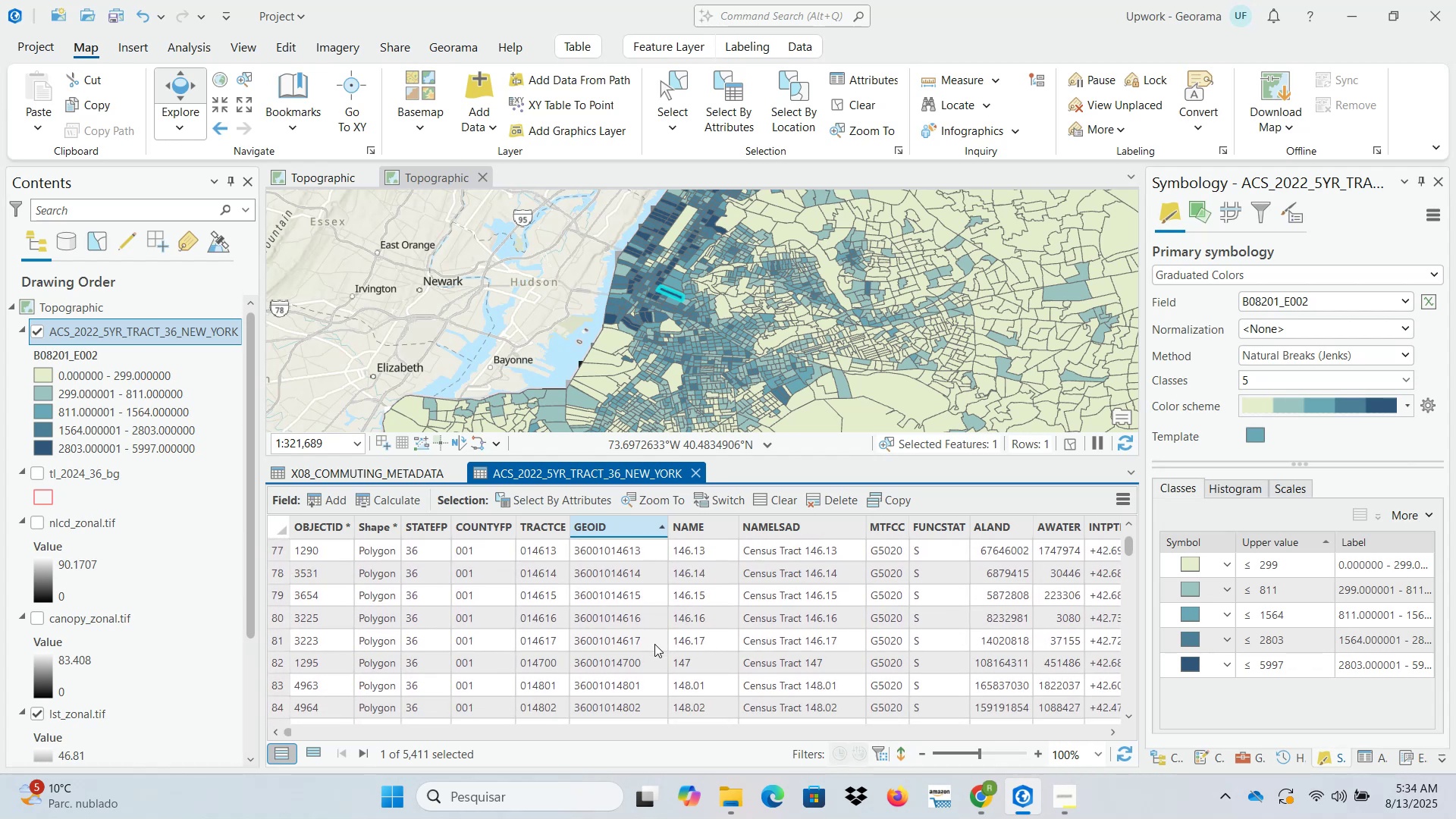 
left_click([986, 802])
 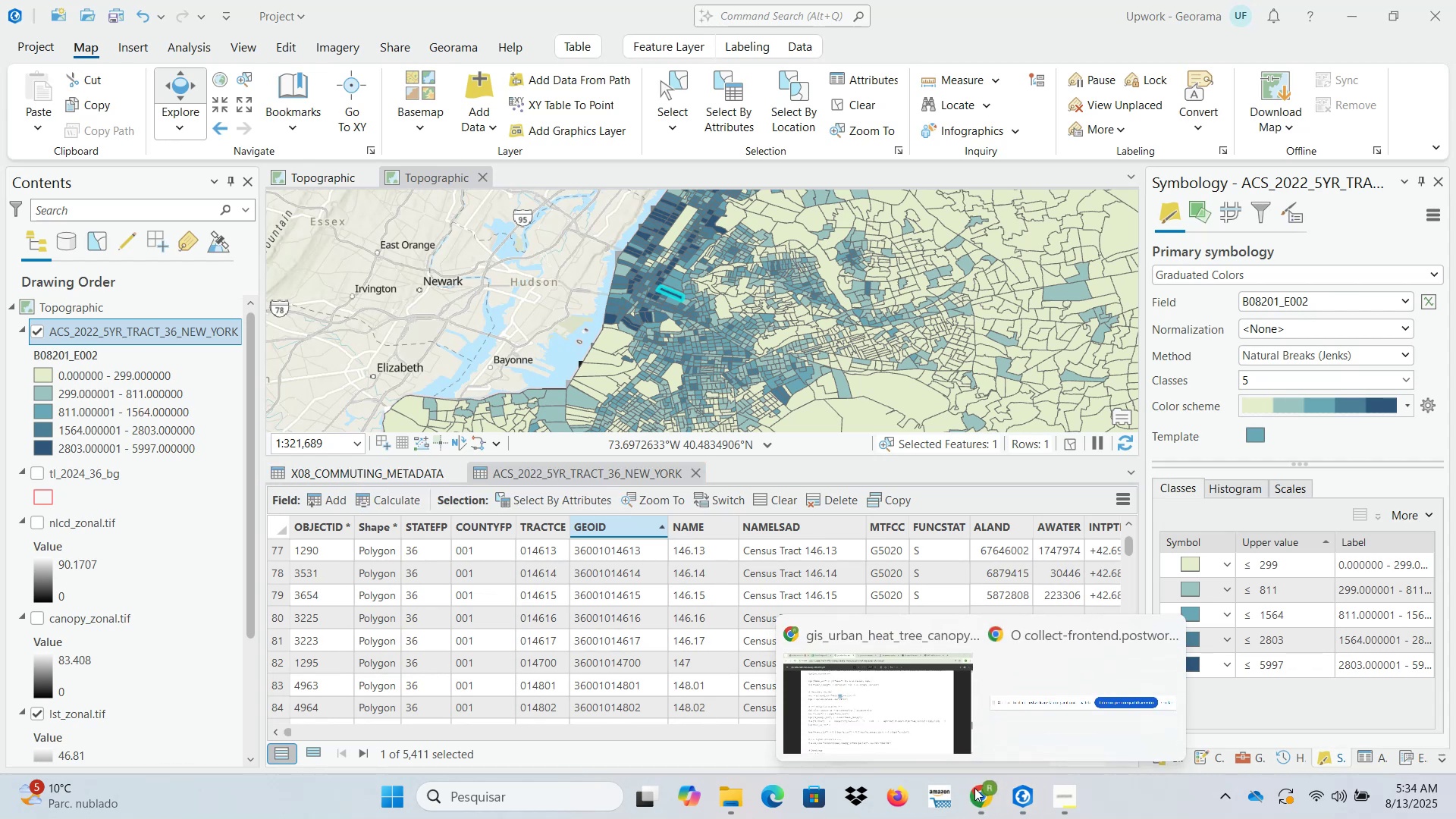 
left_click([916, 698])
 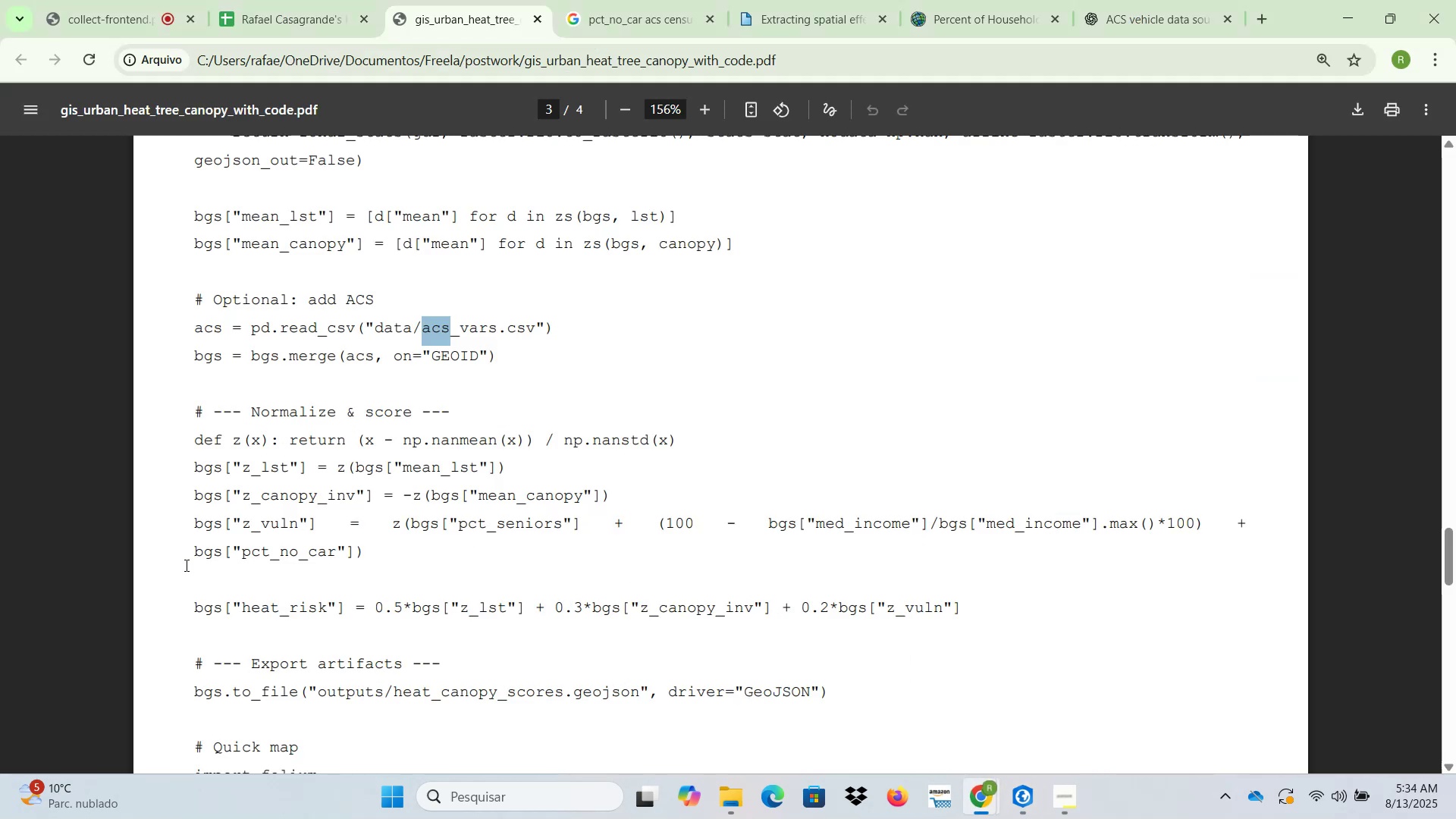 
left_click_drag(start_coordinate=[193, 554], to_coordinate=[349, 554])
 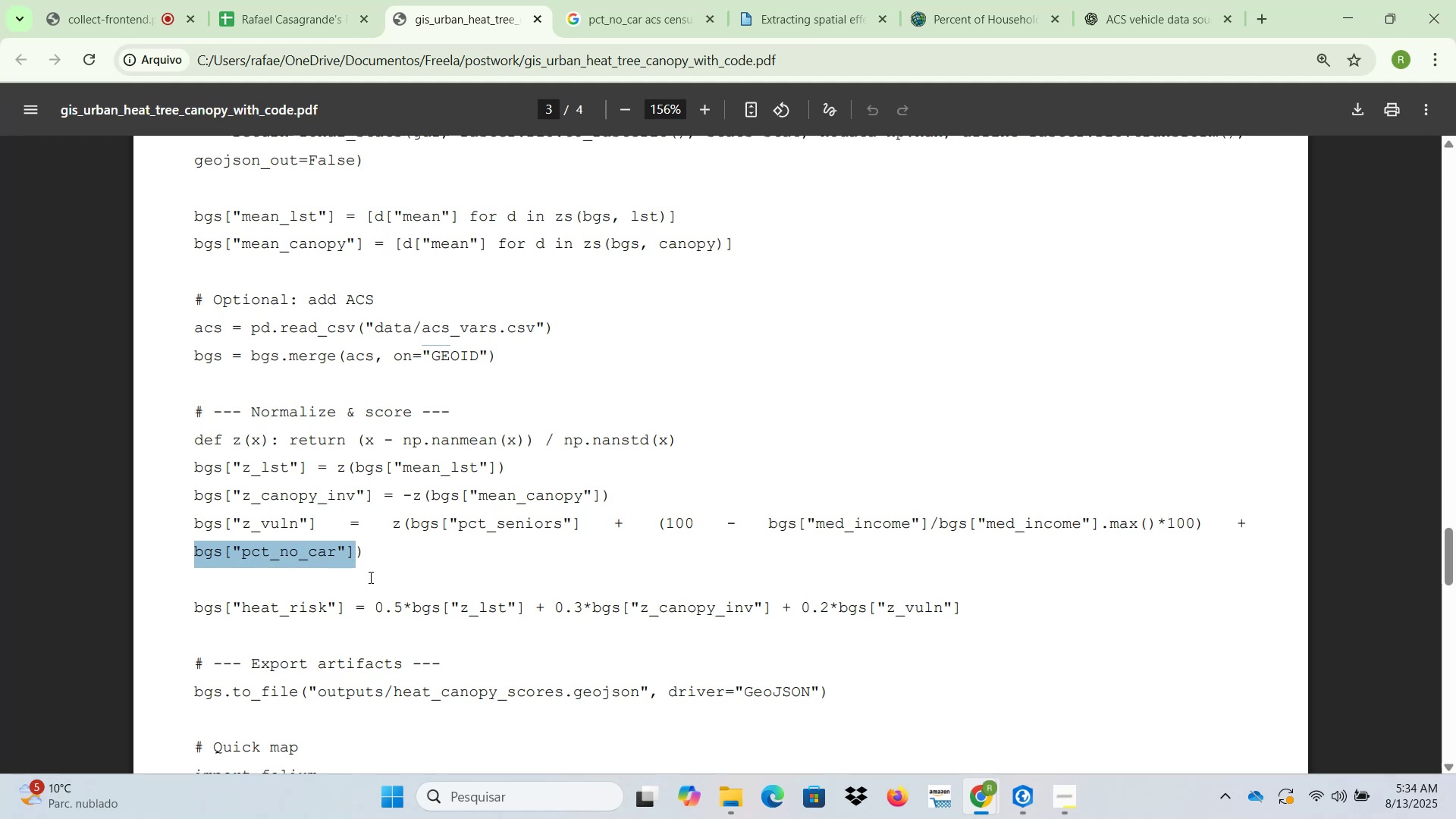 
scroll: coordinate [369, 577], scroll_direction: up, amount: 2.0
 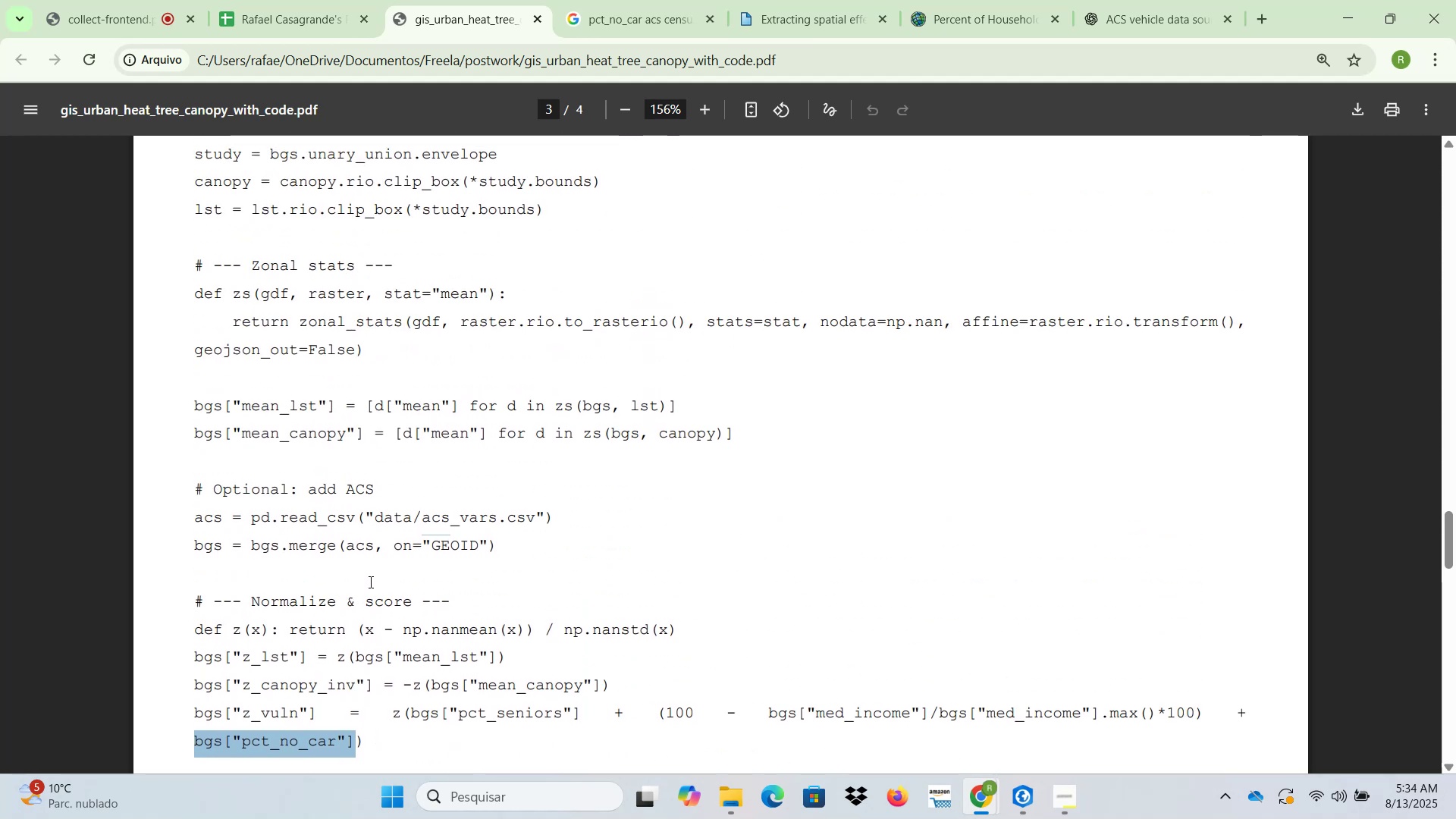 
wait(10.02)
 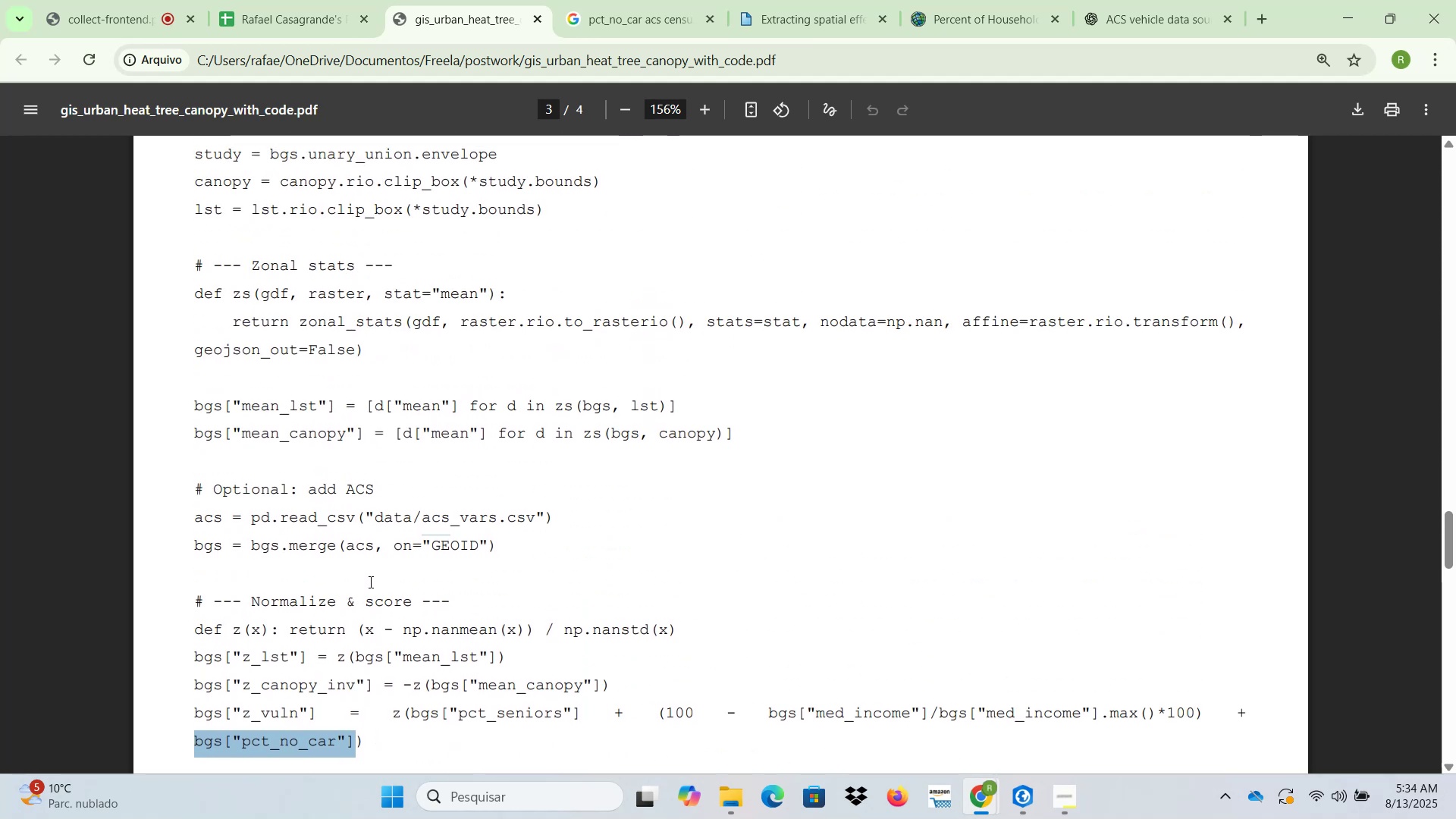 
scroll: coordinate [372, 604], scroll_direction: up, amount: 8.0
 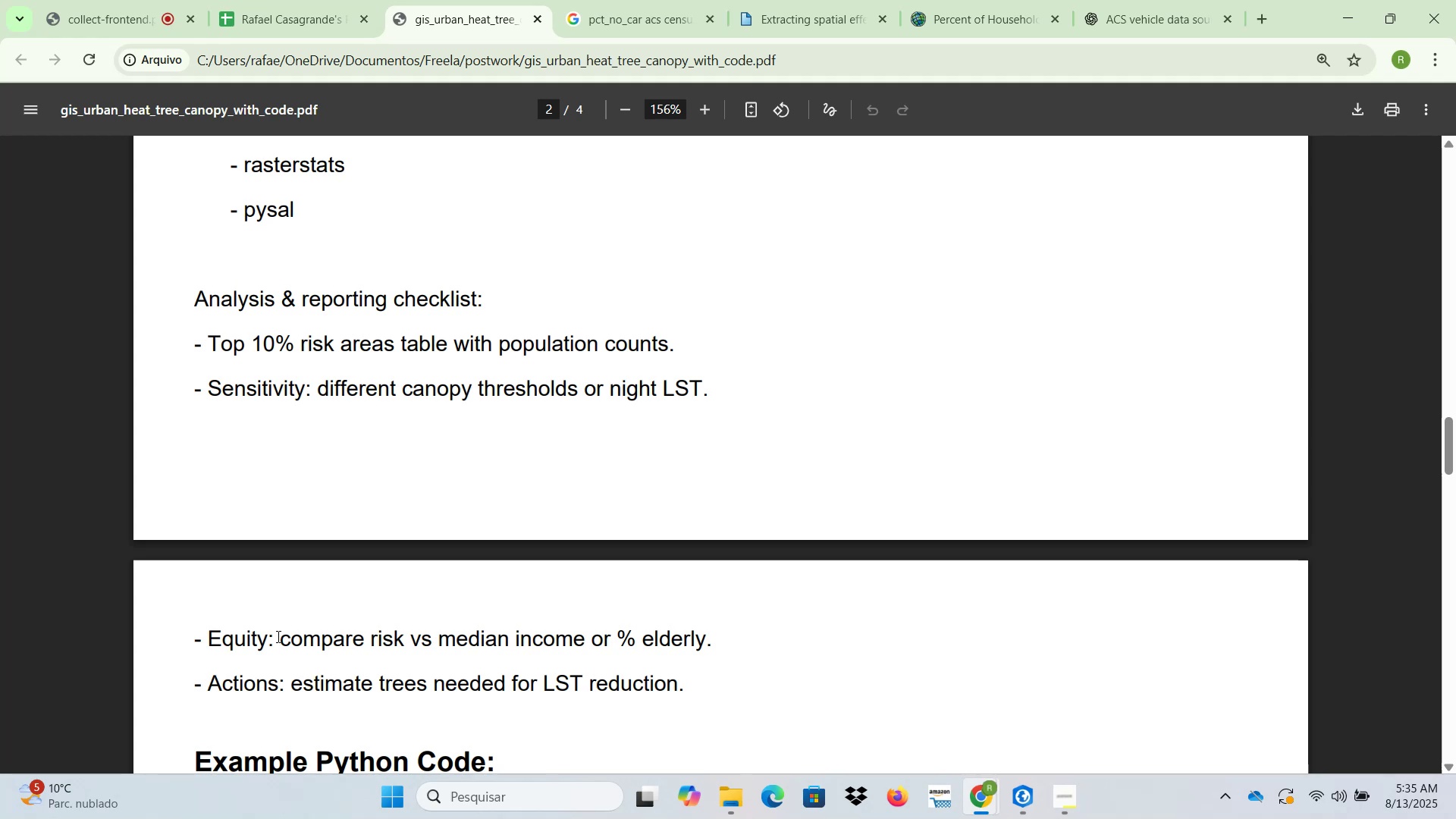 
wait(40.03)
 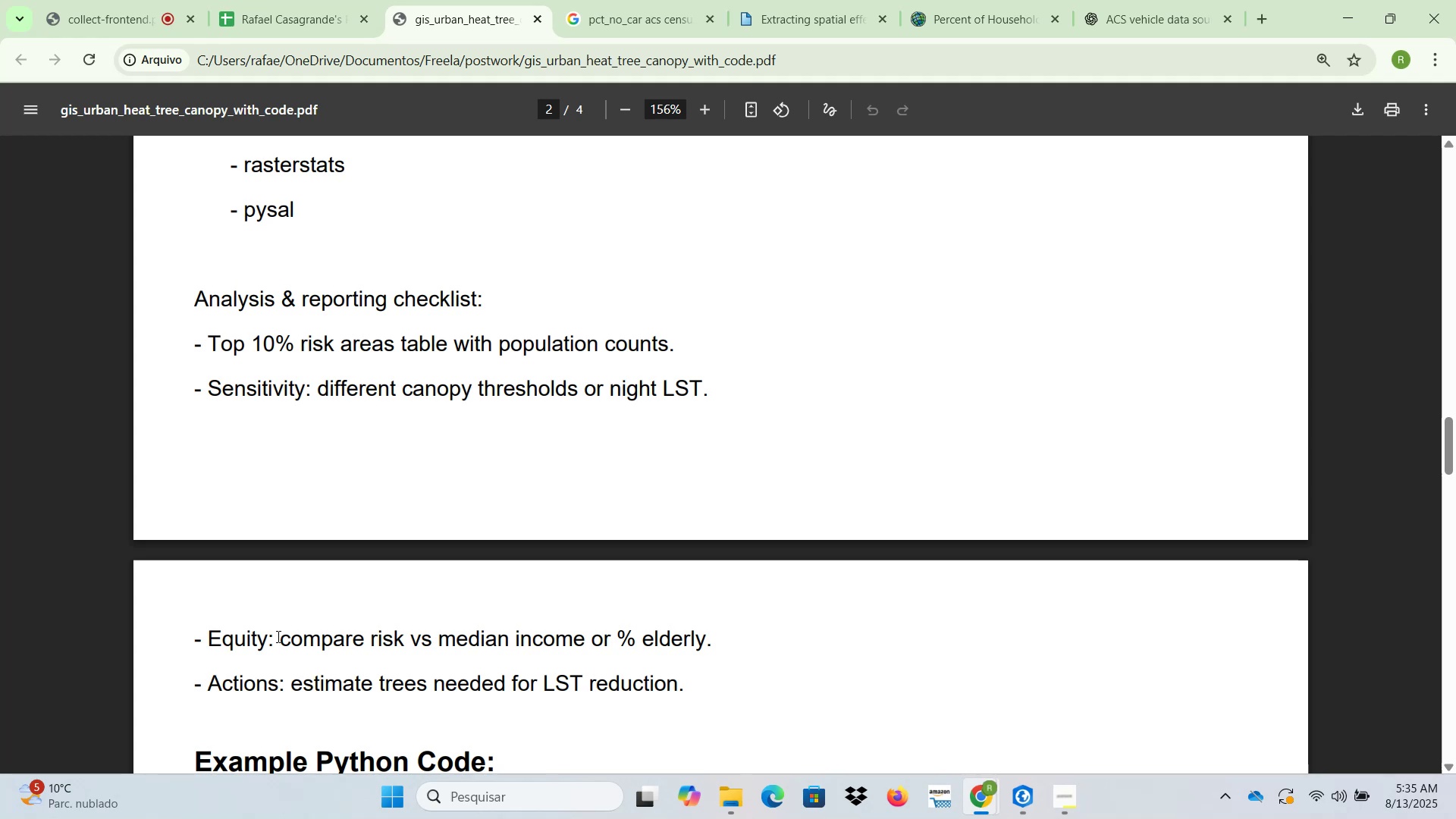 
scroll: coordinate [310, 630], scroll_direction: down, amount: 16.0
 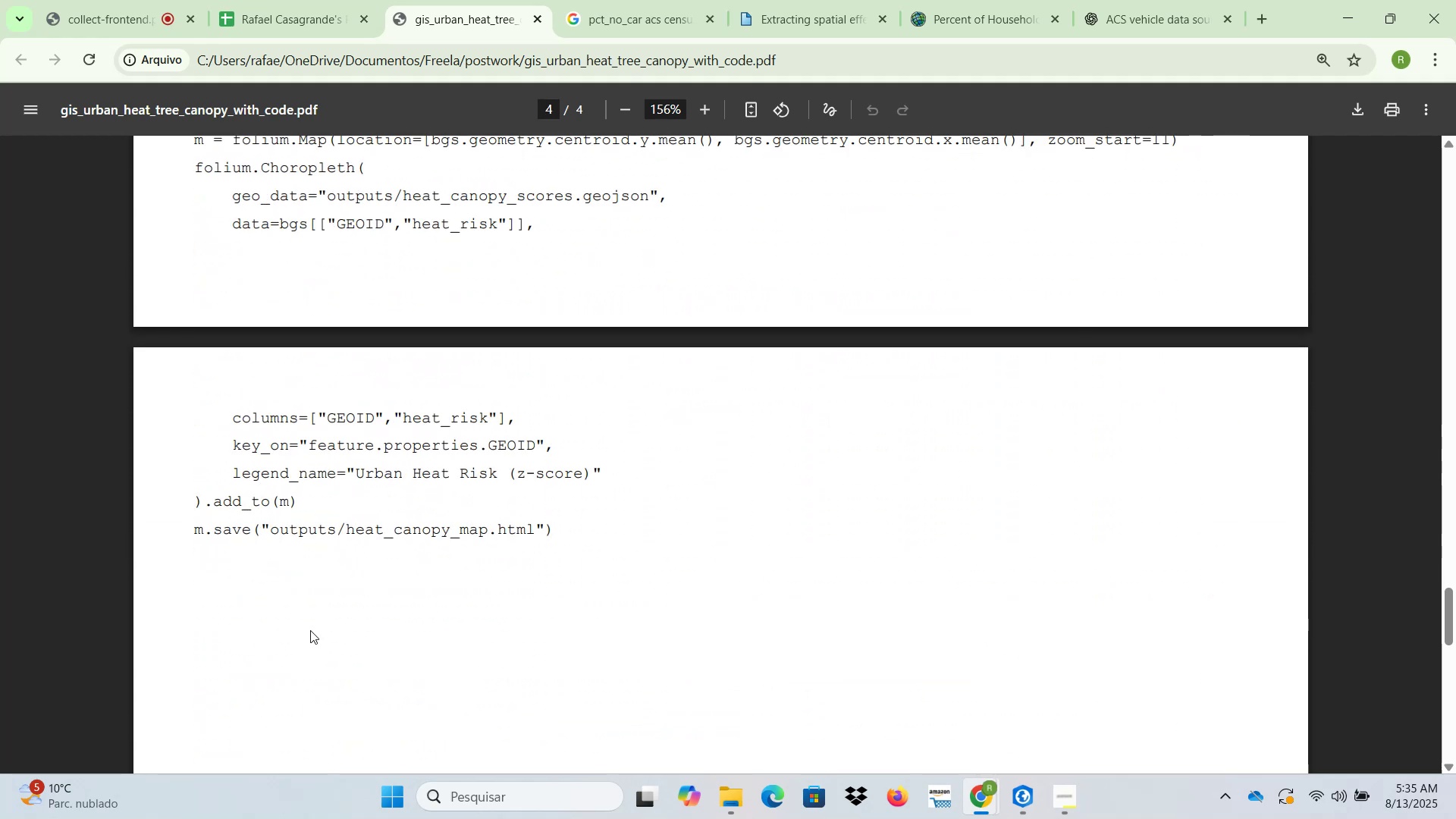 
scroll: coordinate [310, 629], scroll_direction: up, amount: 2.0
 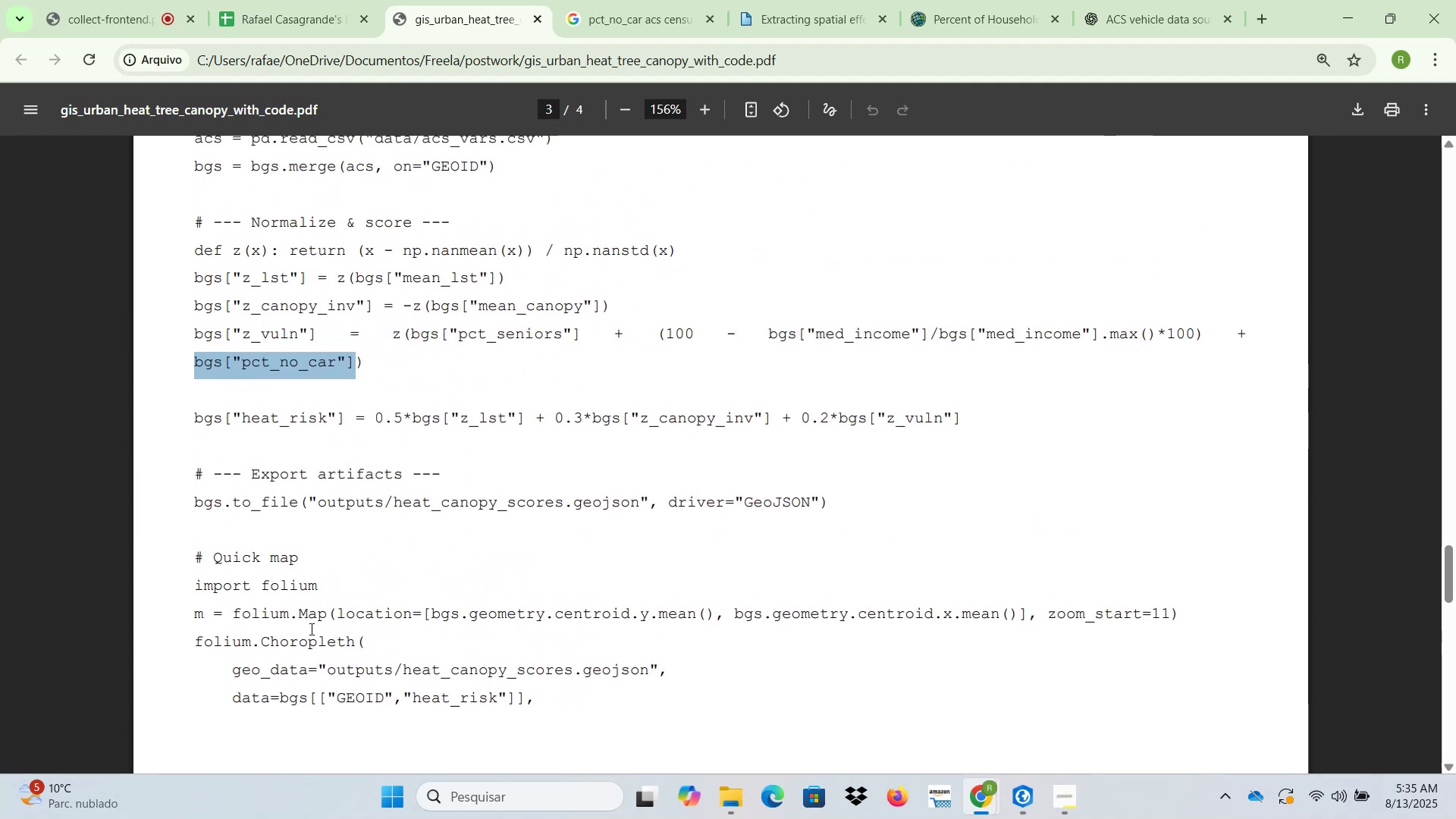 
scroll: coordinate [310, 629], scroll_direction: down, amount: 3.0
 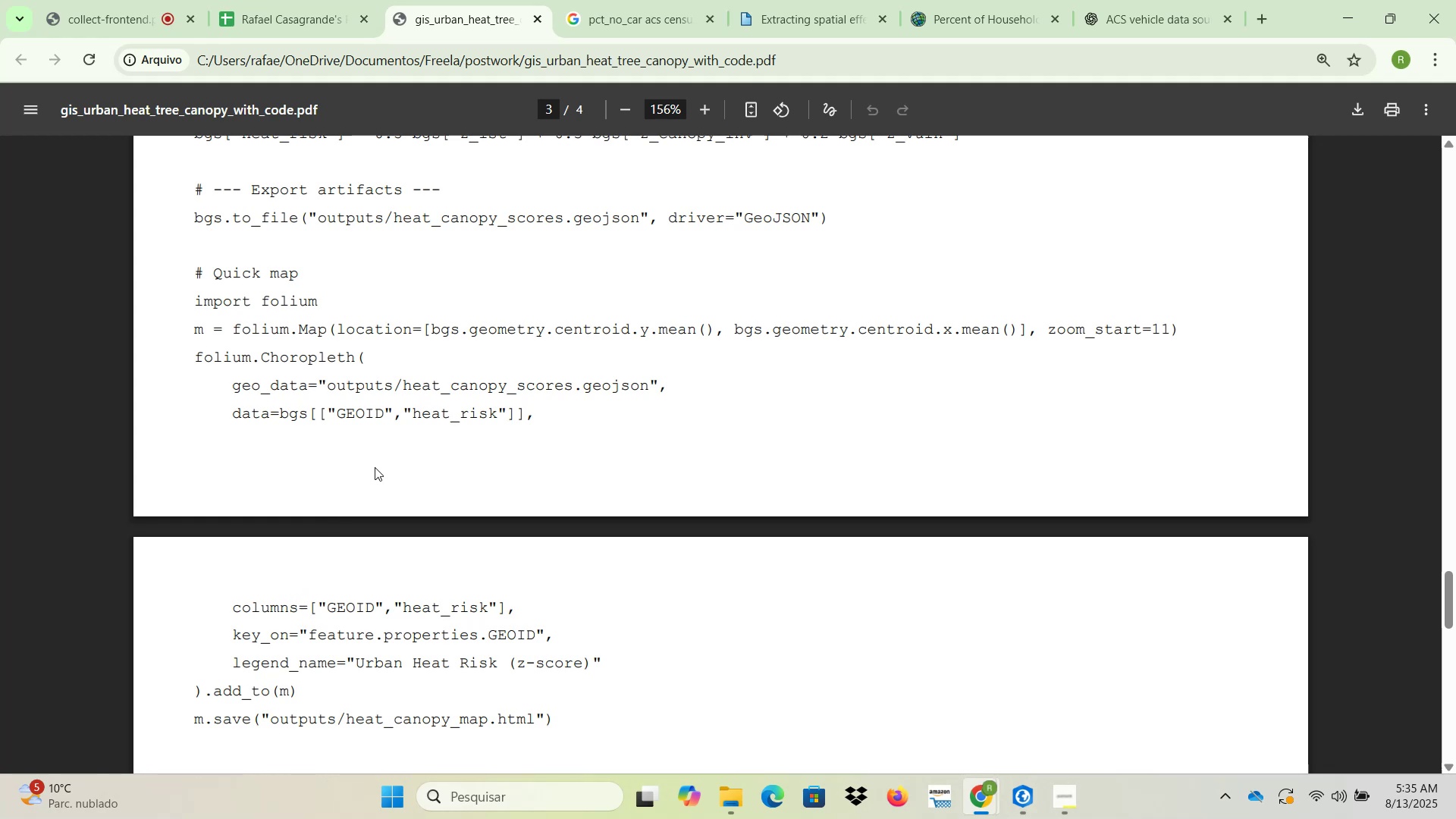 
wait(35.85)
 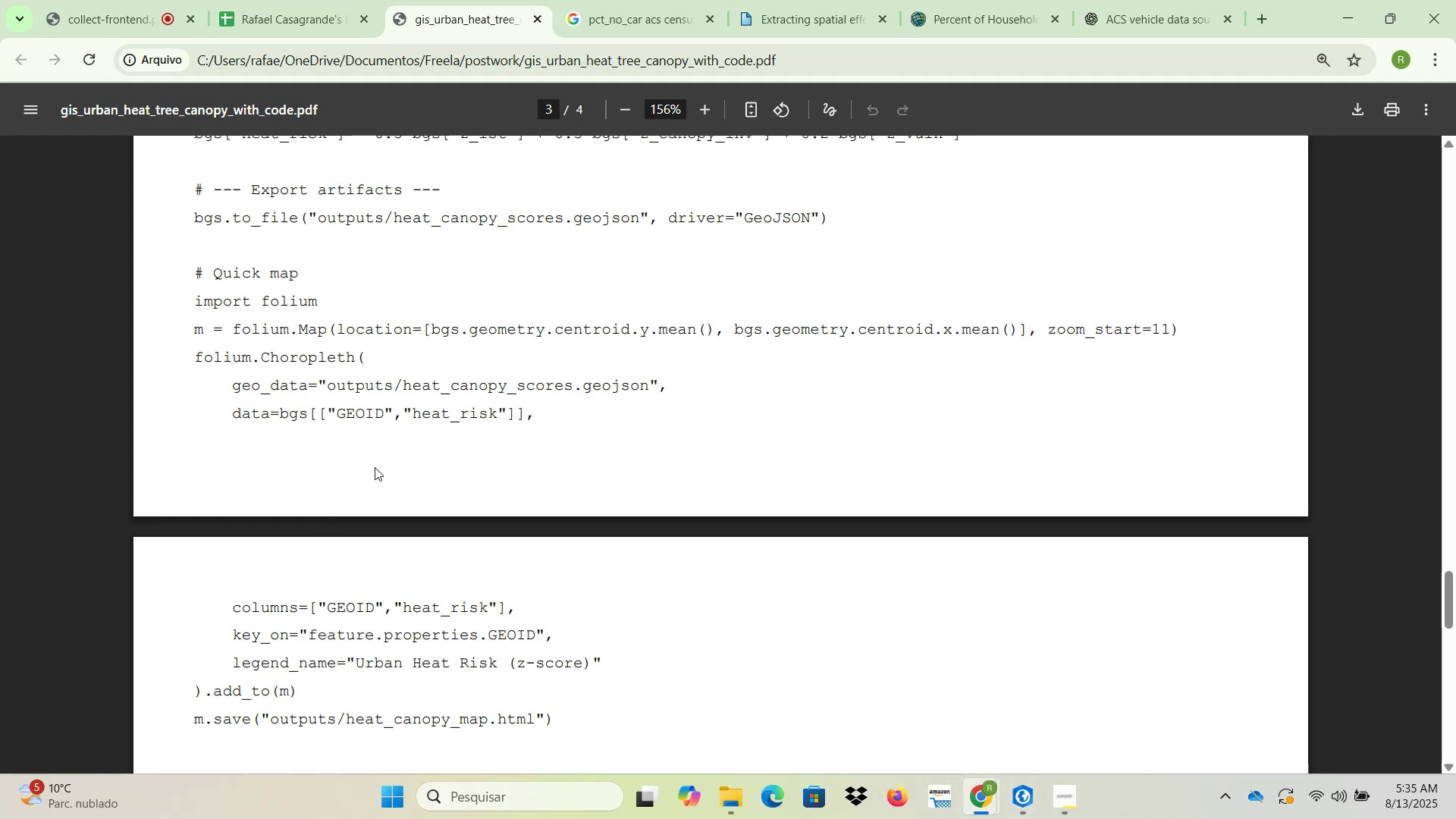 
scroll: coordinate [393, 426], scroll_direction: up, amount: 3.0
 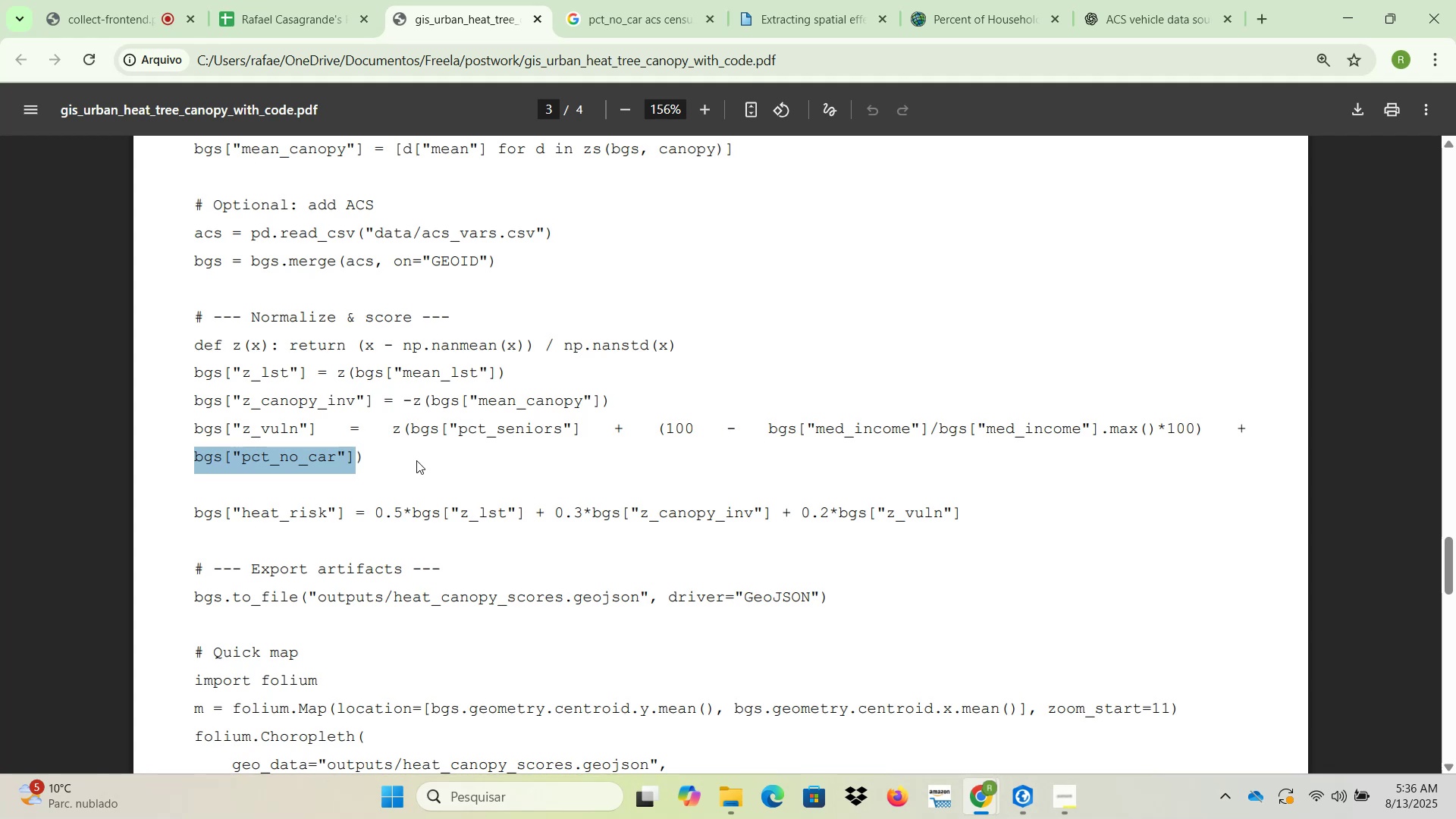 
wait(57.38)
 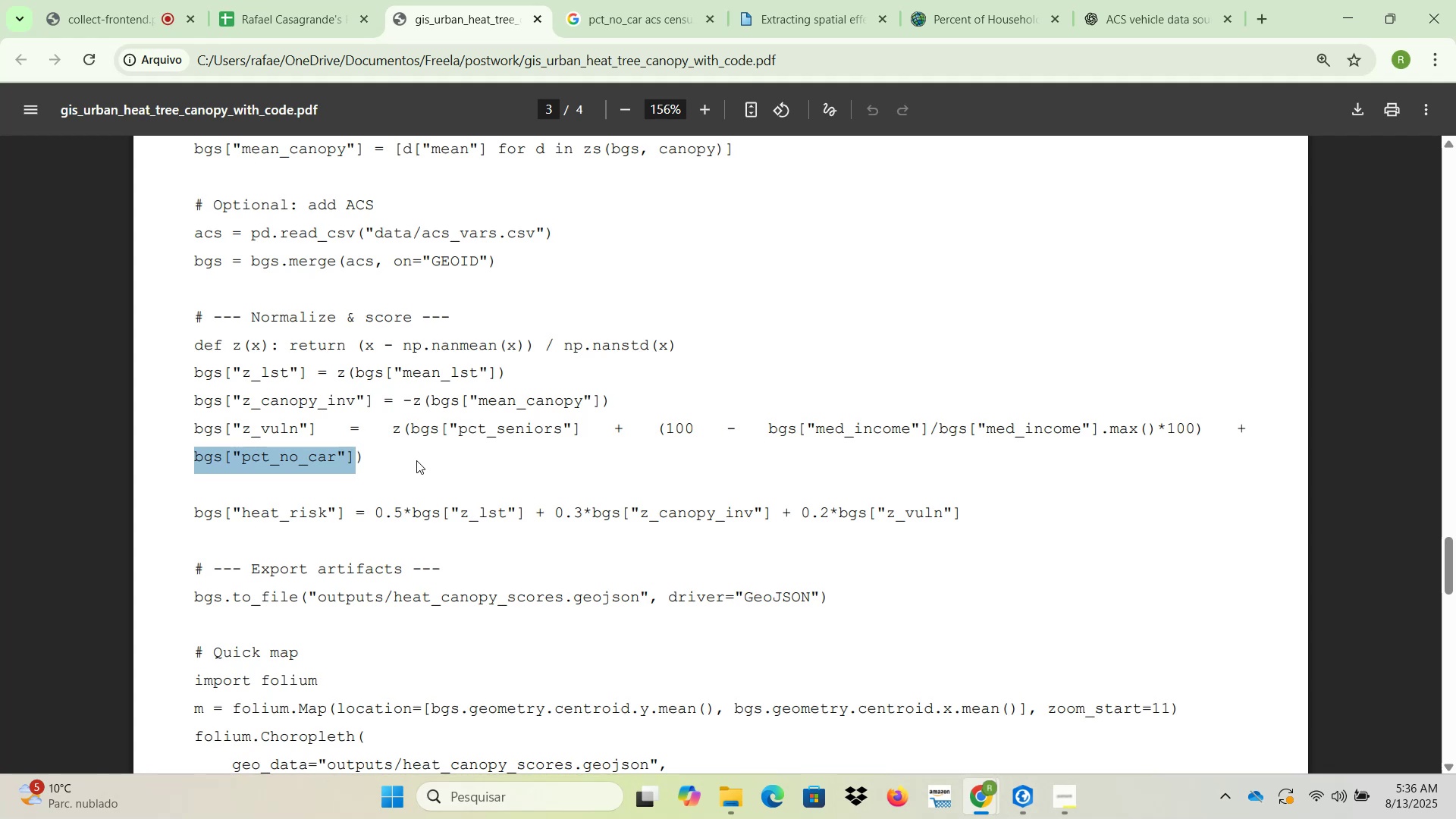 
left_click([1026, 814])
 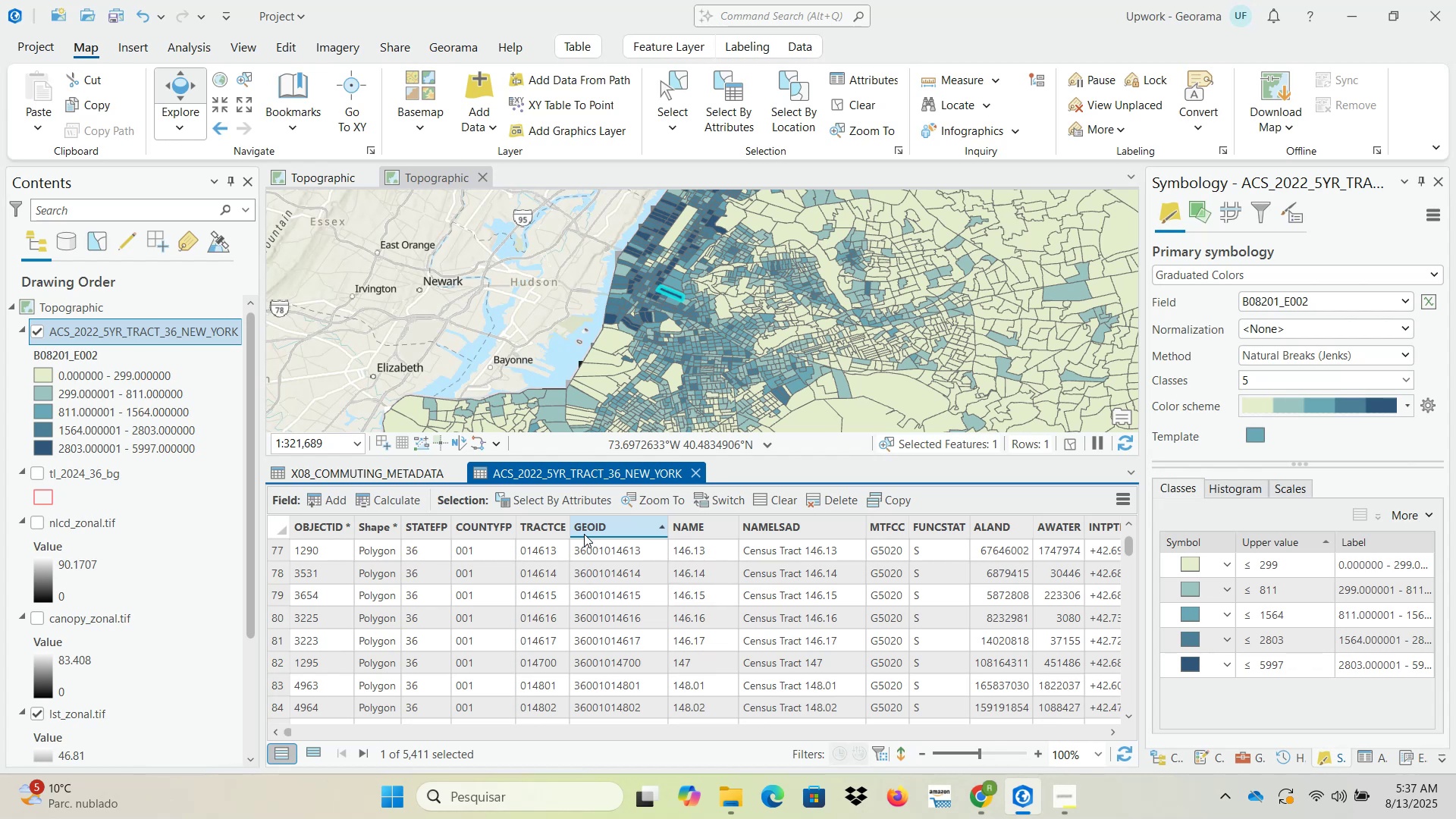 
mouse_move([579, 469])
 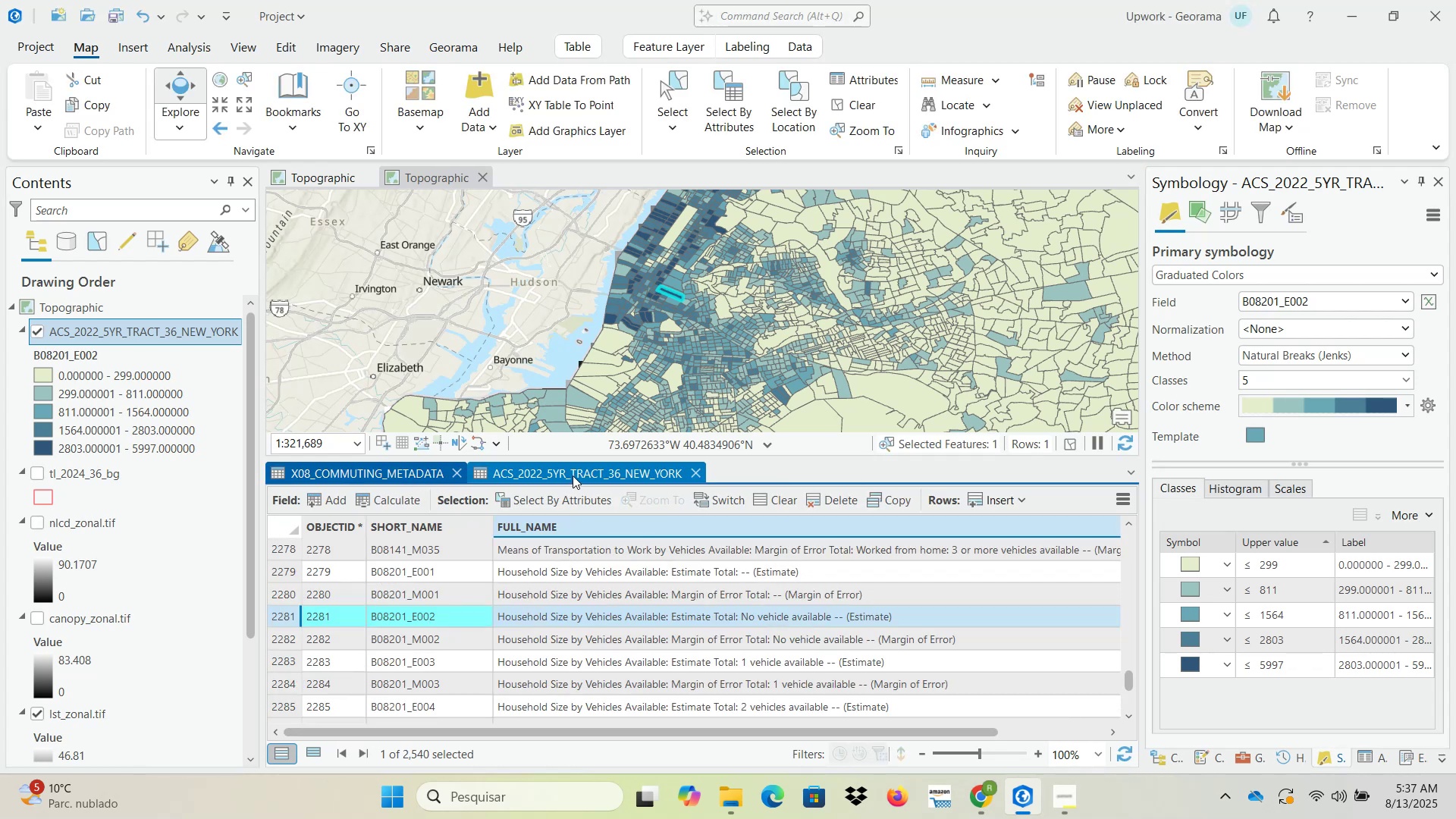 
left_click([573, 475])
 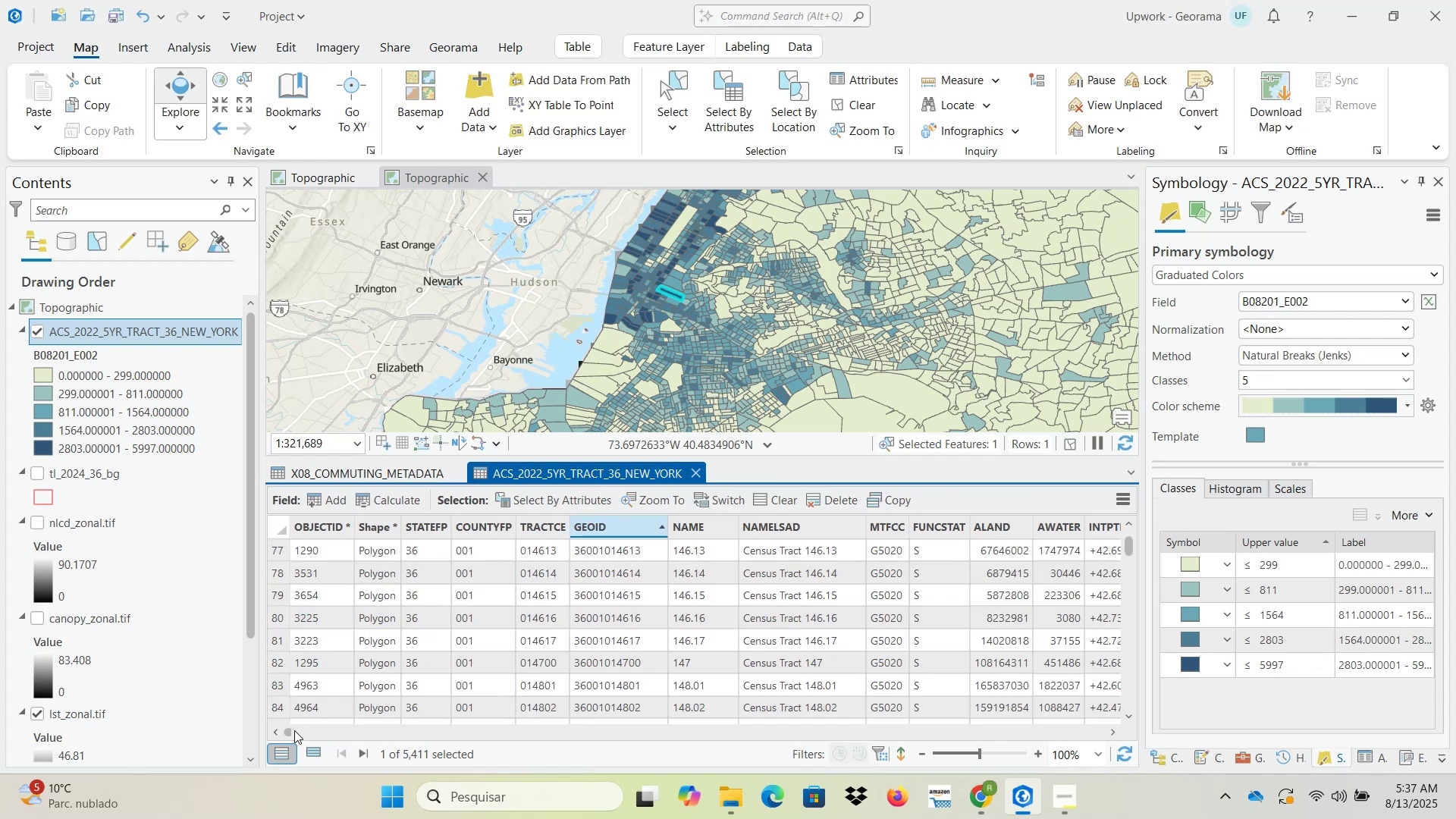 
left_click_drag(start_coordinate=[290, 731], to_coordinate=[952, 739])
 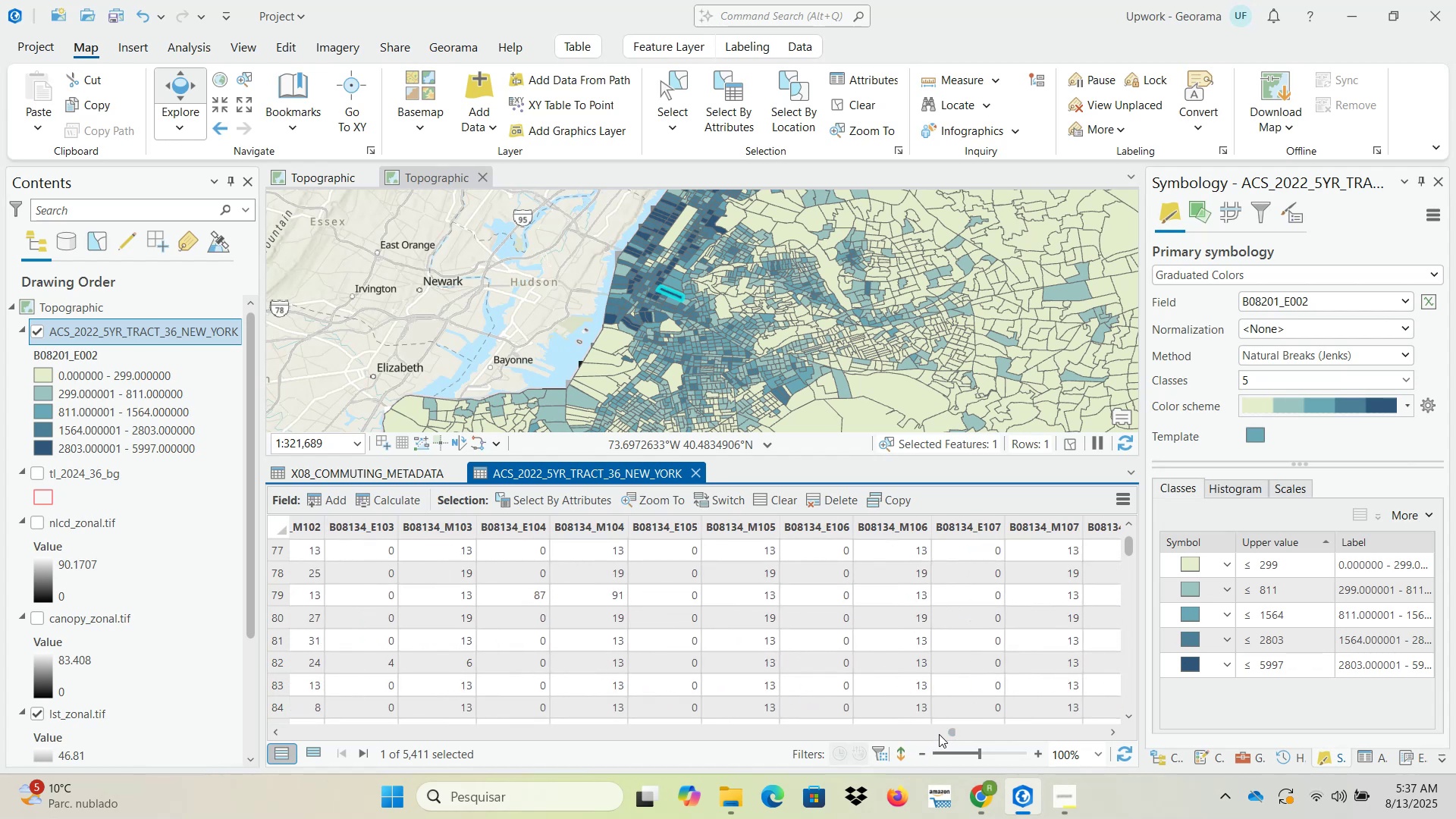 
left_click_drag(start_coordinate=[952, 732], to_coordinate=[1014, 732])
 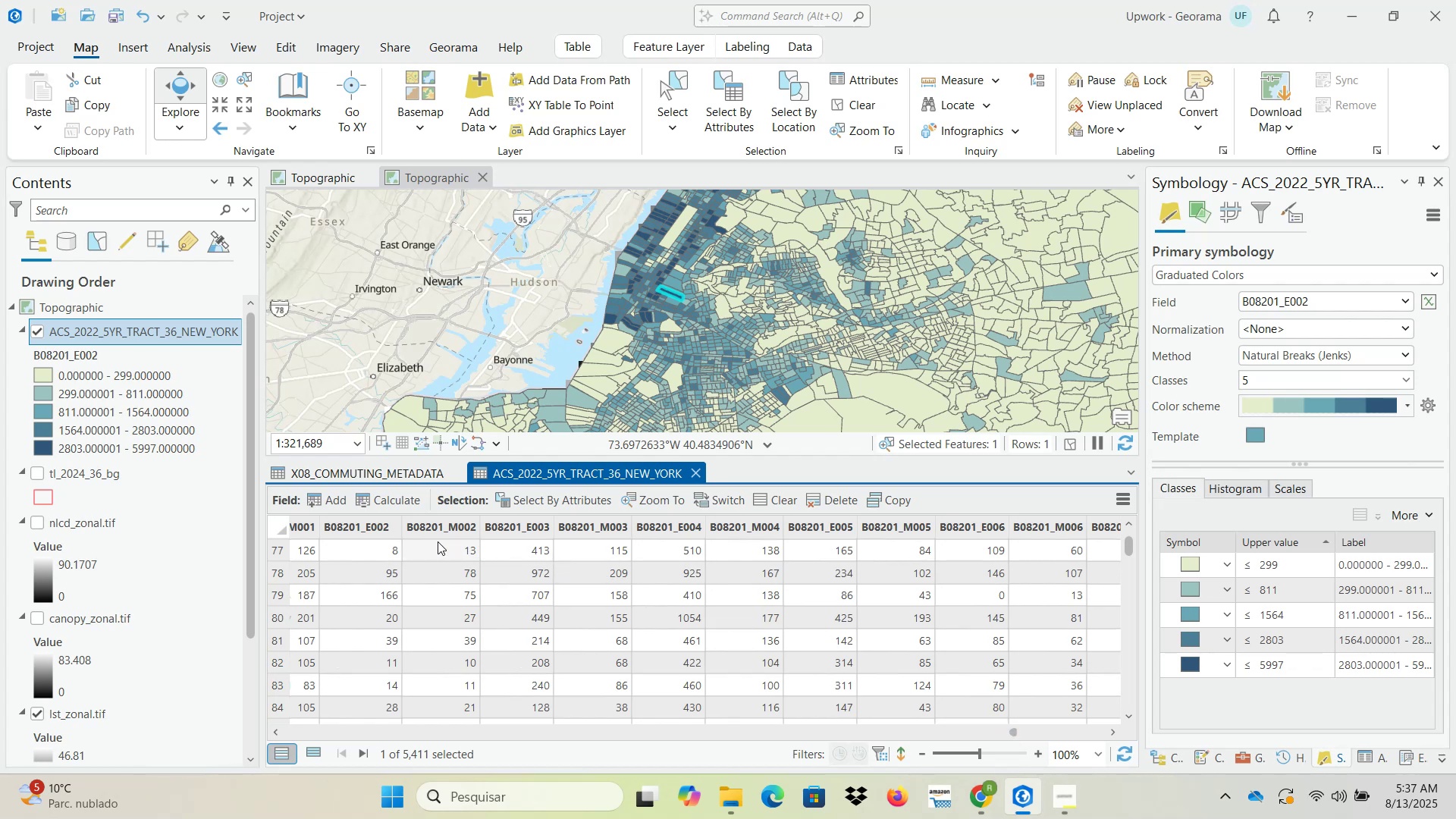 
left_click([346, 529])
 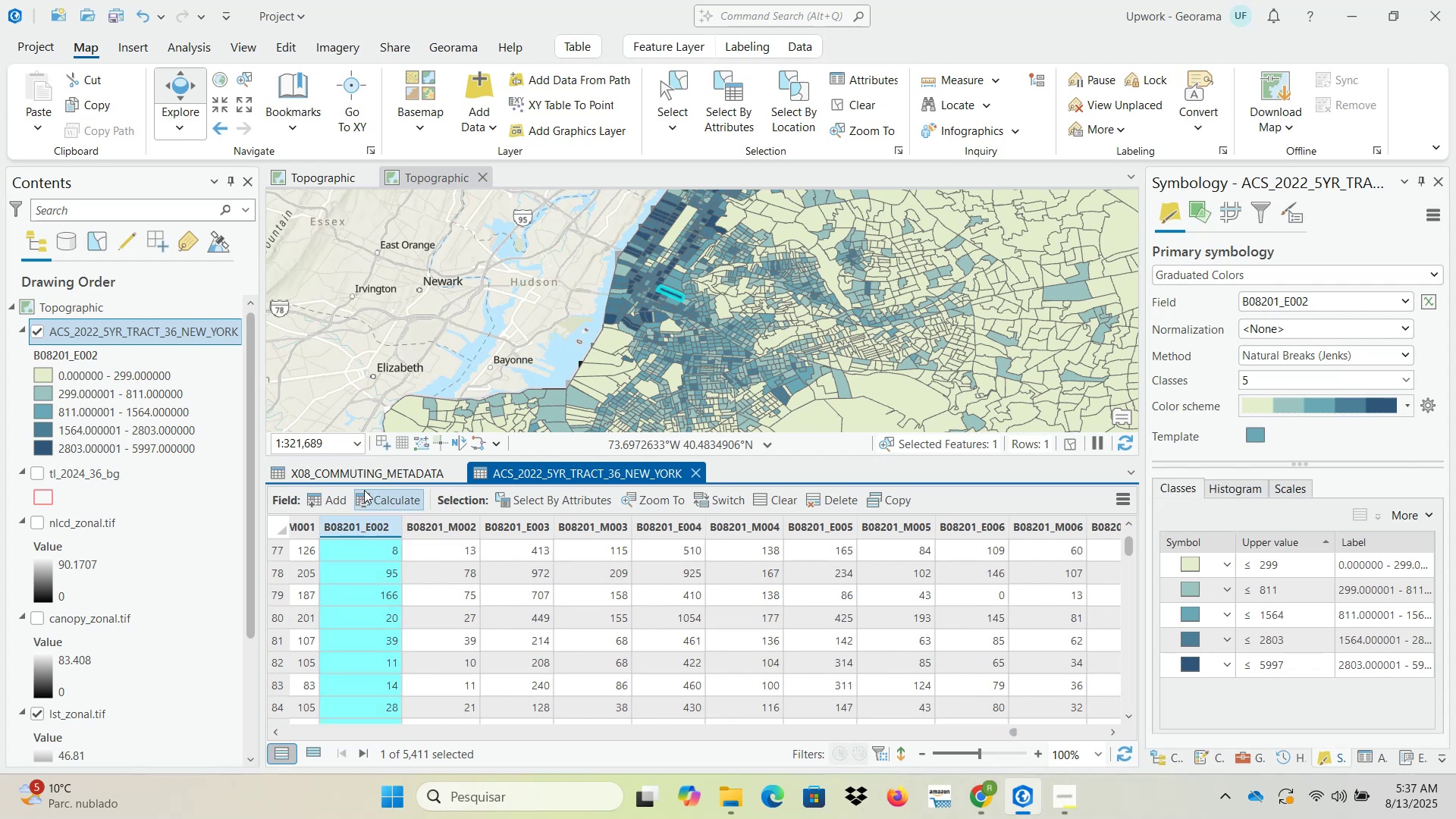 
left_click([364, 473])
 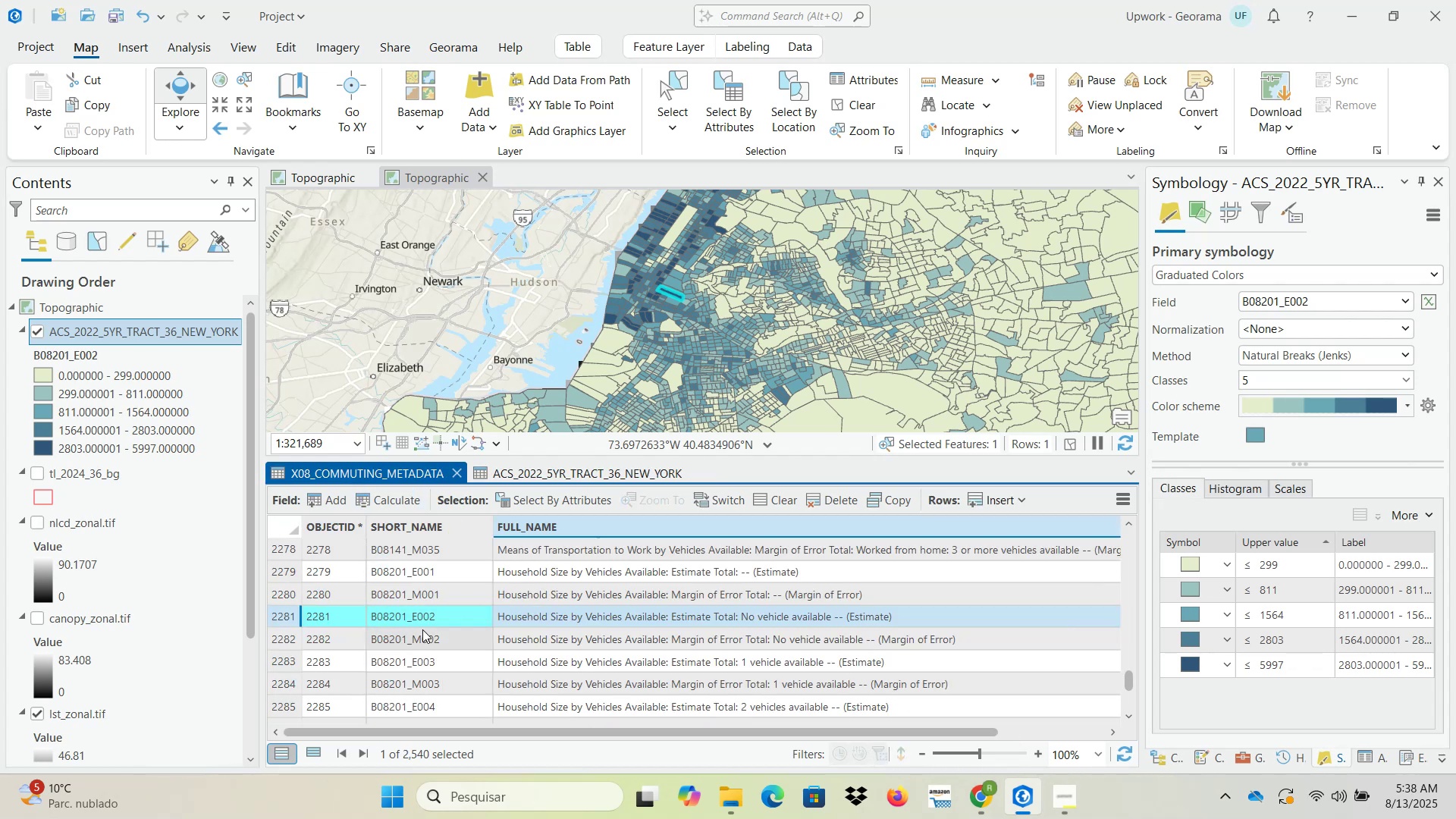 
left_click([554, 465])
 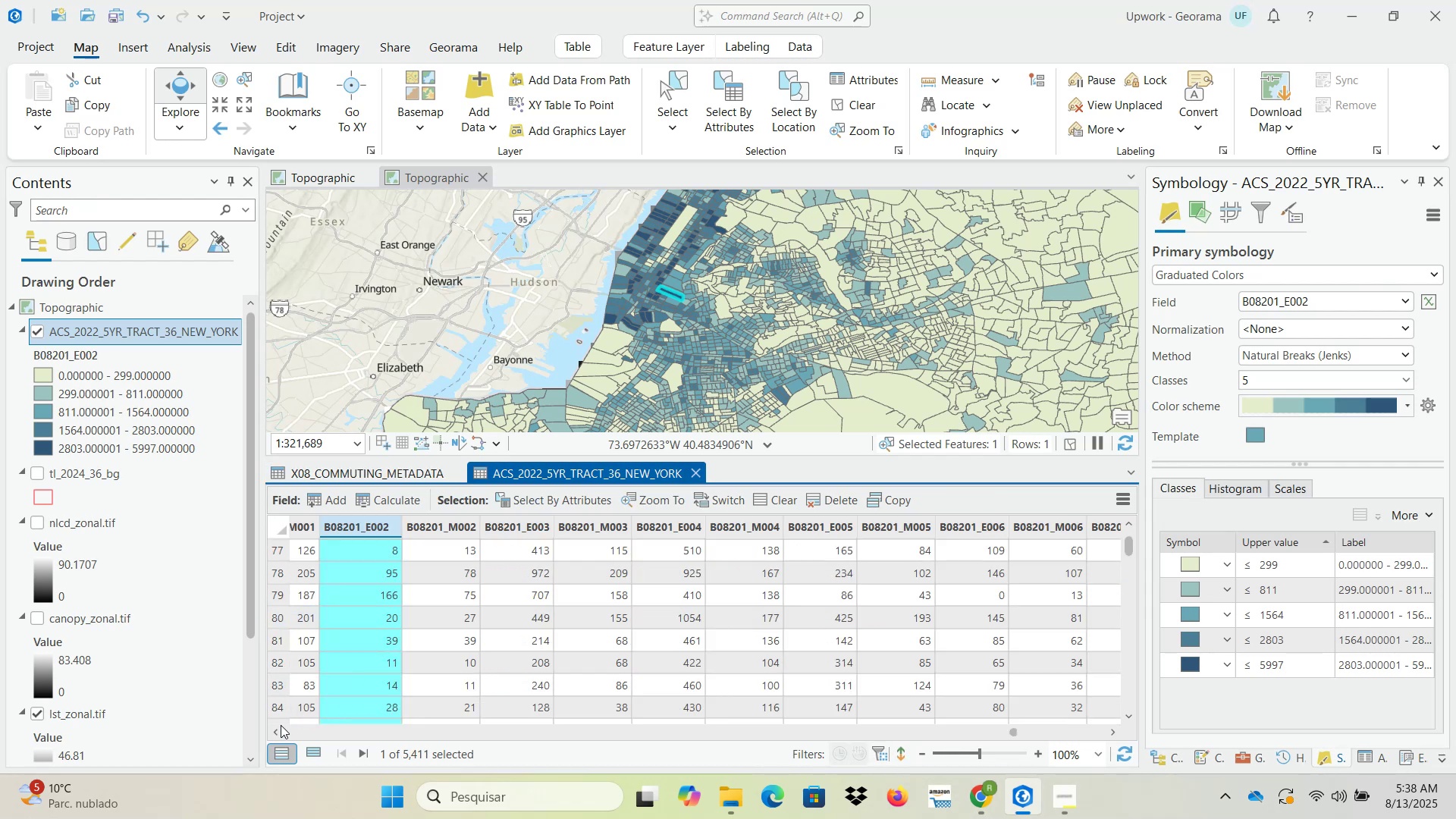 
double_click([278, 731])
 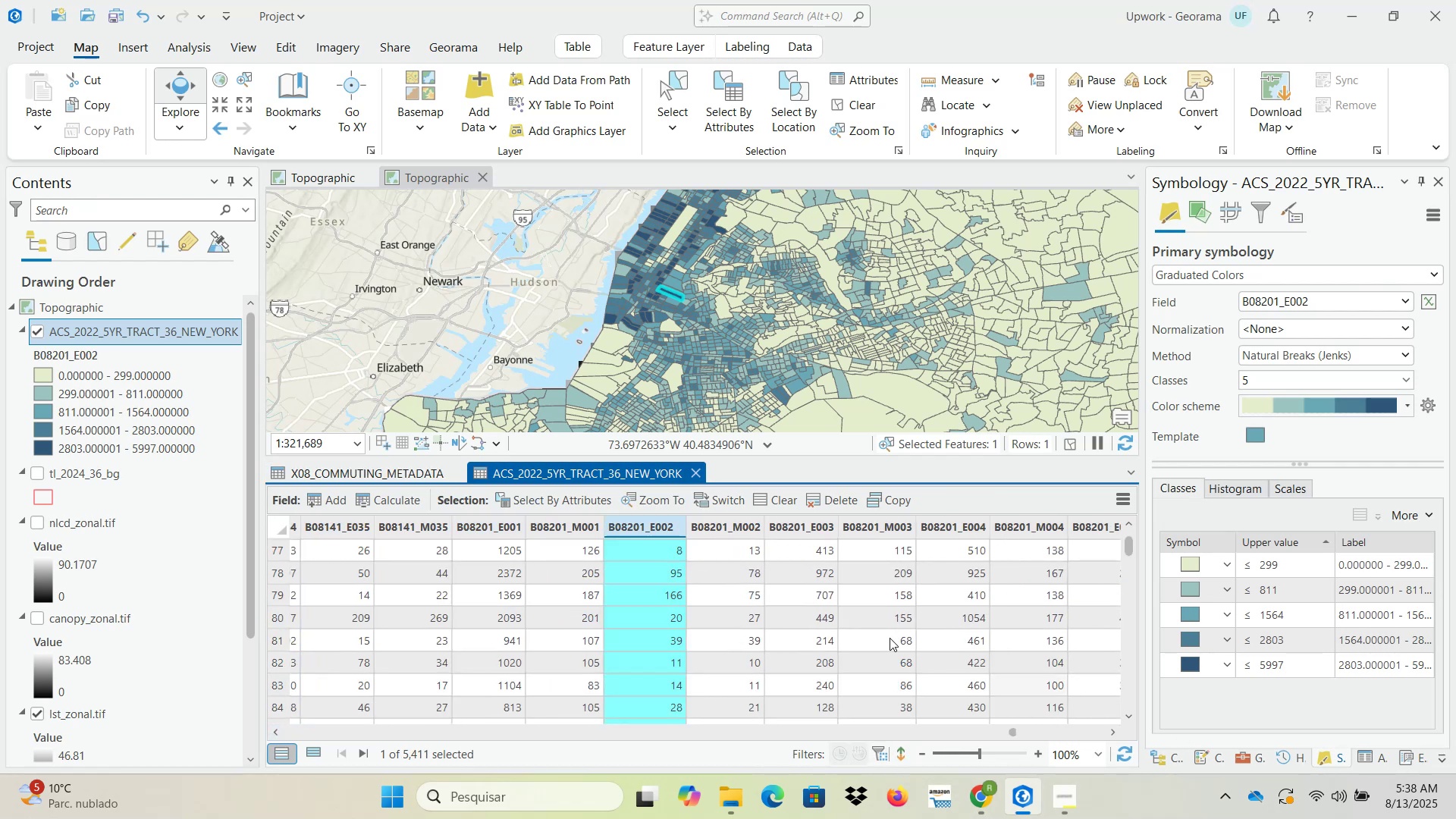 
left_click([392, 471])
 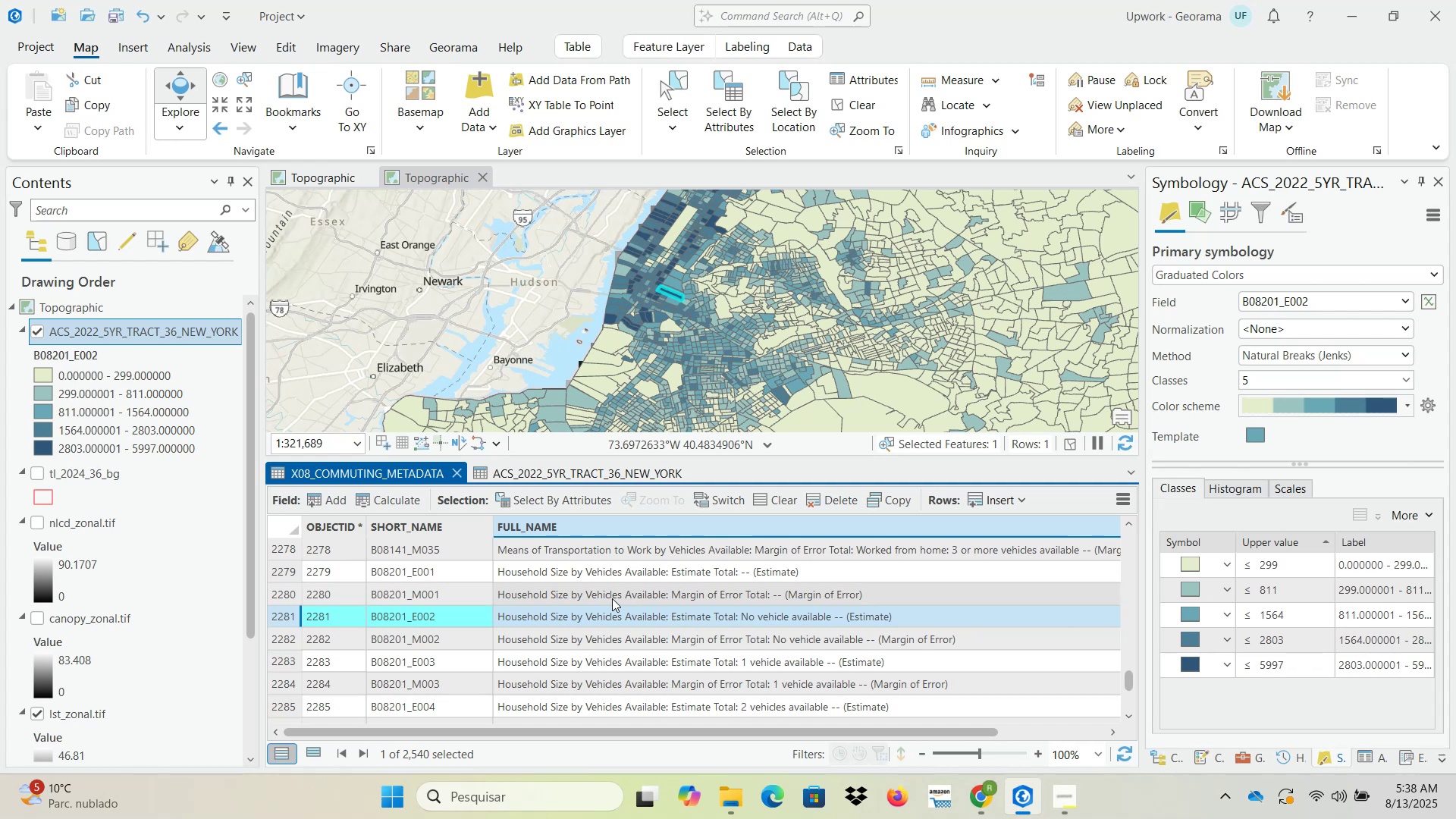 
wait(45.65)
 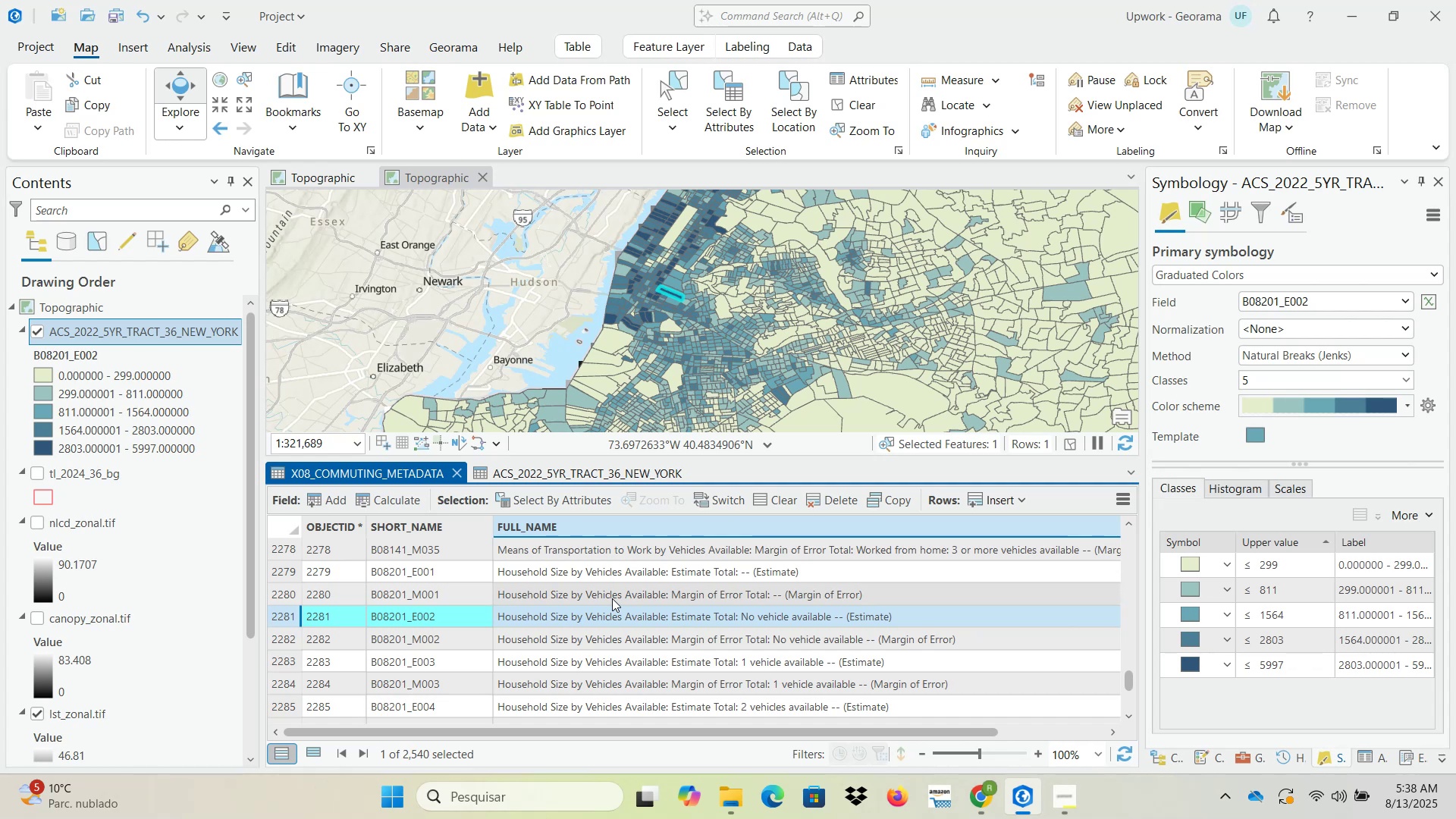 
left_click([564, 470])
 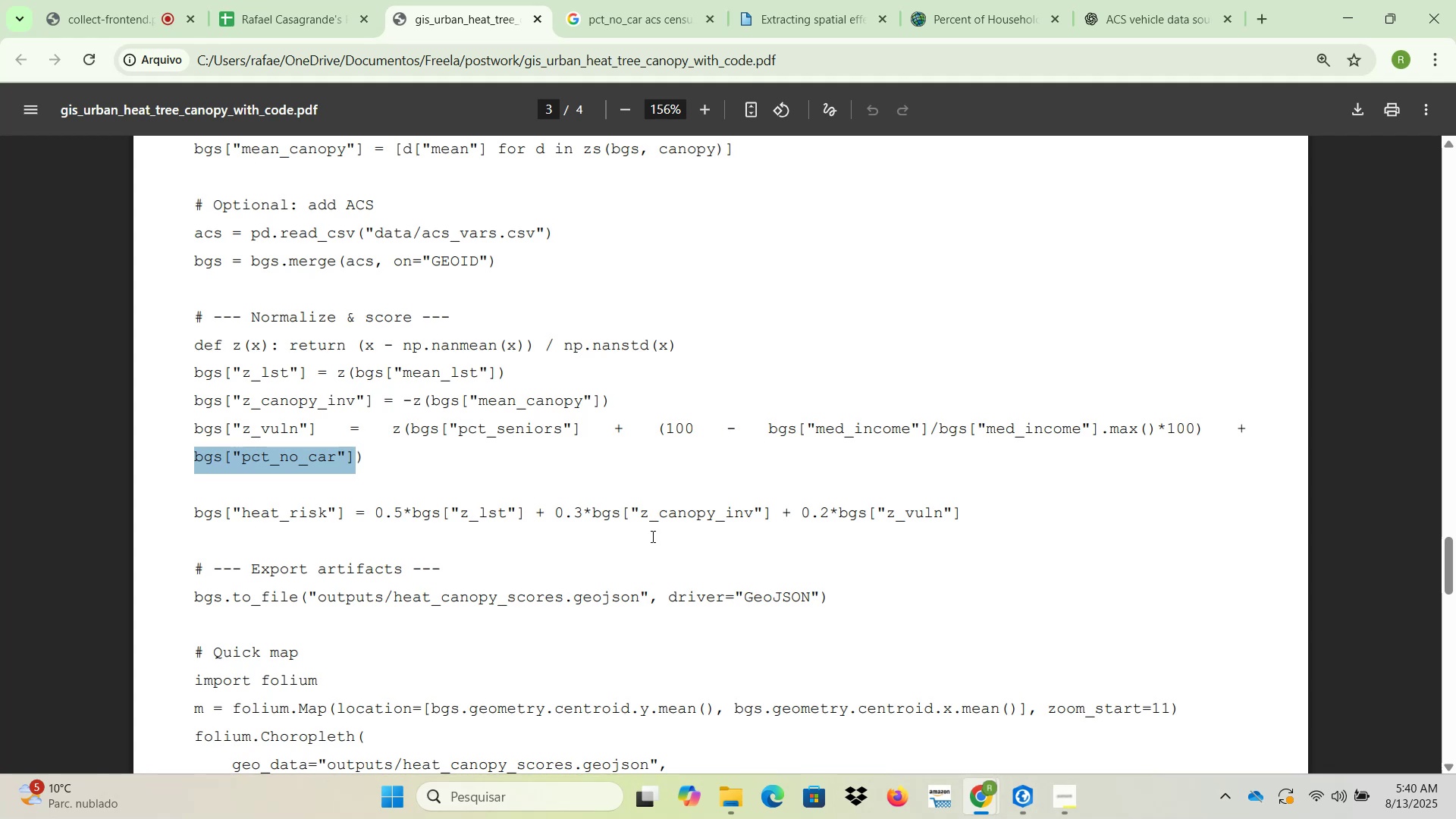 
wait(85.18)
 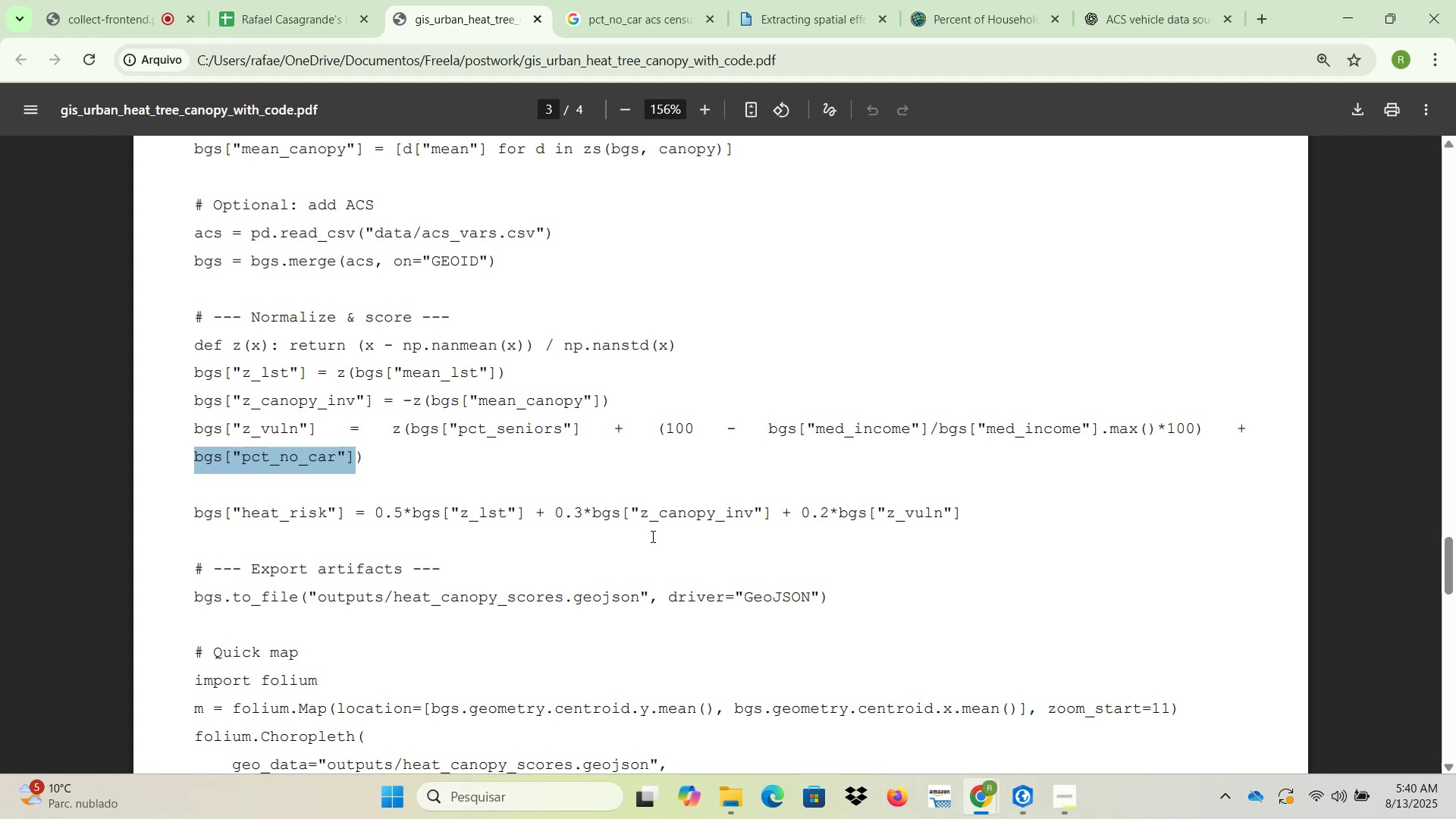 
left_click([1014, 802])
 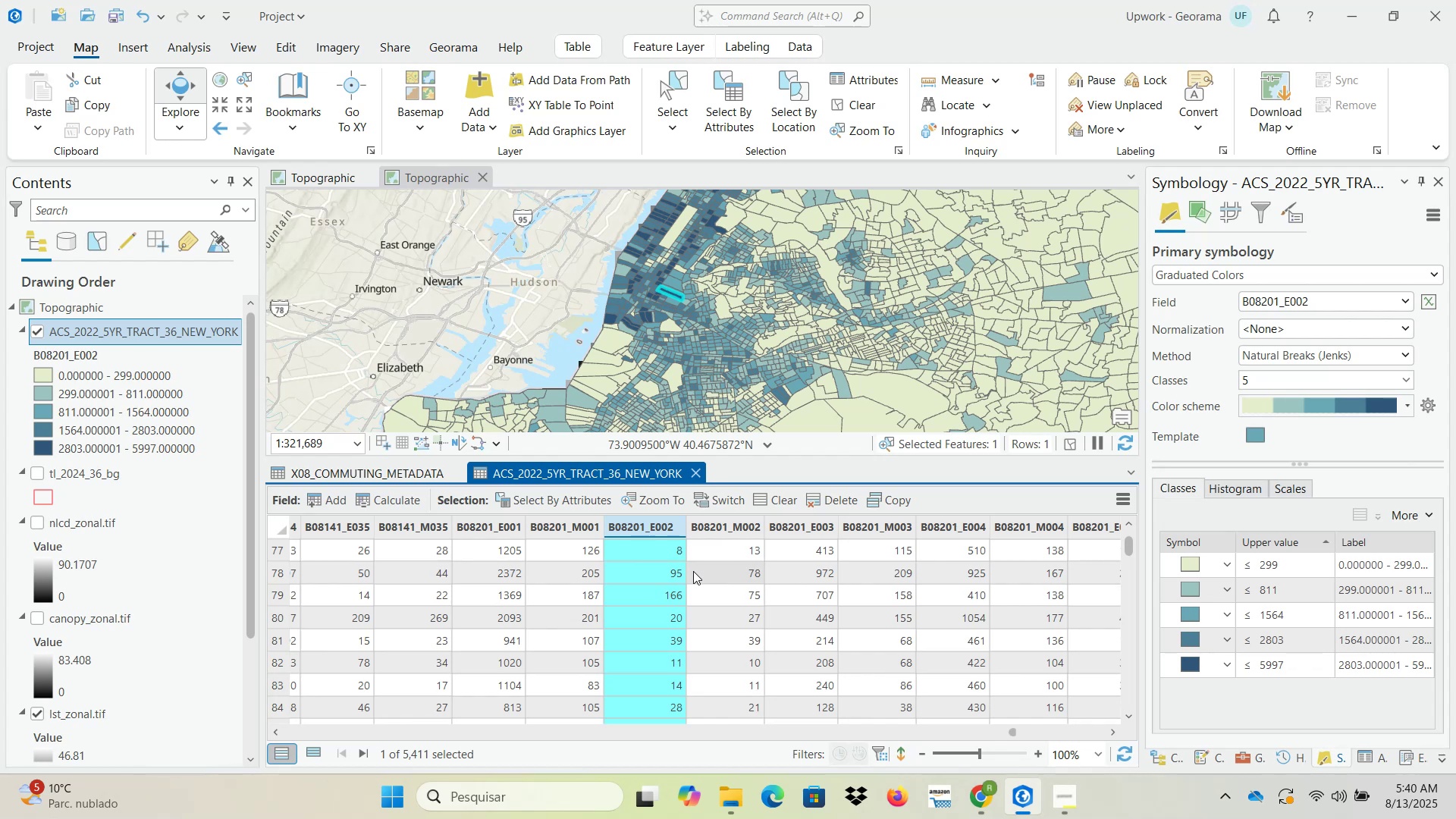 
wait(36.78)
 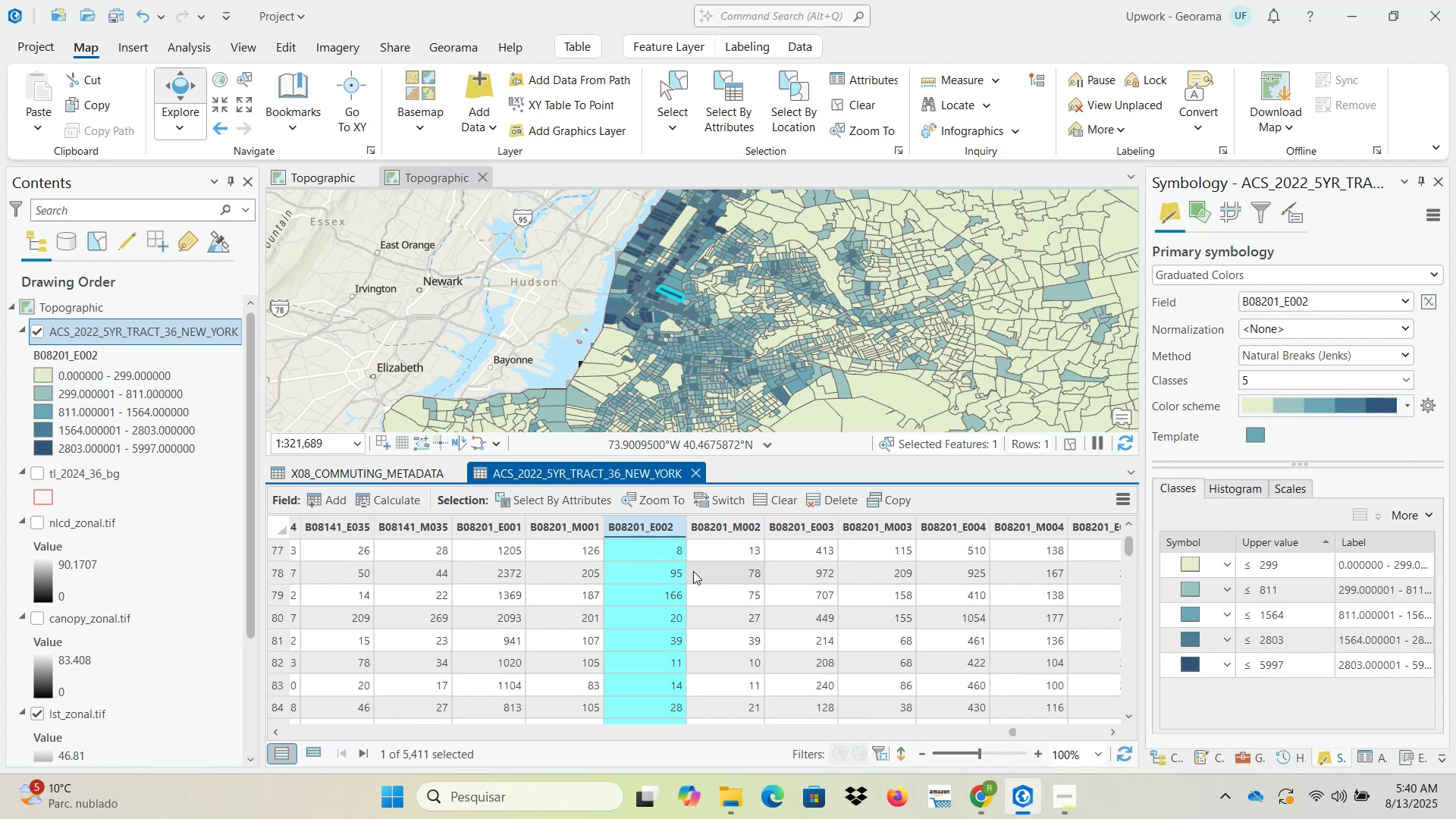 
left_click([977, 792])
 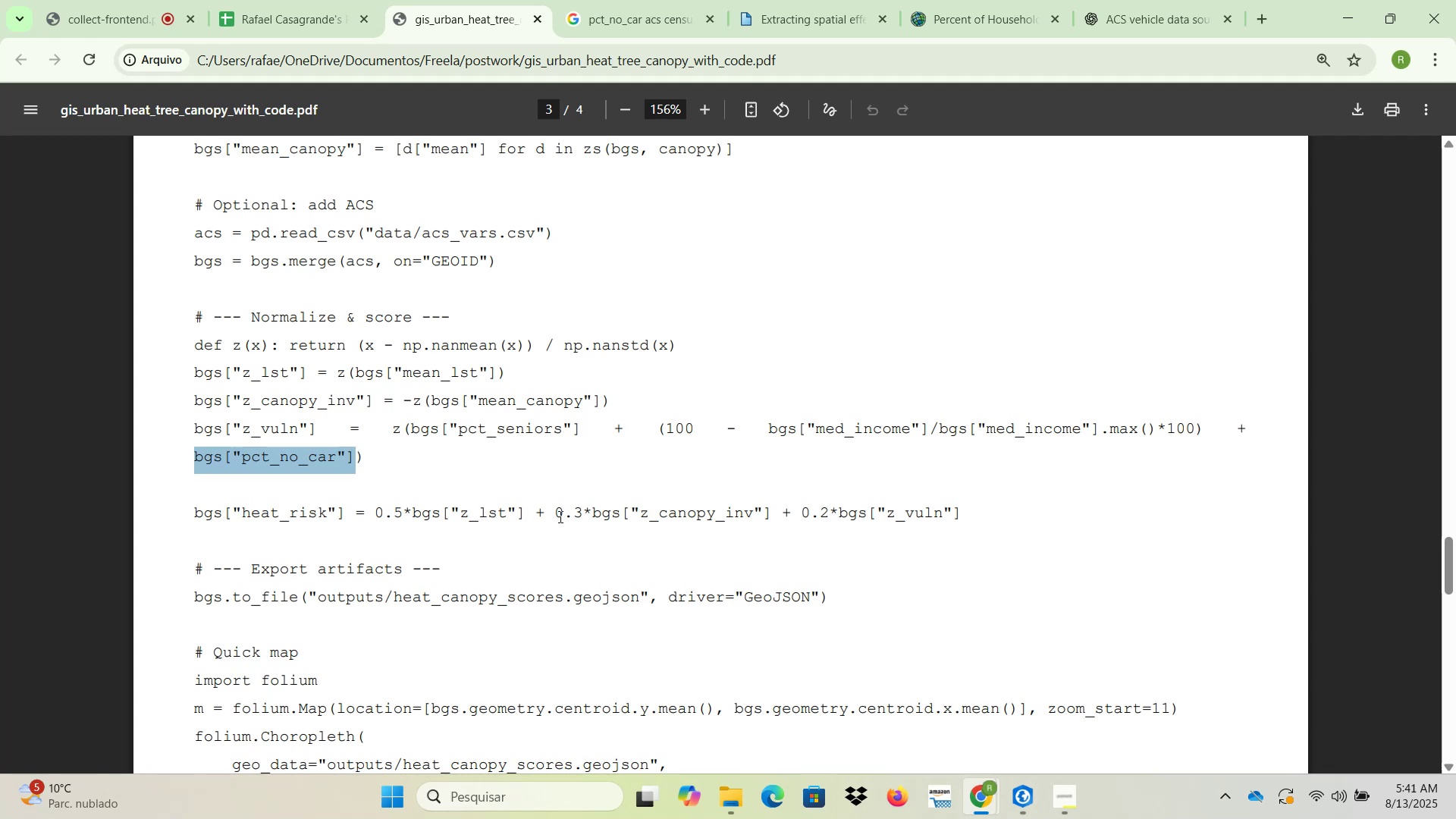 
wait(25.19)
 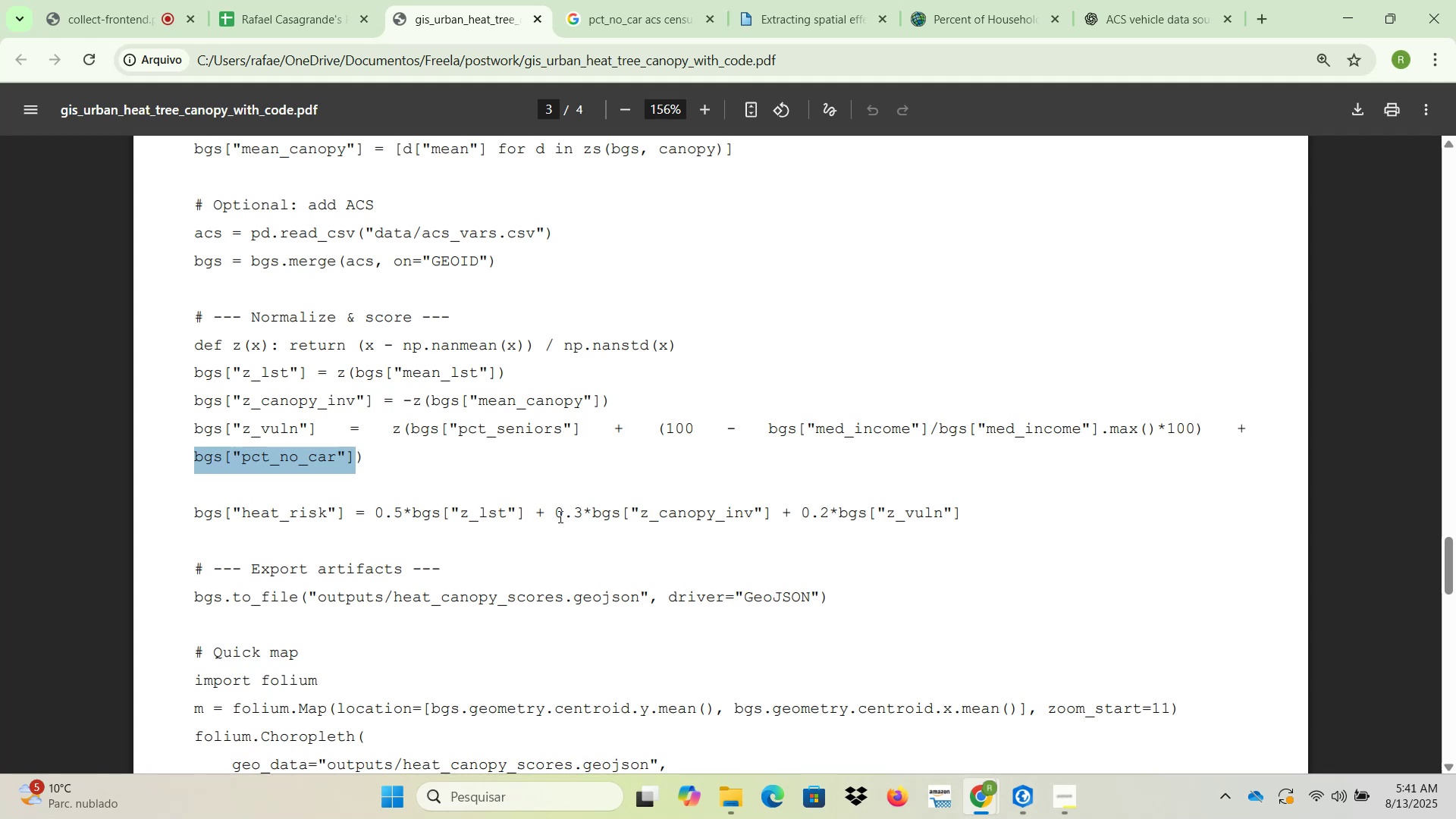 
left_click([1138, 0])
 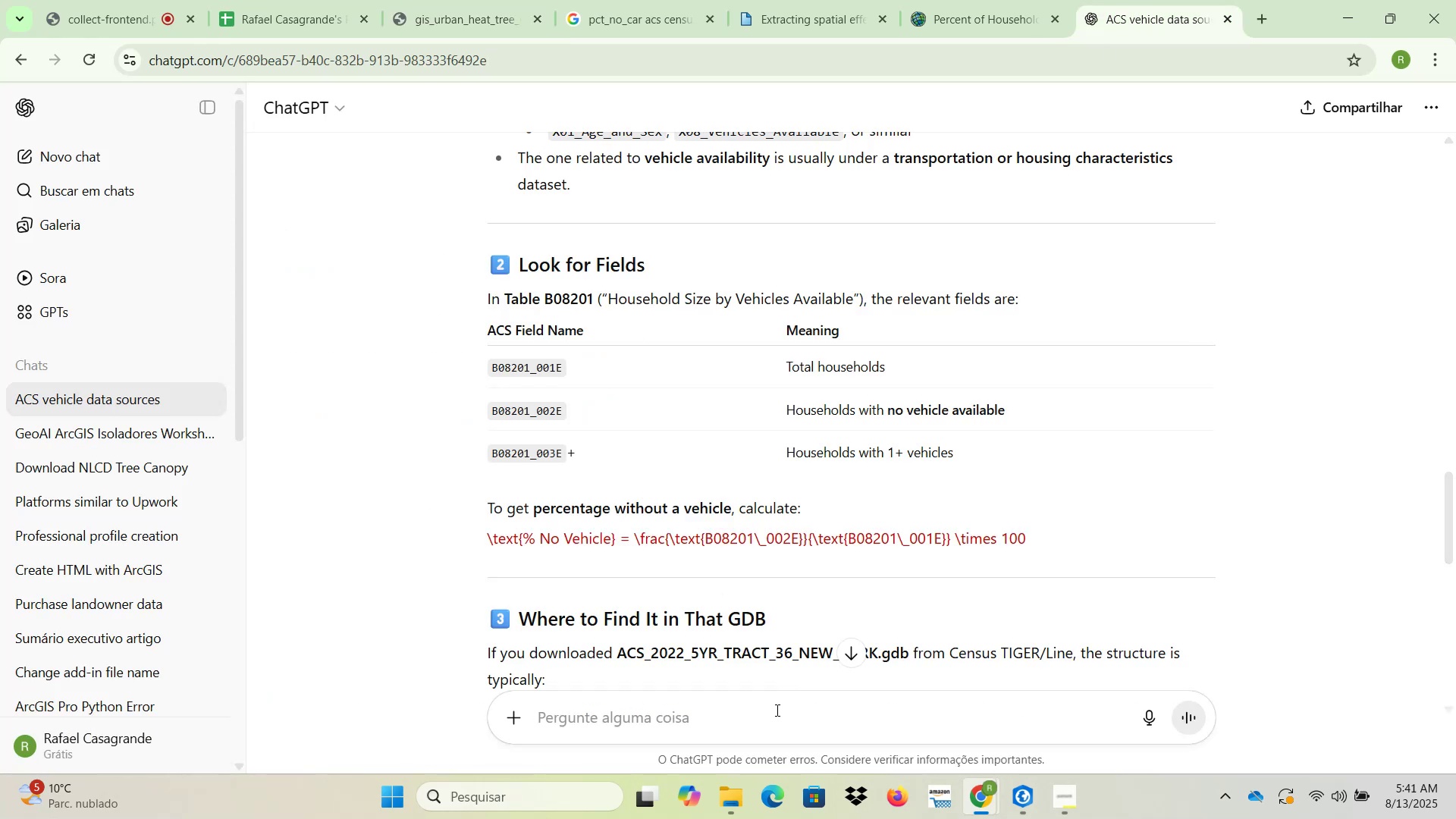 
left_click([771, 723])
 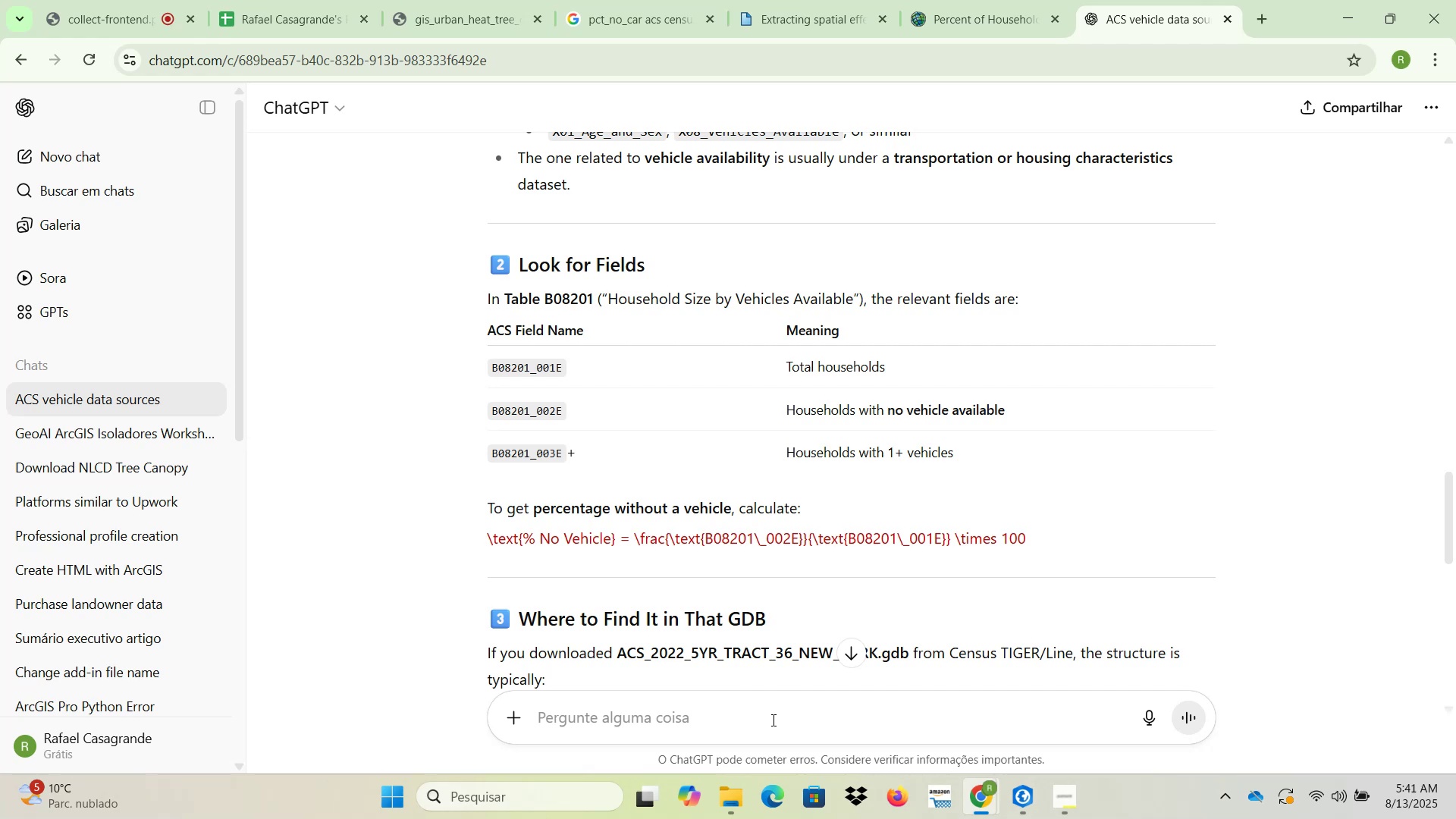 
type(how to canculate )
key(Backspace)
key(Backspace)
key(Backspace)
key(Backspace)
key(Backspace)
key(Backspace)
key(Backspace)
key(Backspace)
key(Backspace)
type(l)
key(Backspace)
type(alculate the percentage of peope)
key(Backspace)
key(Backspace)
type(l)
key(Backspace)
type(ple with o car using the census data and )
 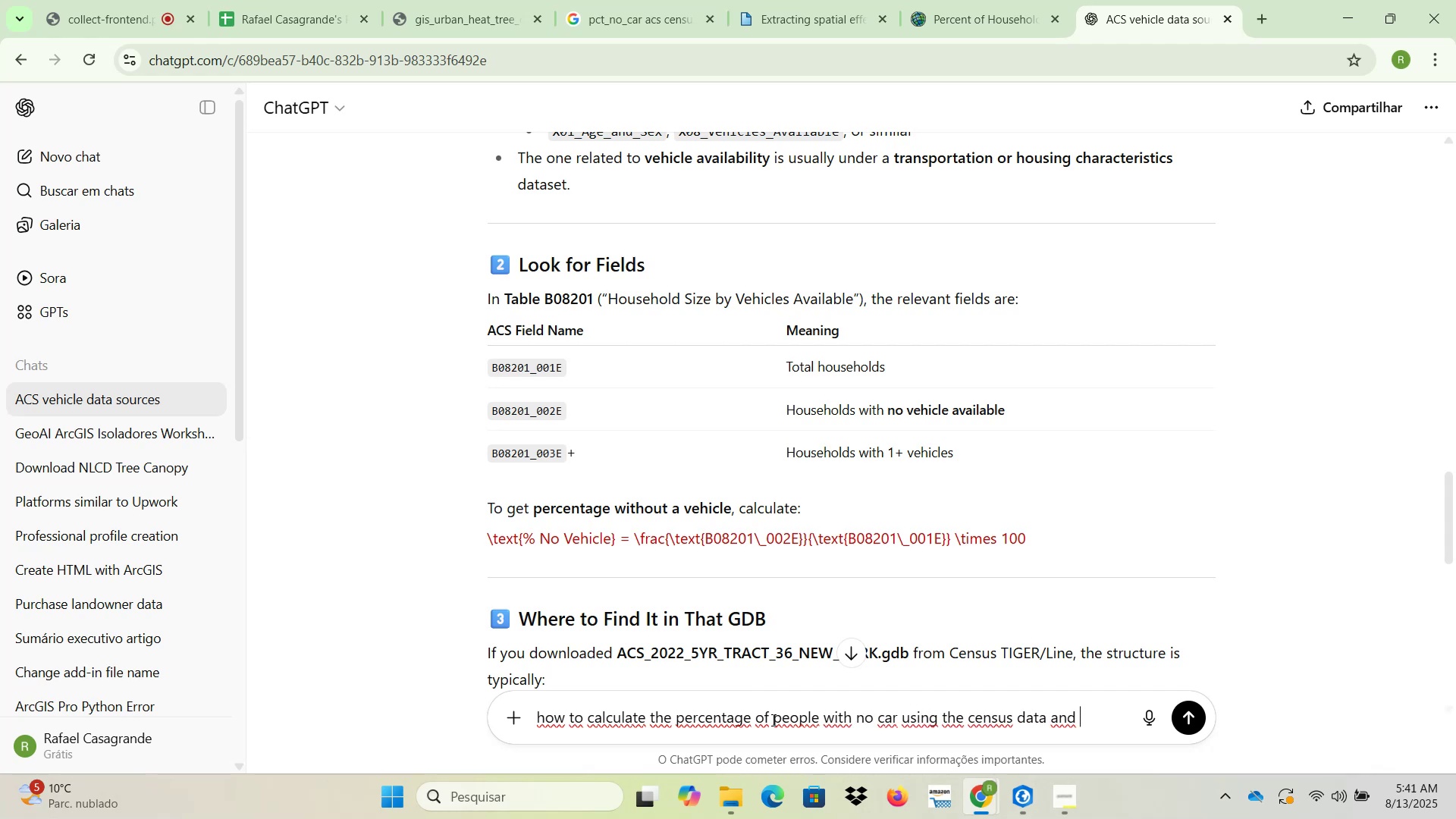 
hold_key(key=Backspace, duration=0.95)
 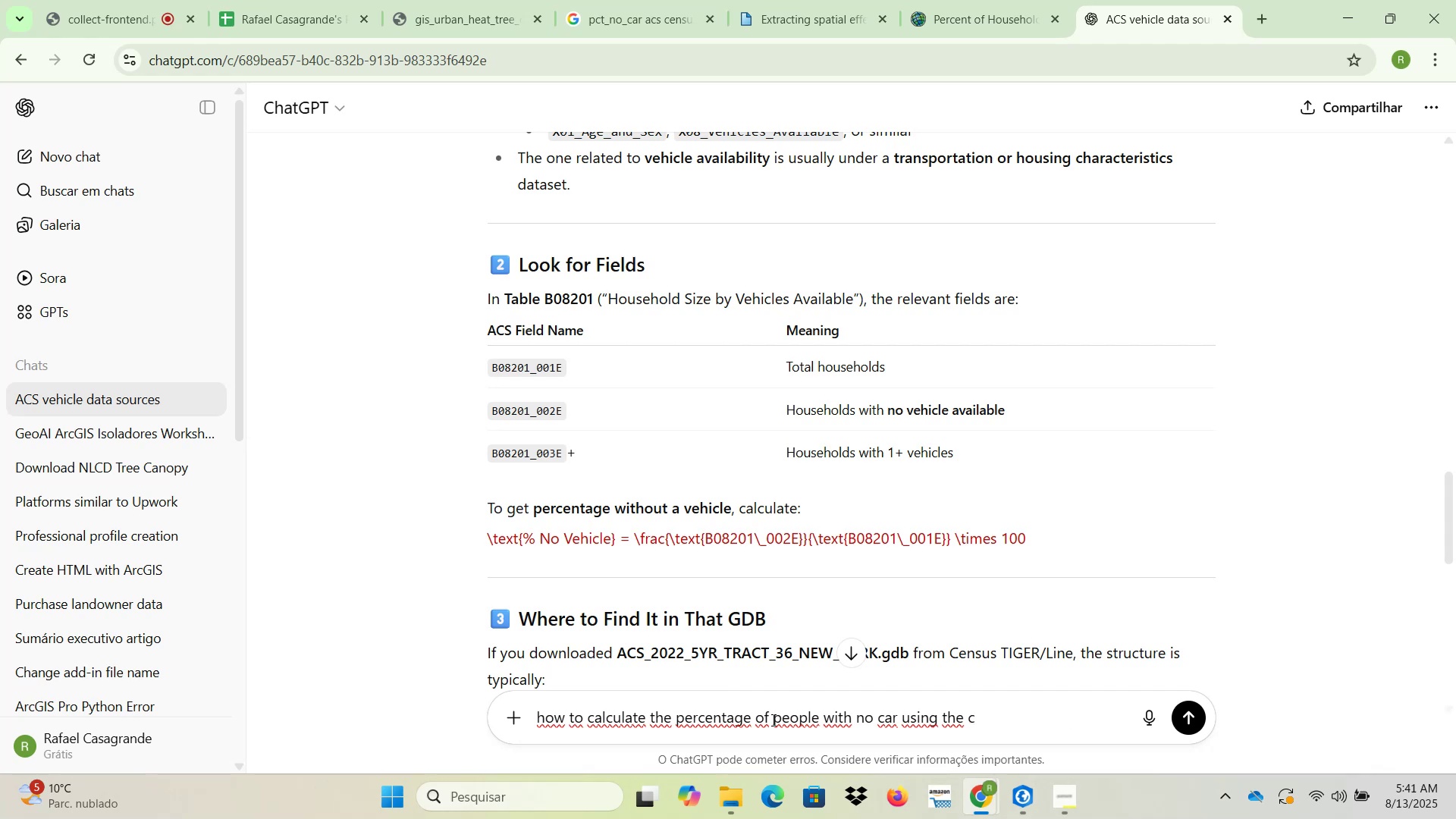 
key(Backspace)
type(table )
 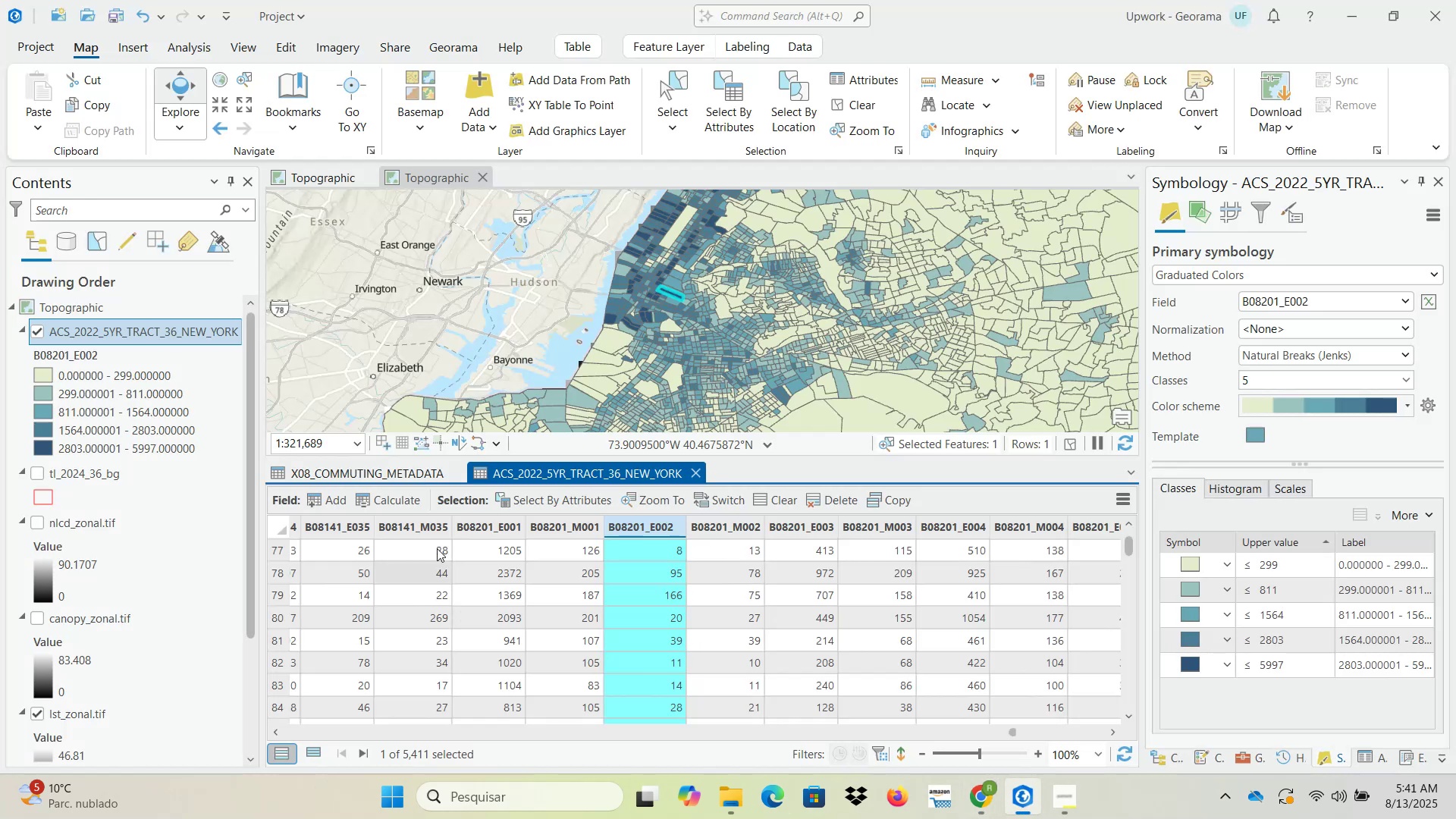 
scroll: coordinate [187, 660], scroll_direction: down, amount: 10.0
 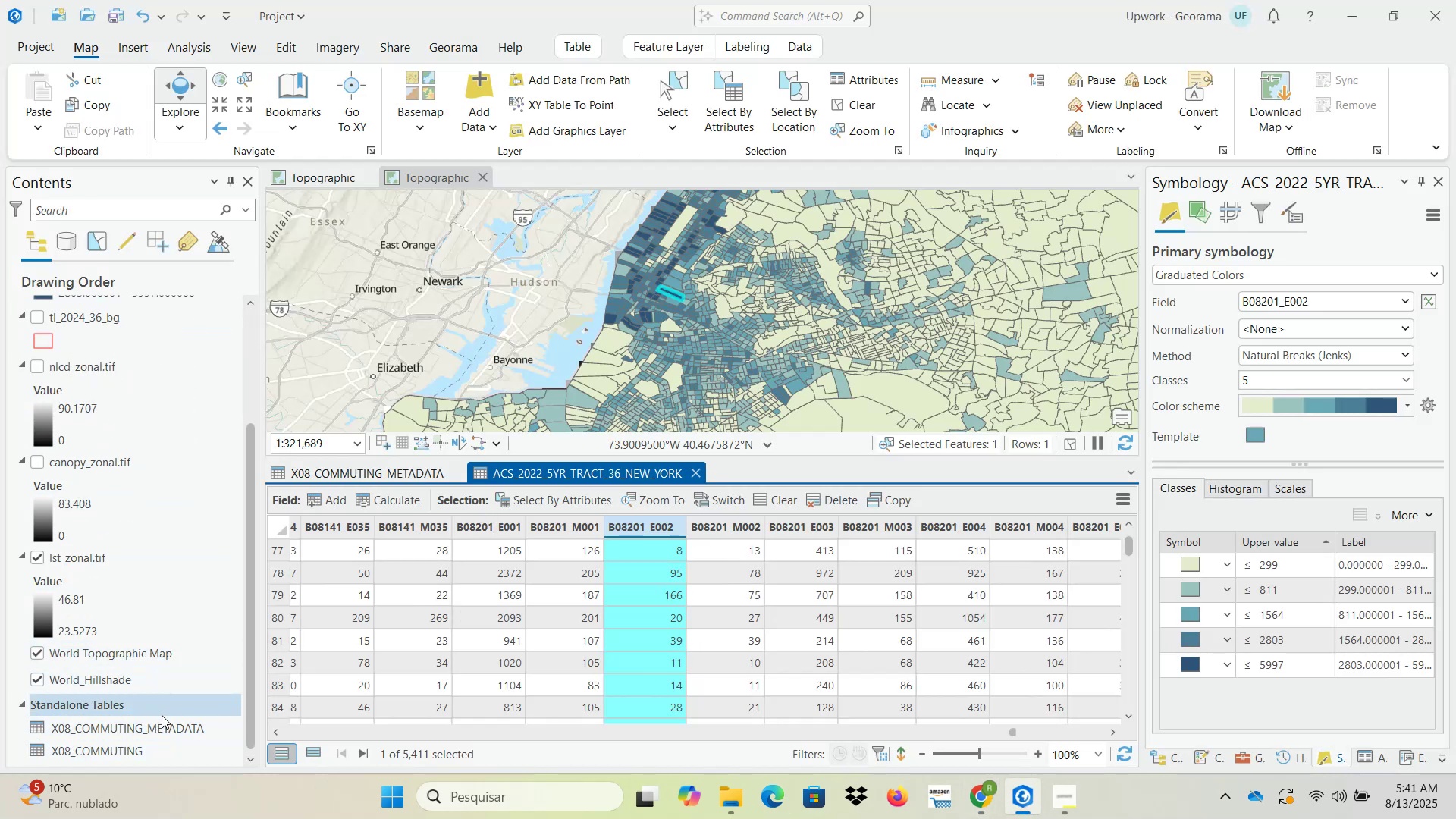 
left_click([150, 735])
 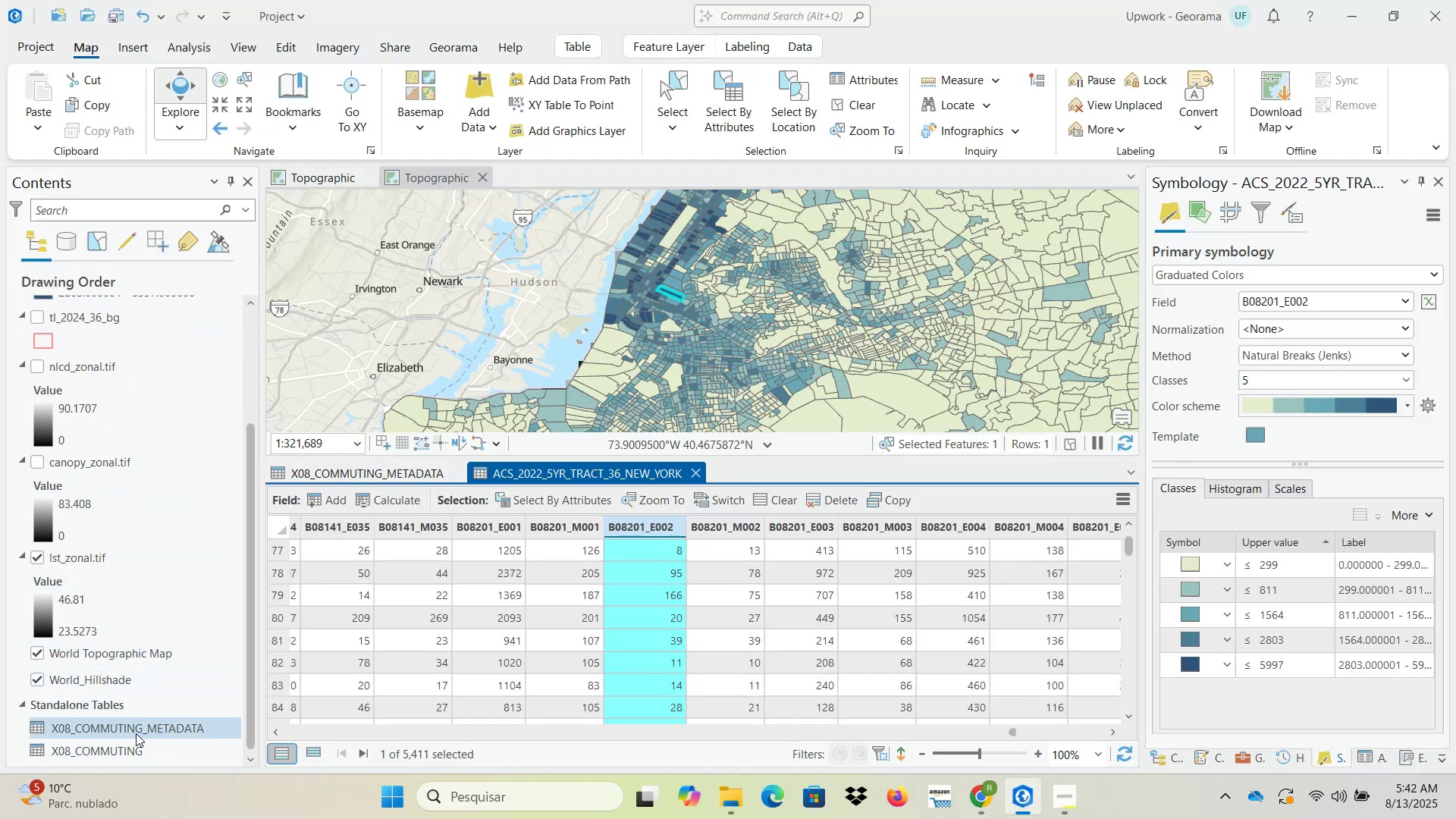 
left_click([127, 750])
 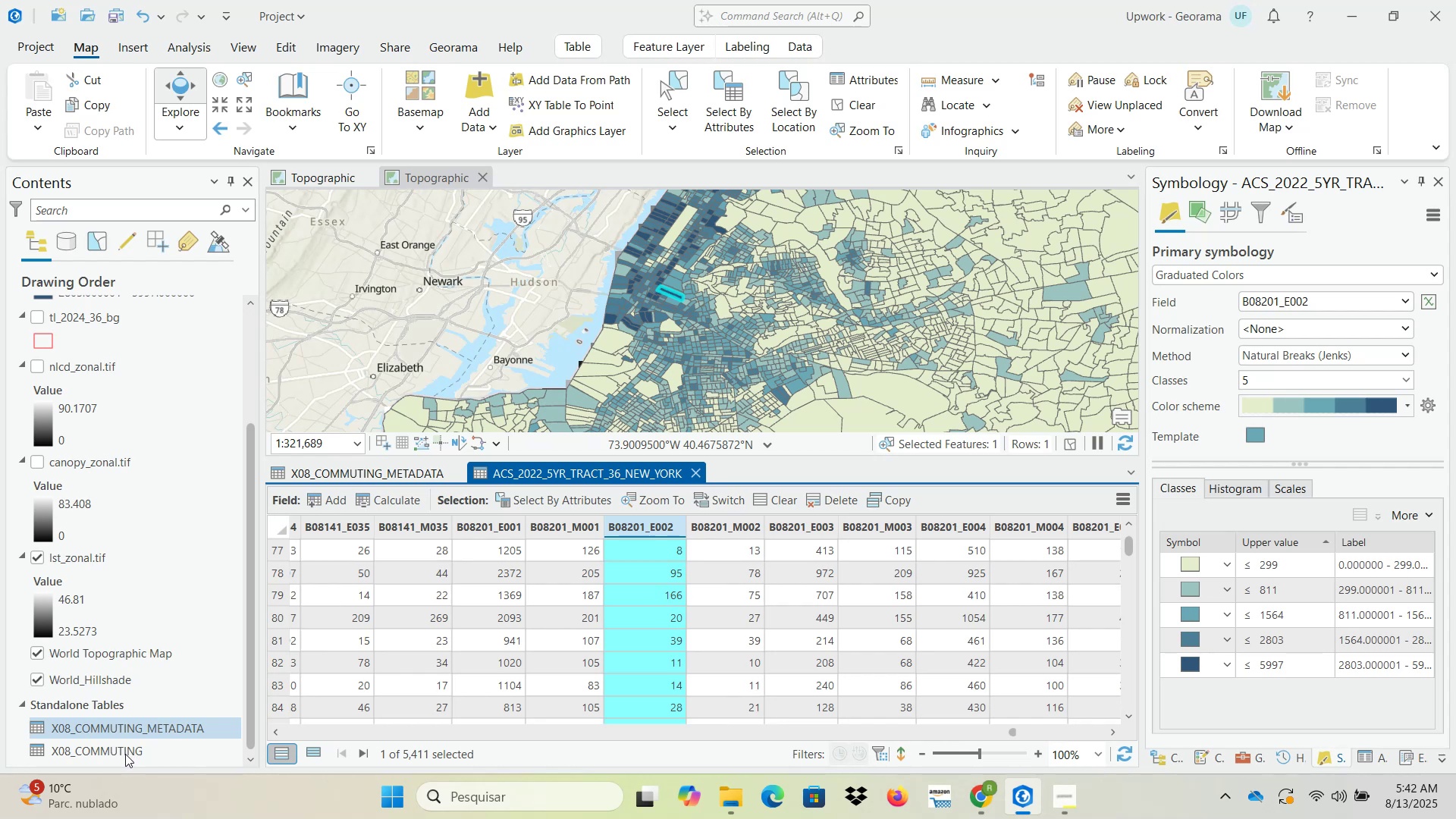 
left_click([130, 751])
 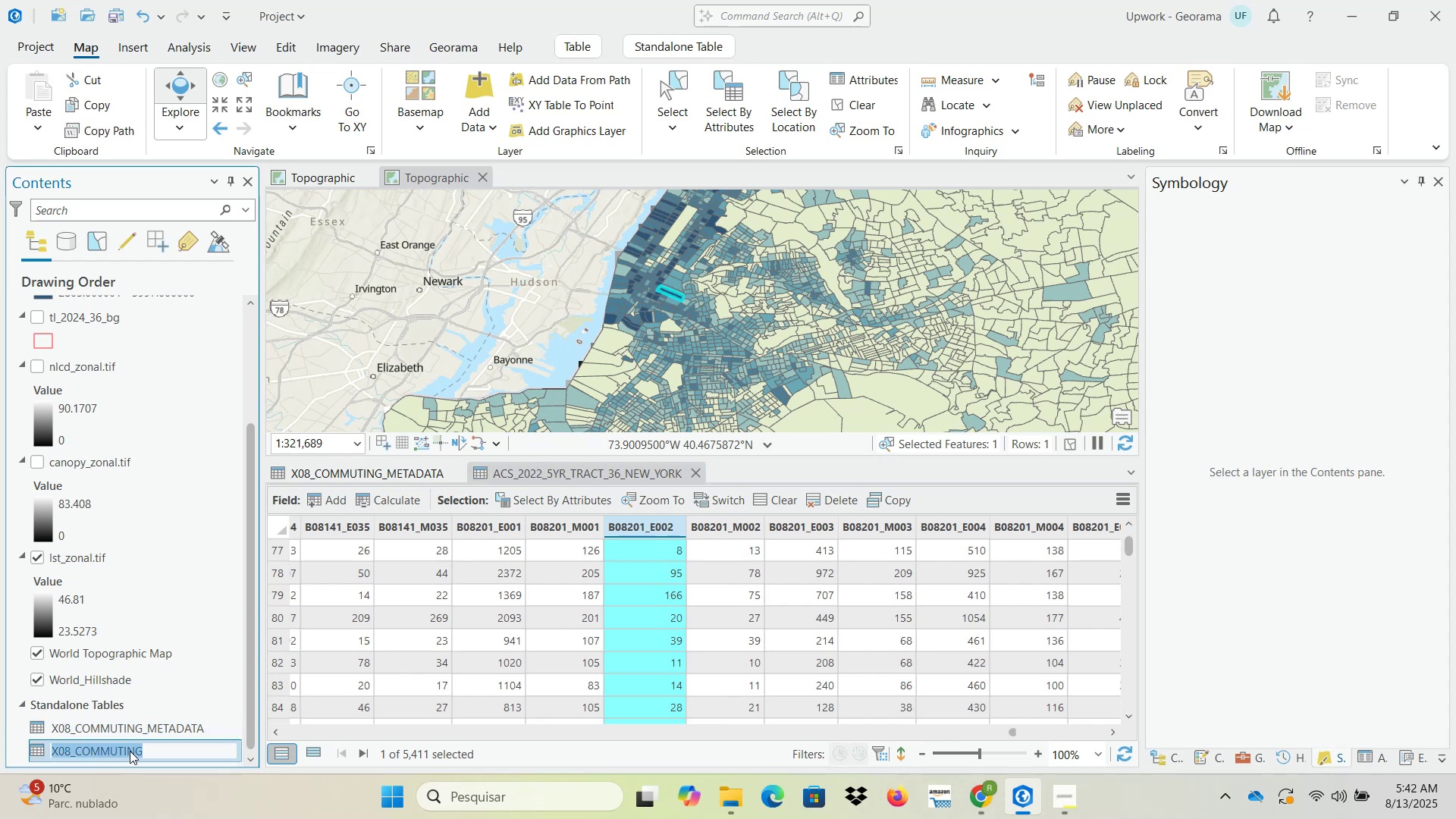 
key(Control+C)
 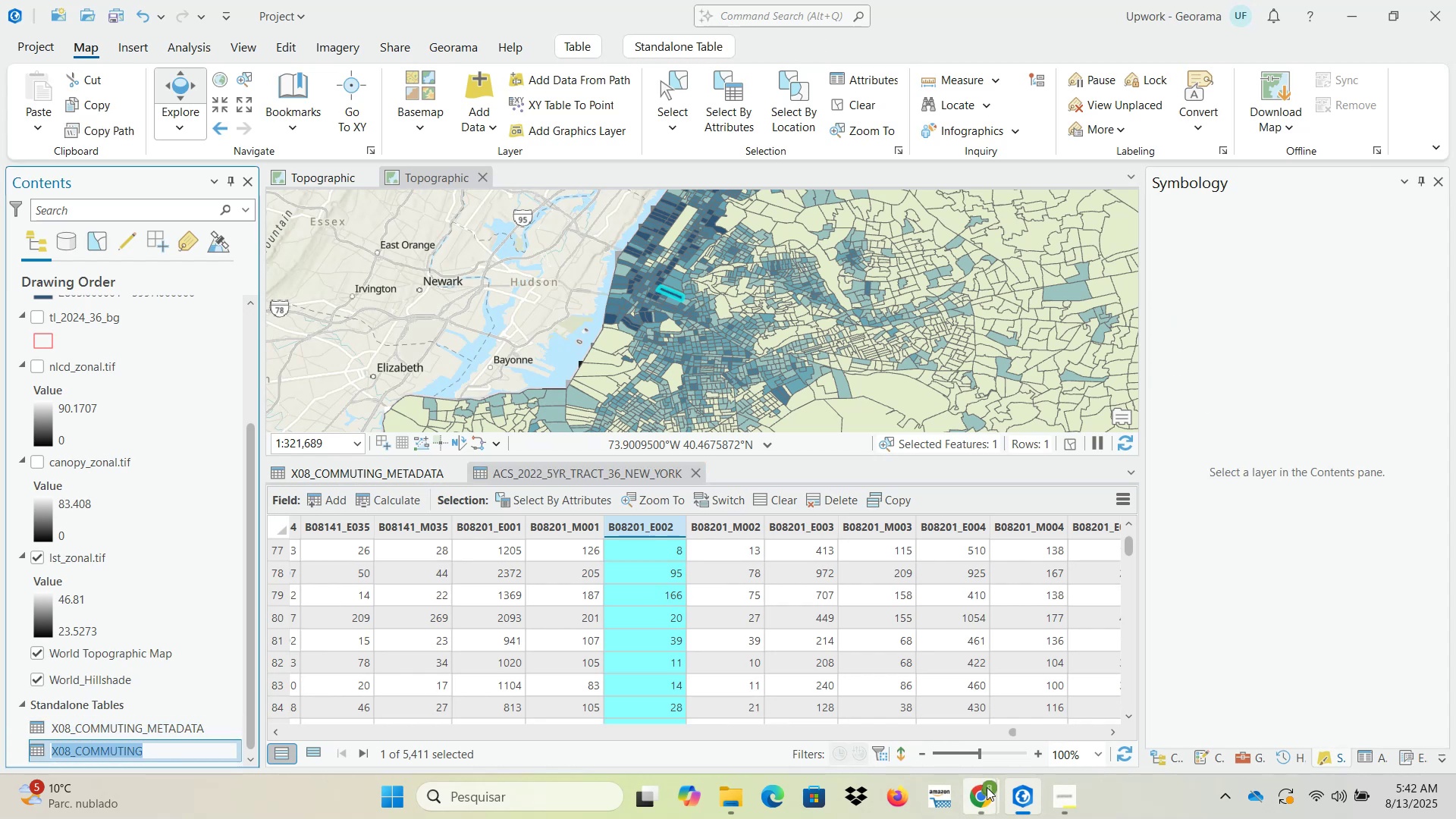 
left_click([1038, 808])
 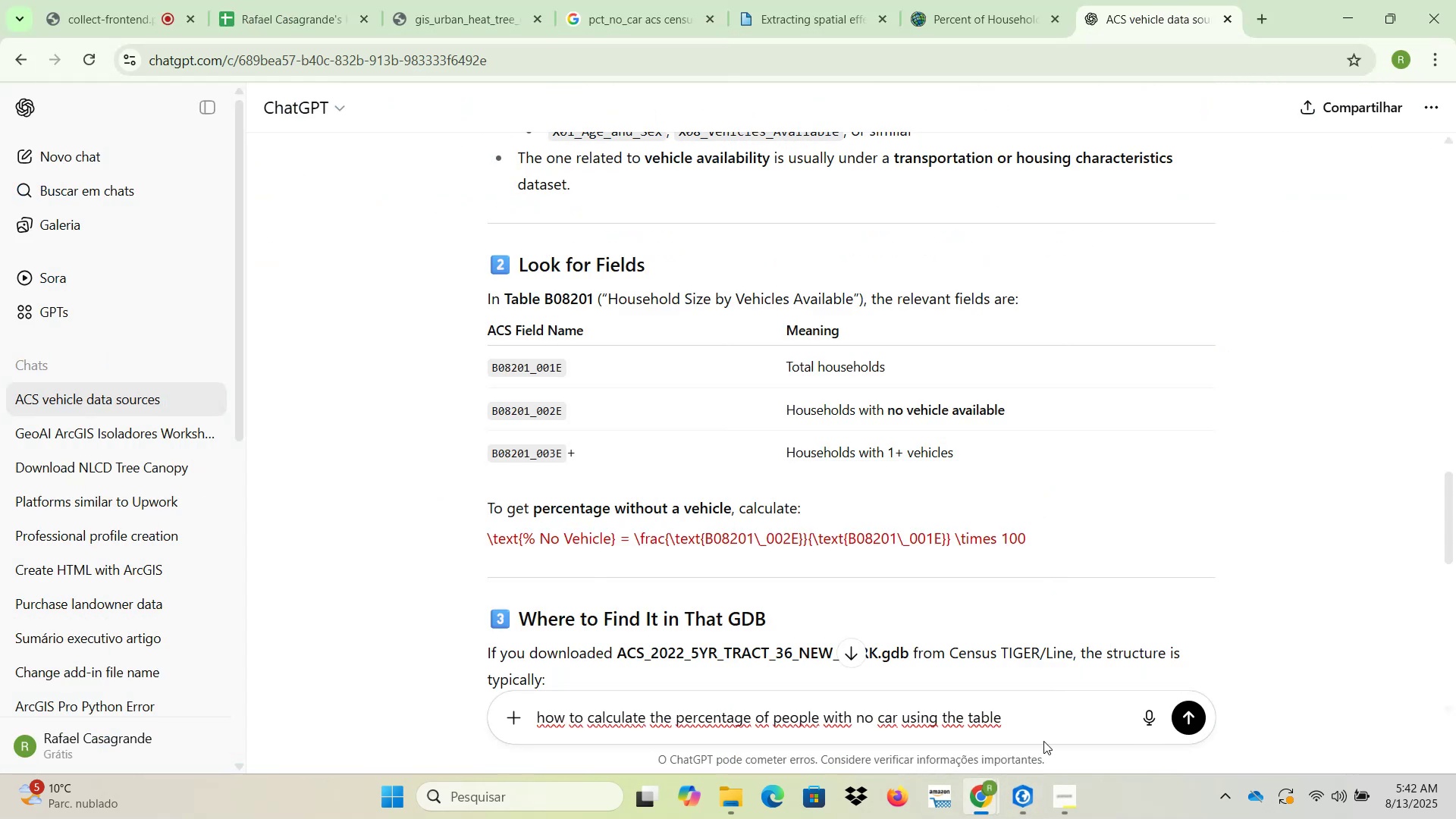 
left_click([1048, 717])
 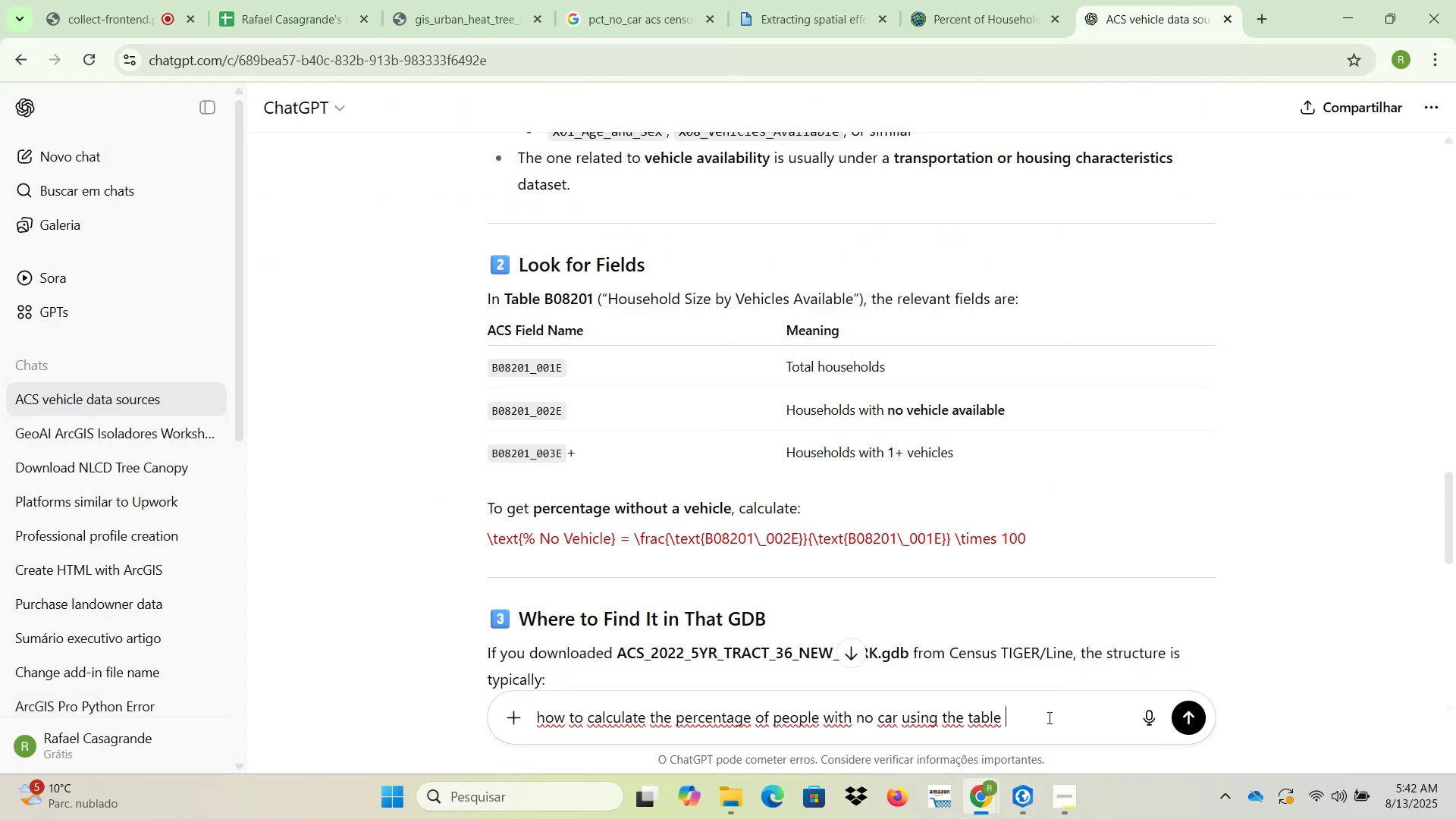 
key(Control+ControlLeft)
 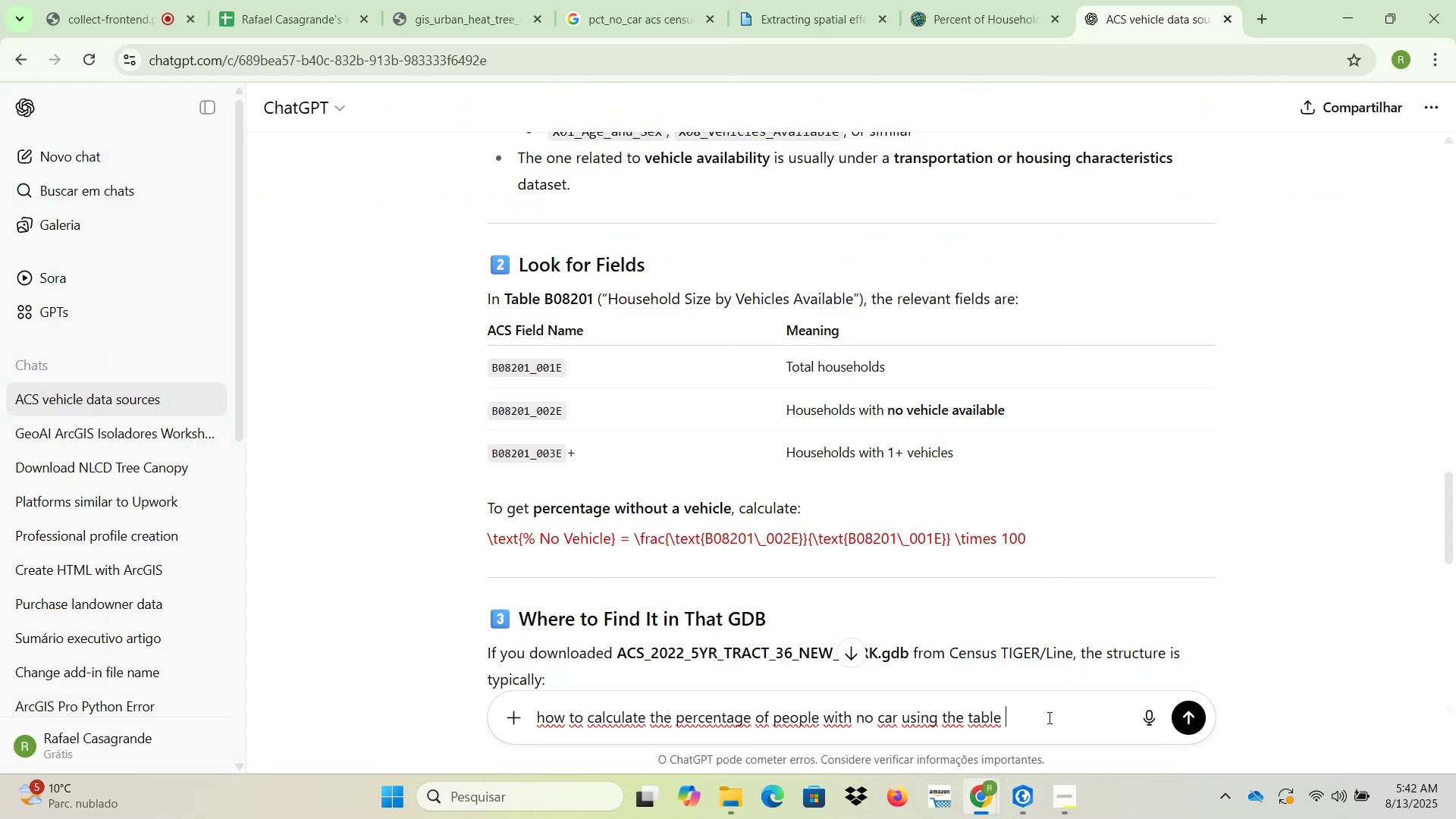 
key(Control+V)
 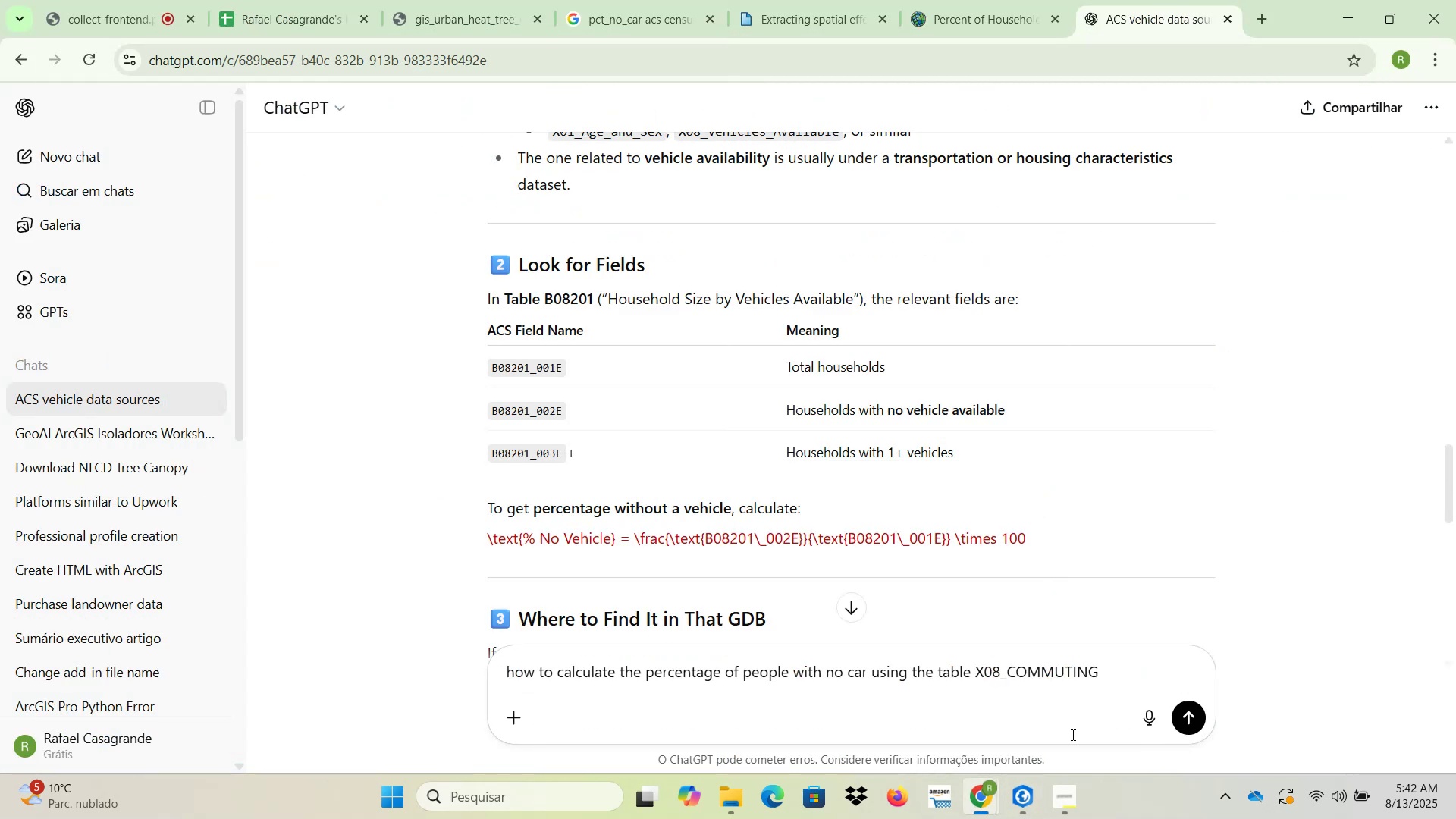 
type( and the field )
 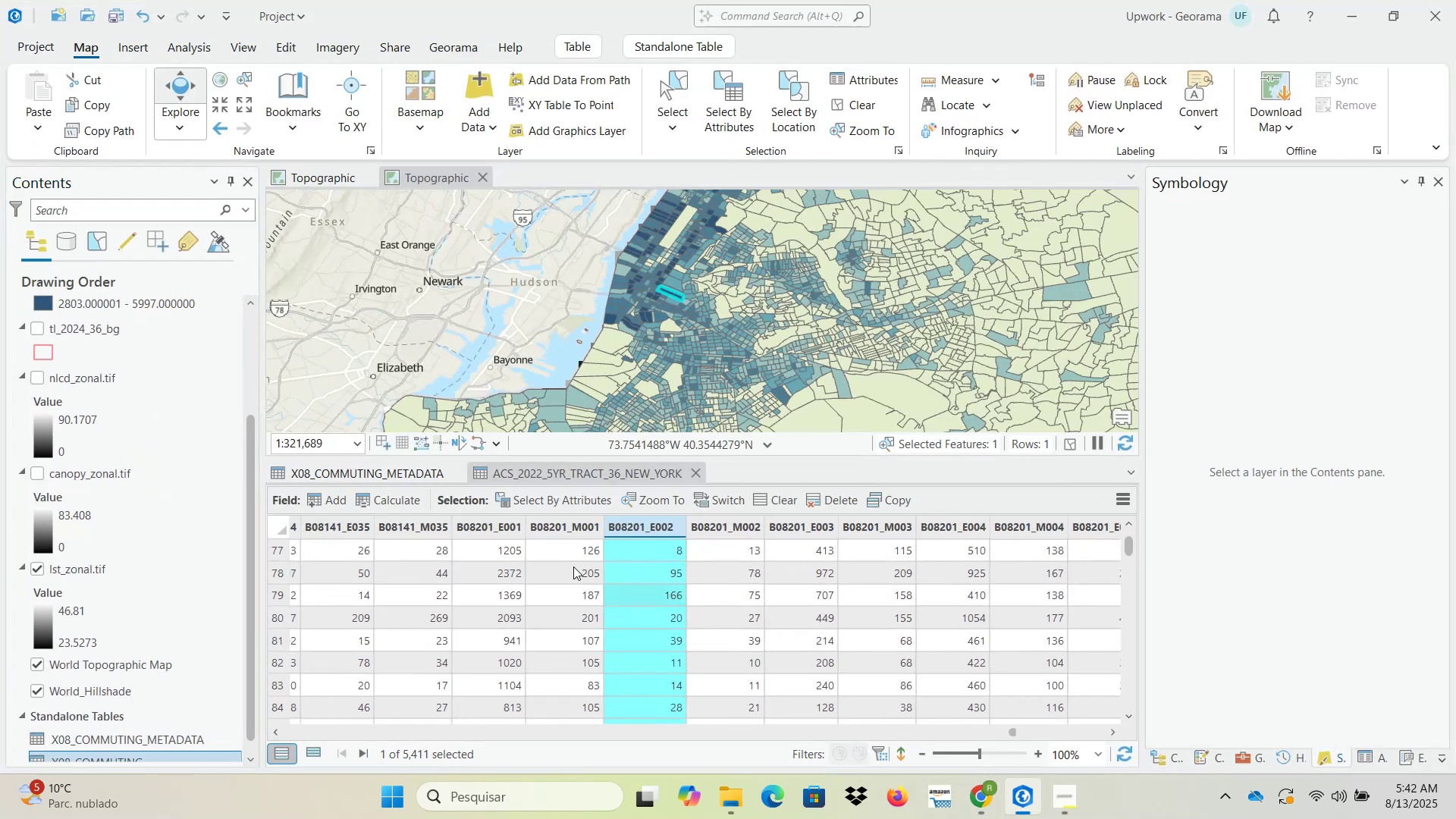 
left_click([391, 477])
 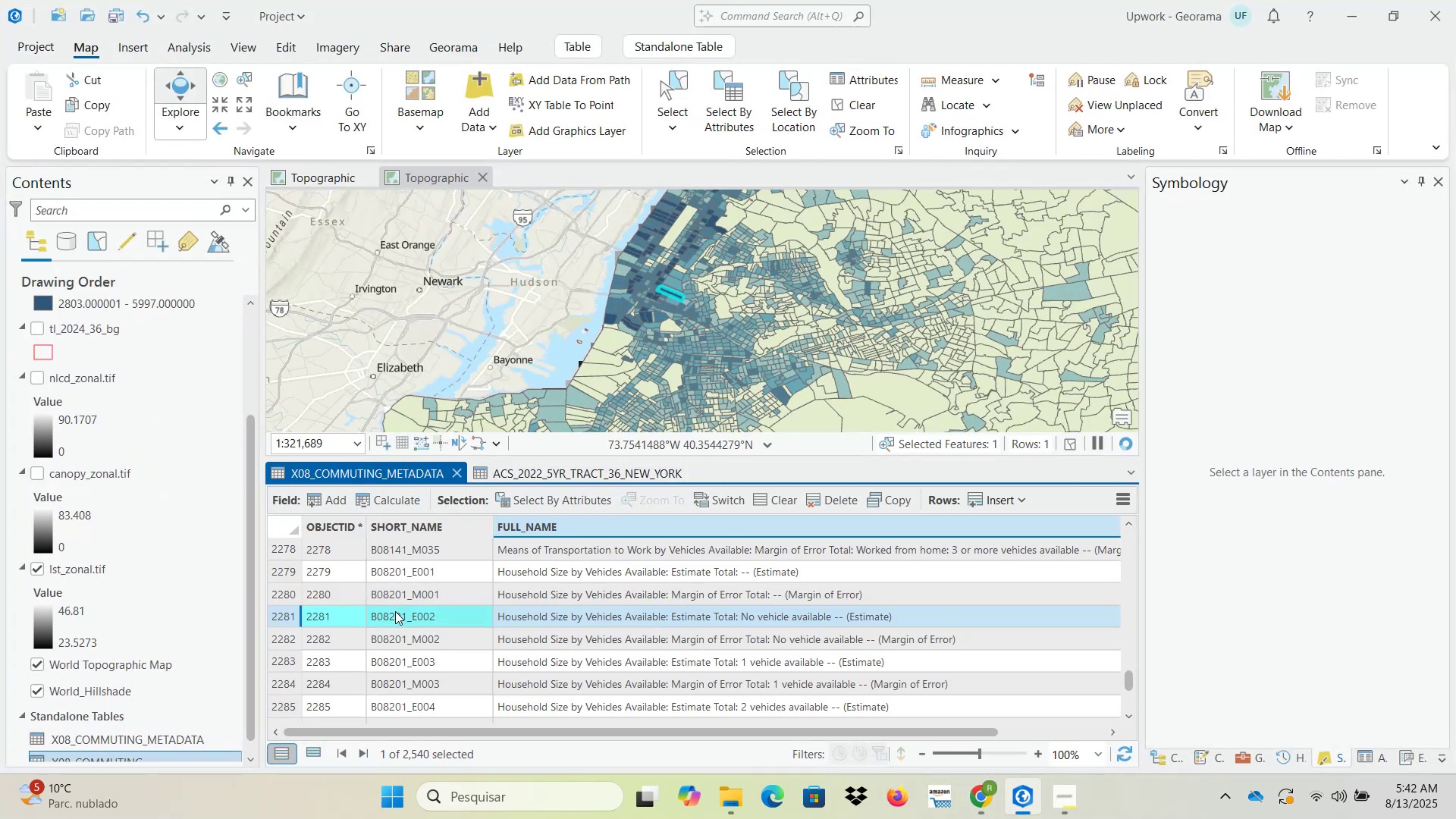 
left_click([401, 621])
 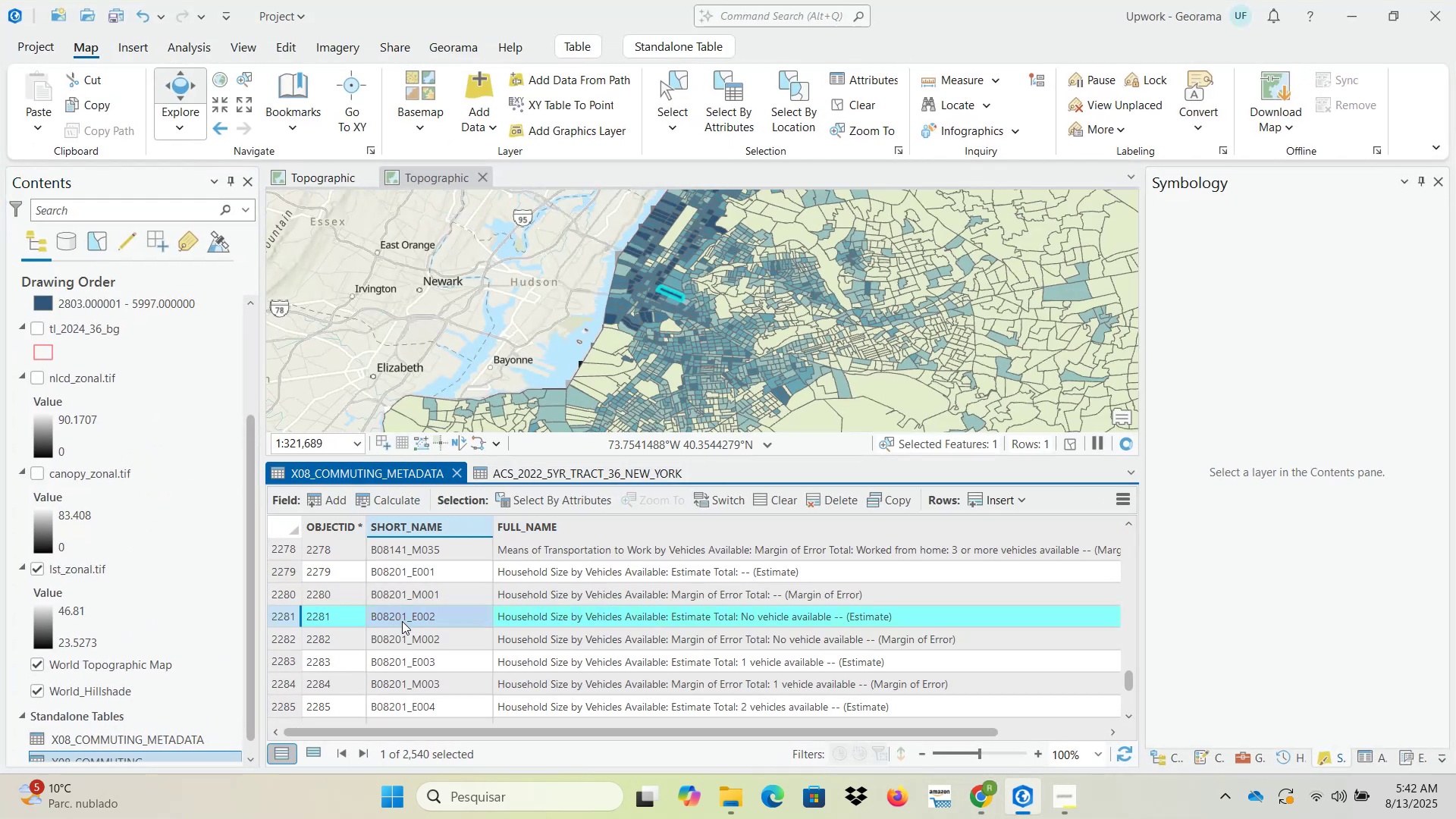 
left_click([431, 621])
 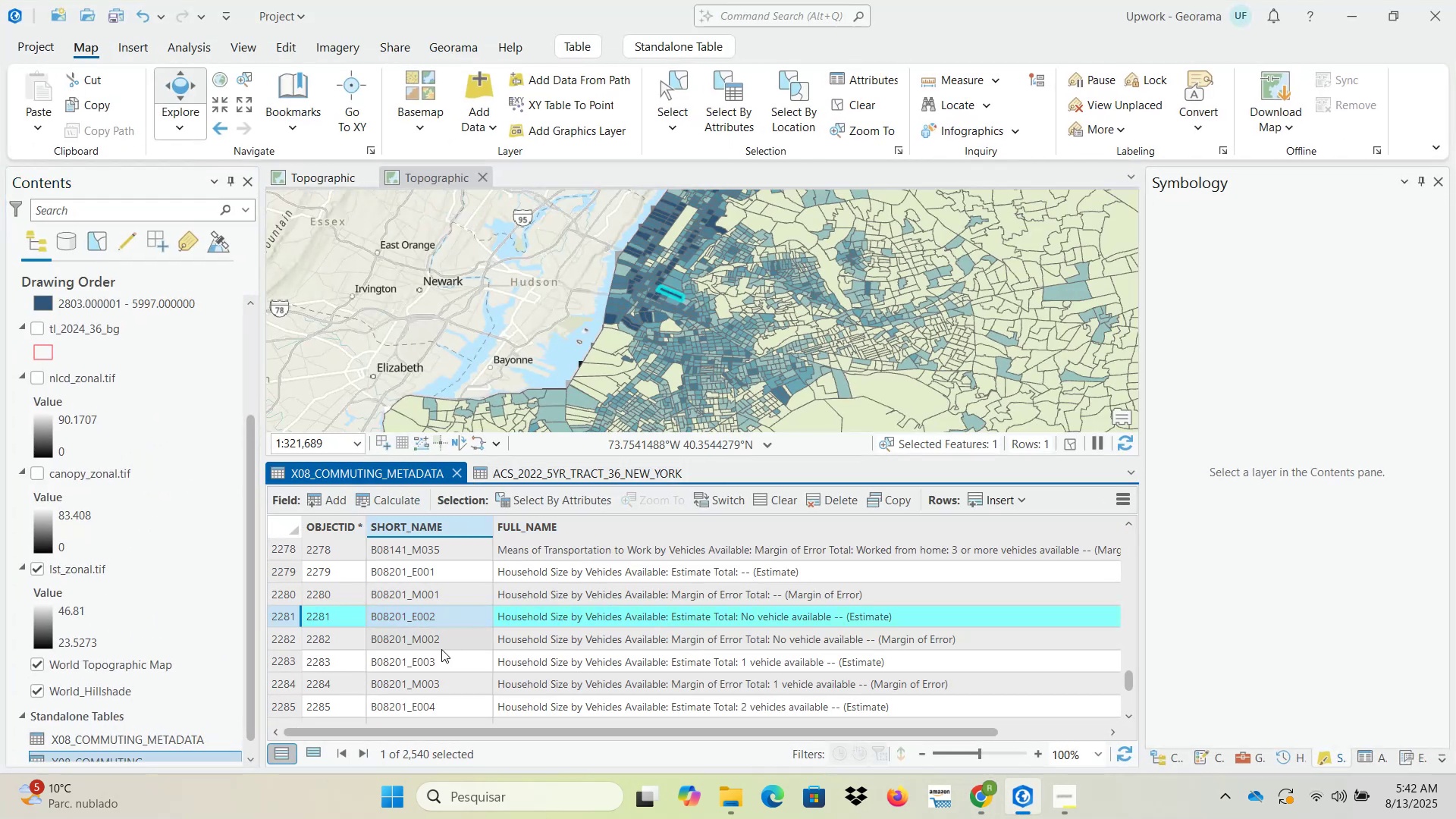 
right_click([441, 620])
 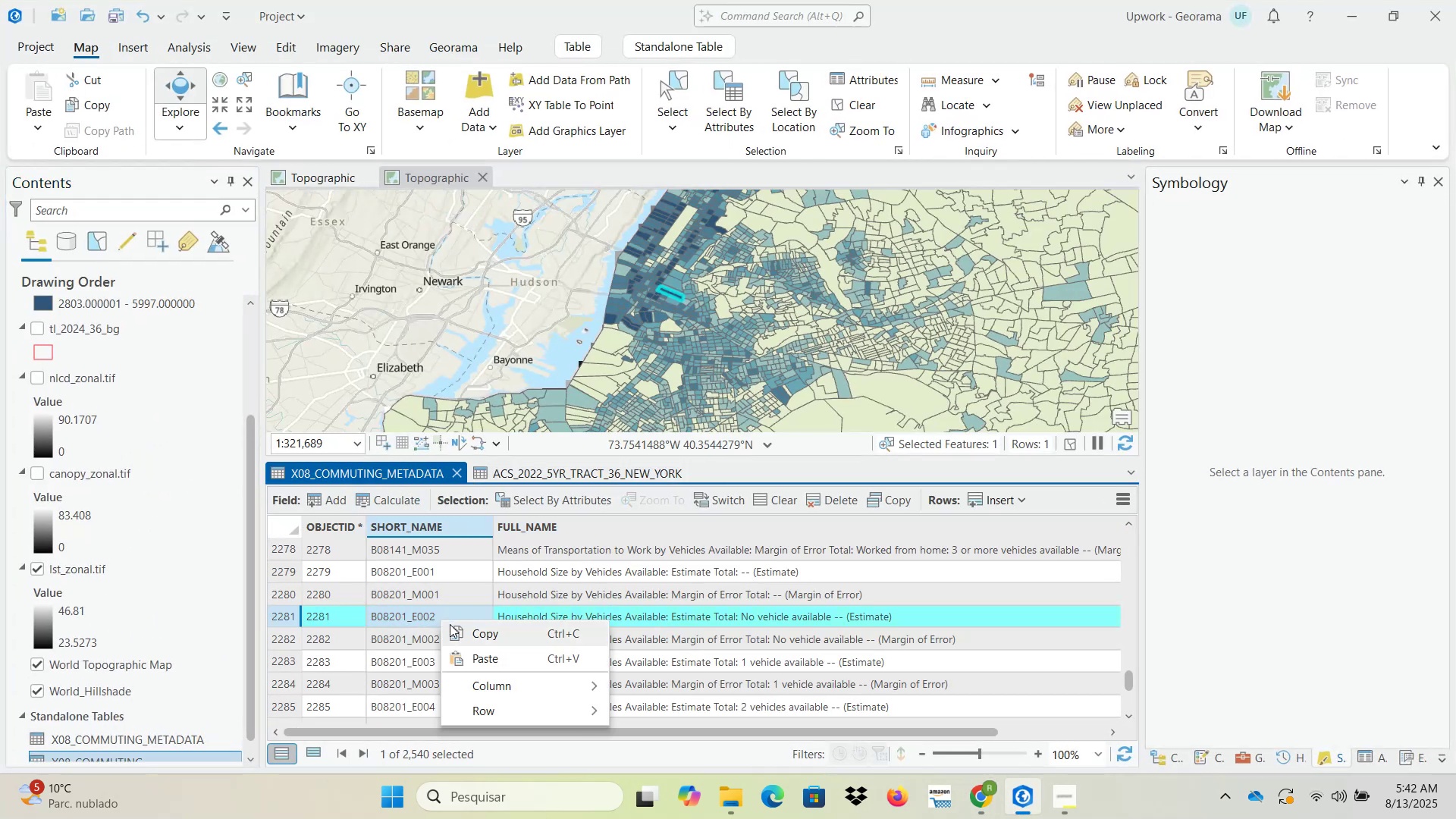 
left_click([460, 631])
 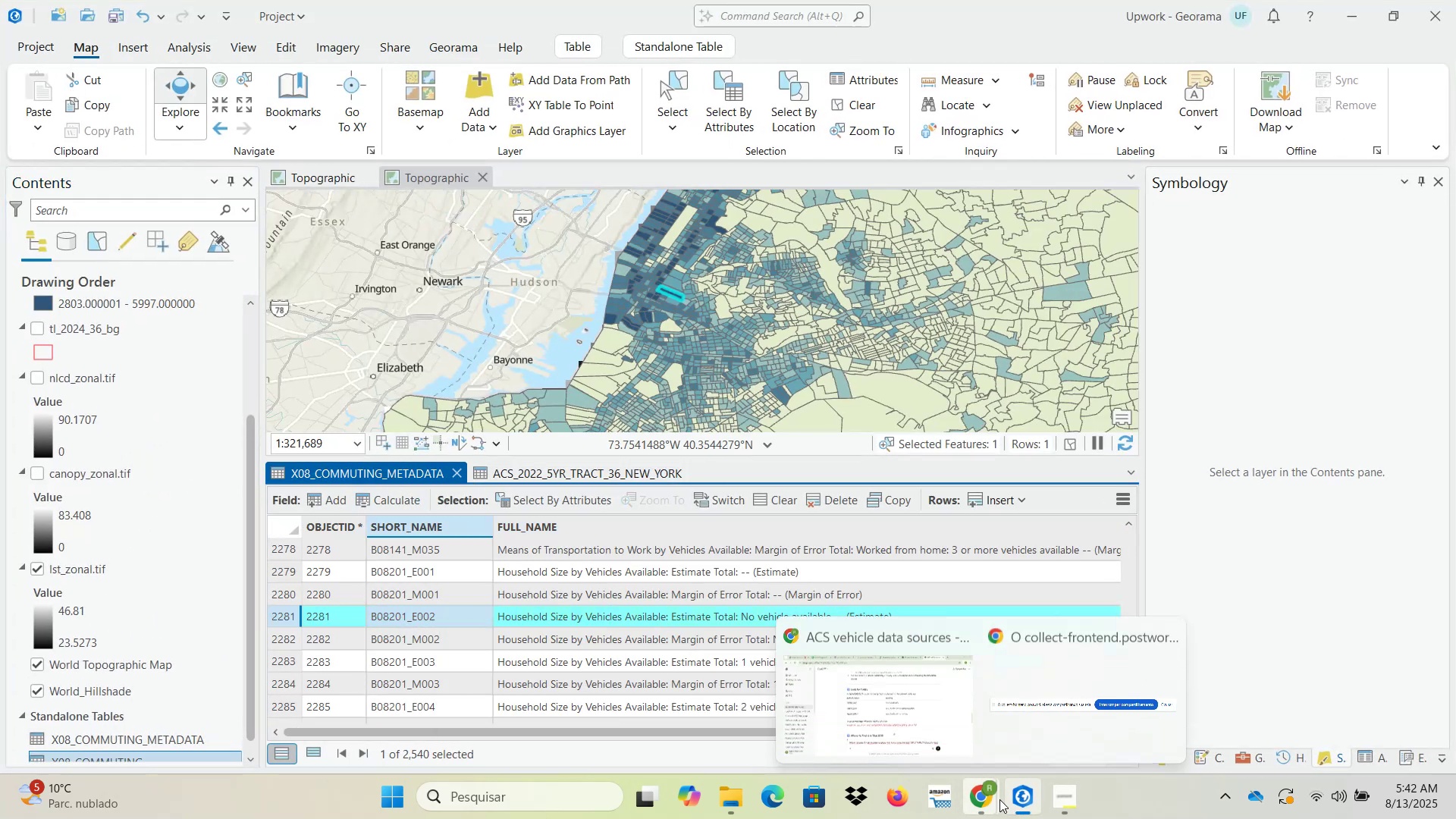 
double_click([883, 692])
 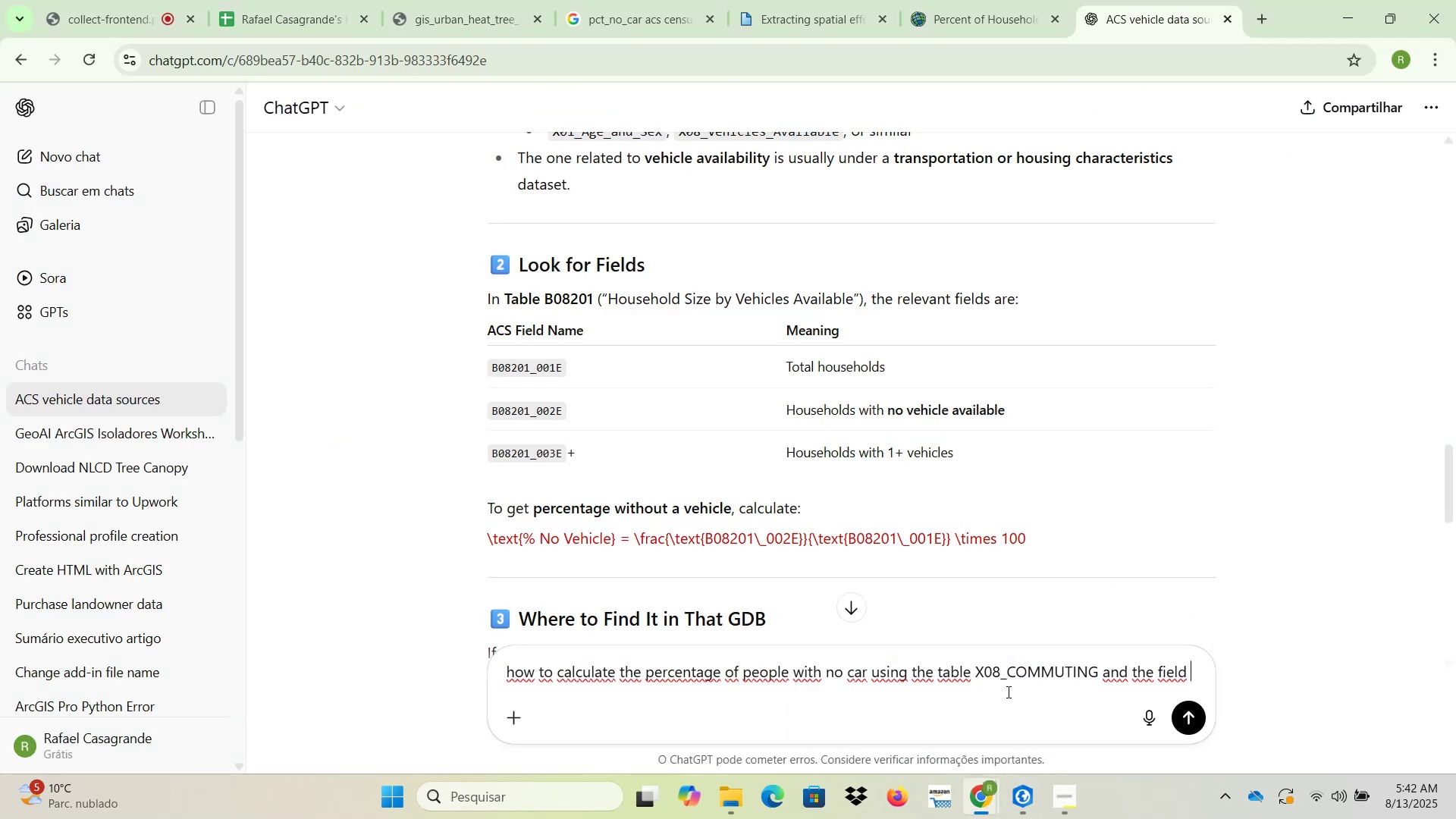 
key(Control+ControlLeft)
 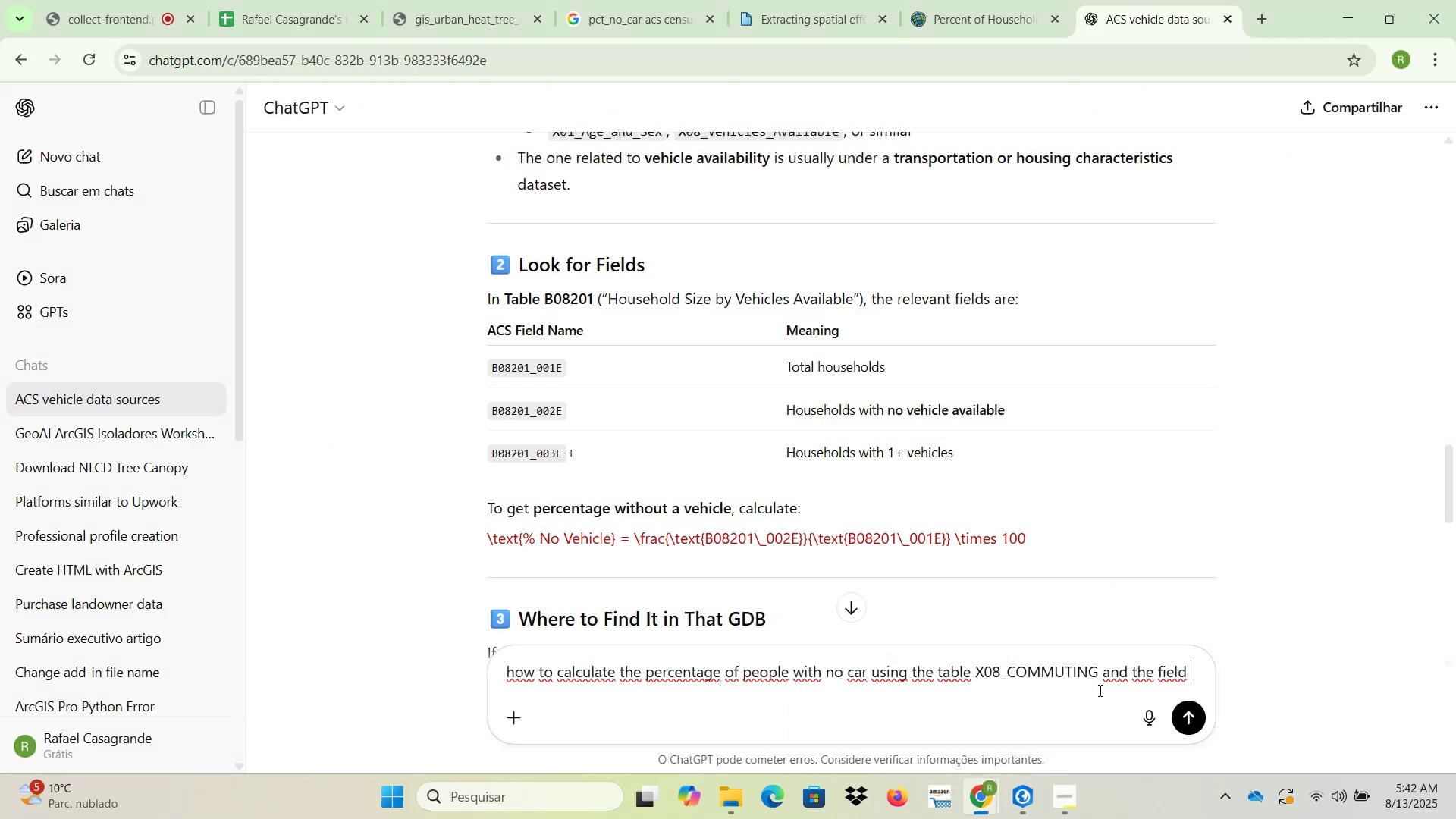 
key(Control+V)
 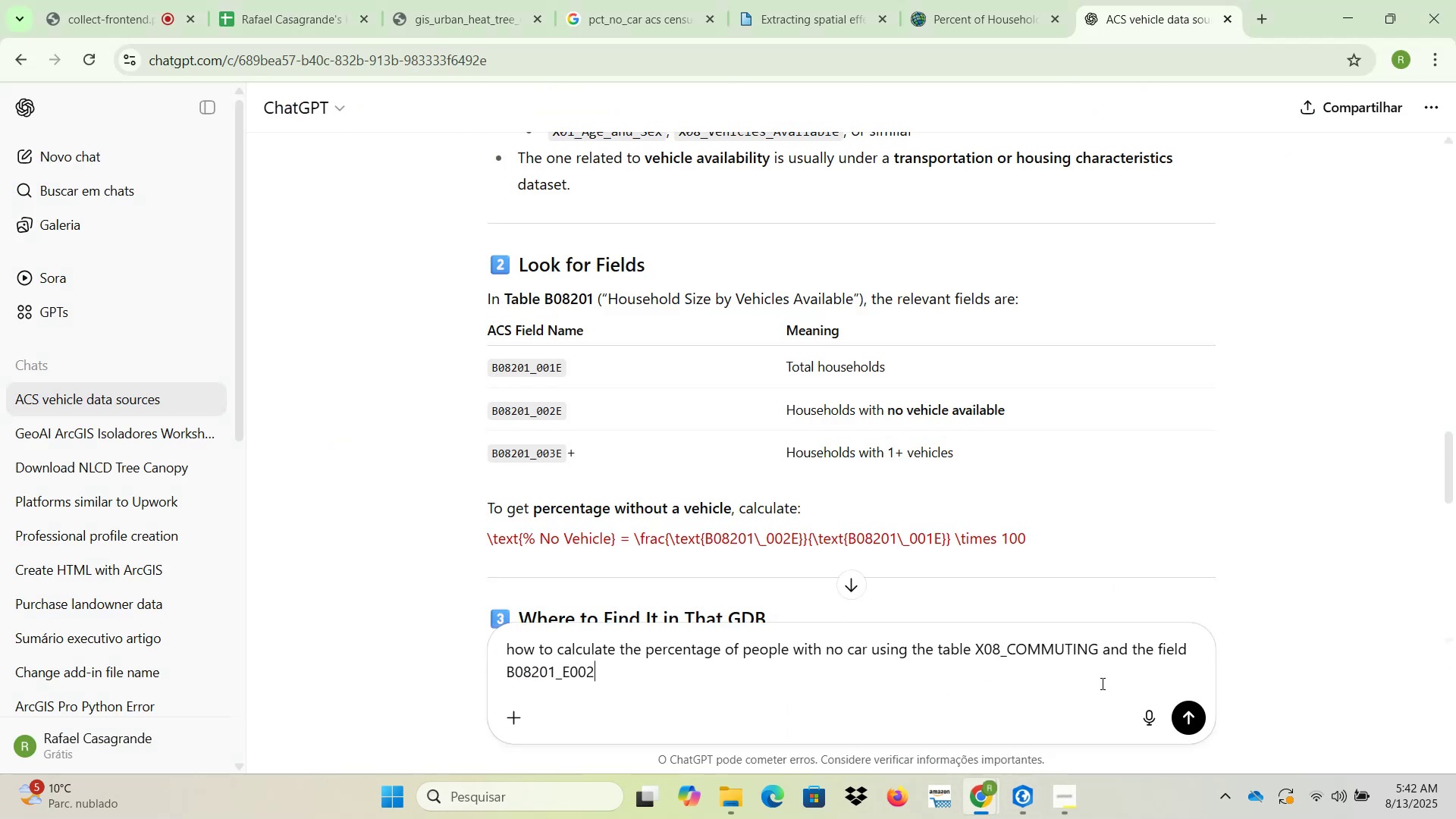 
type( of the censs)
key(Backspace)
type(ys )
key(Backspace)
key(Backspace)
key(Backspace)
type(us data)
 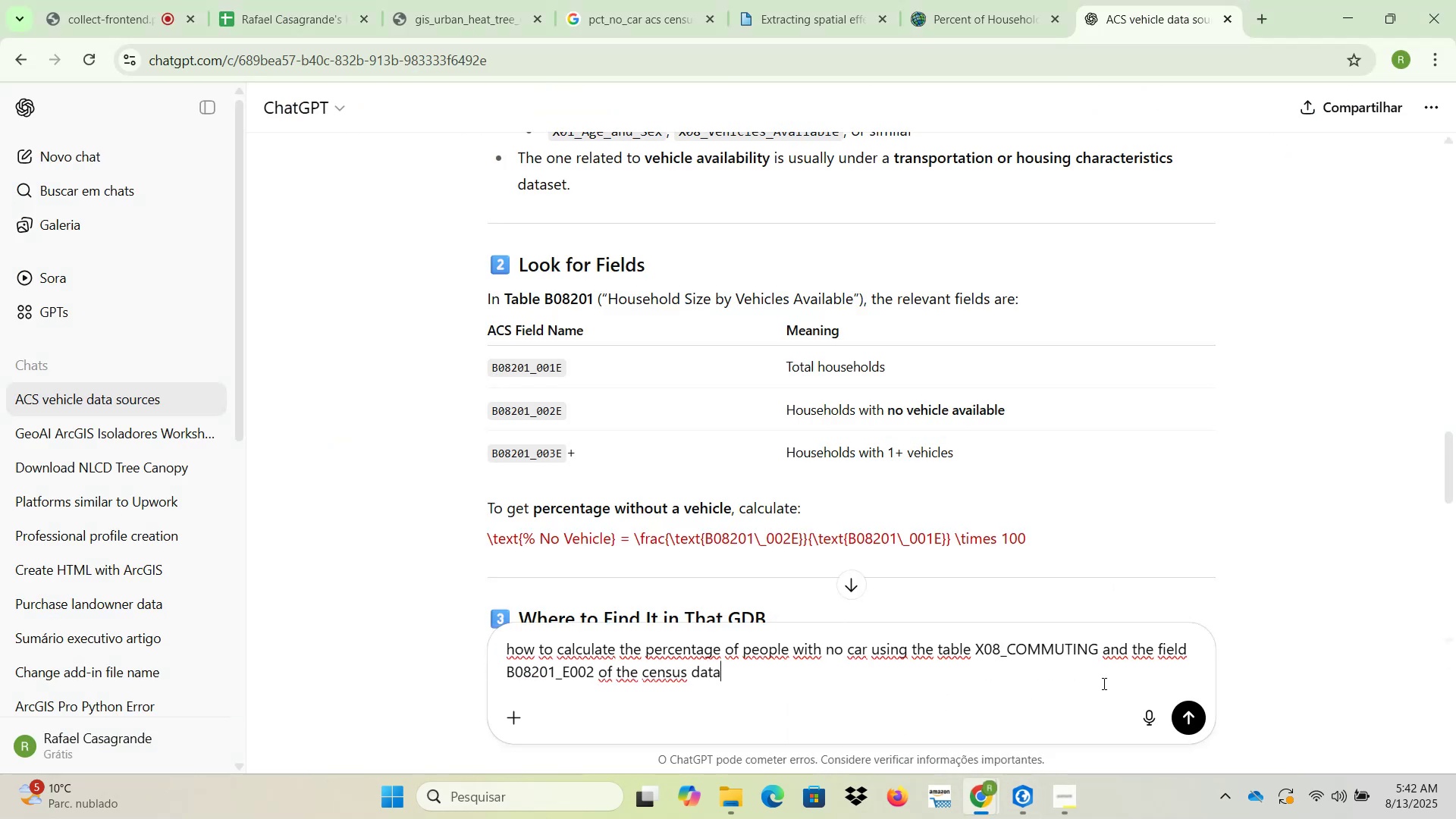 
key(Shift+Unknown)
 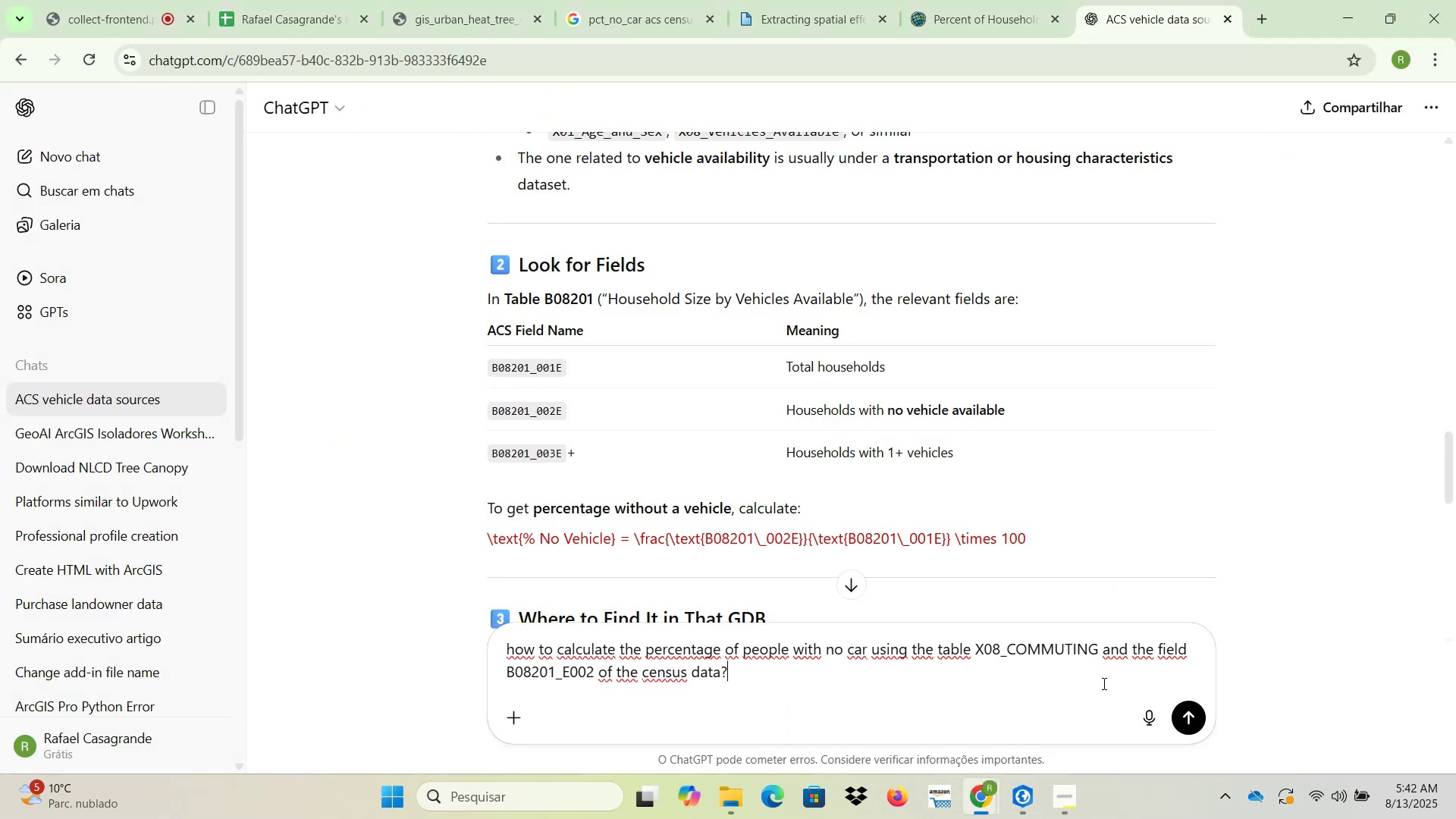 
key(Enter)
 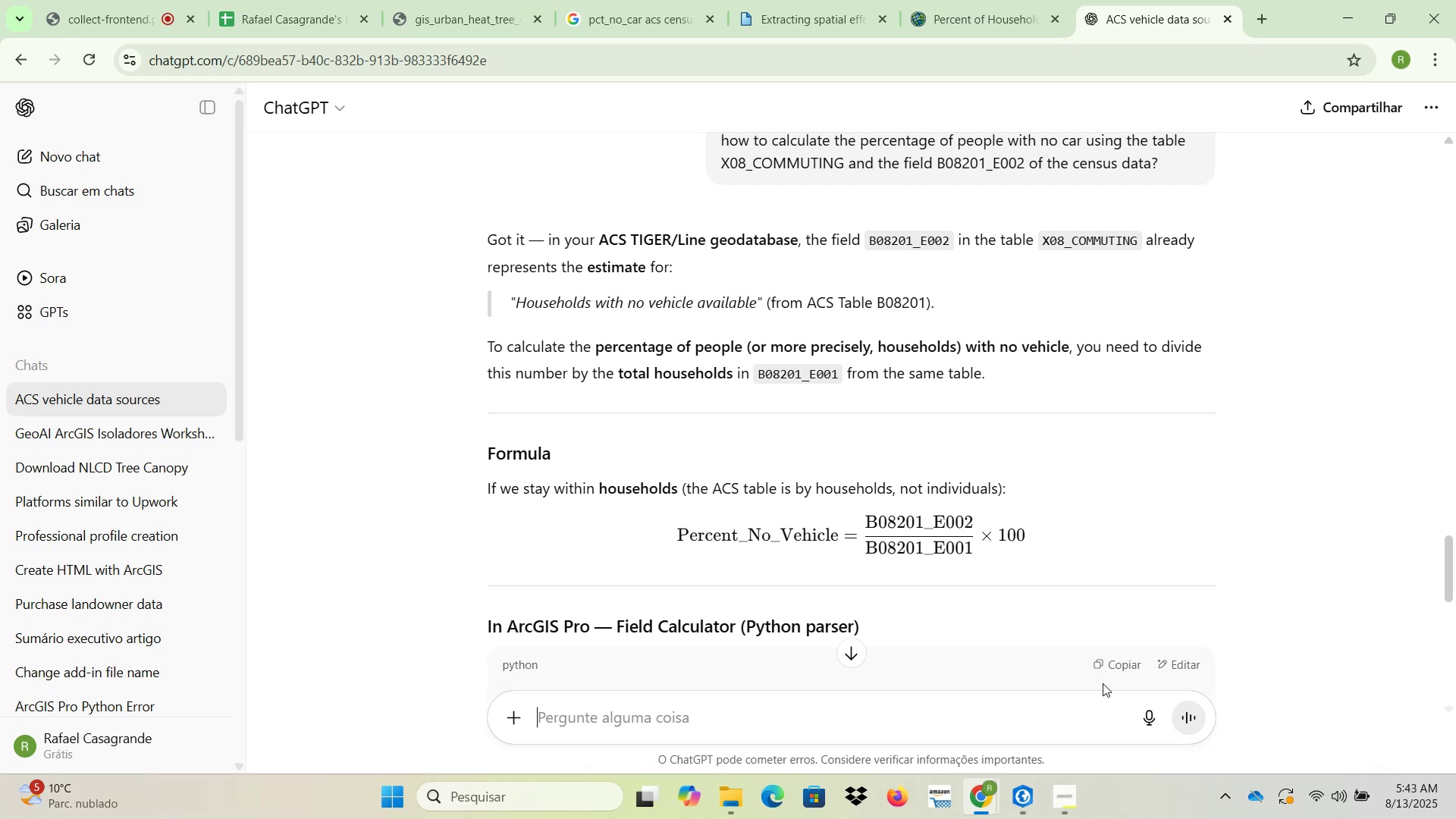 
wait(68.07)
 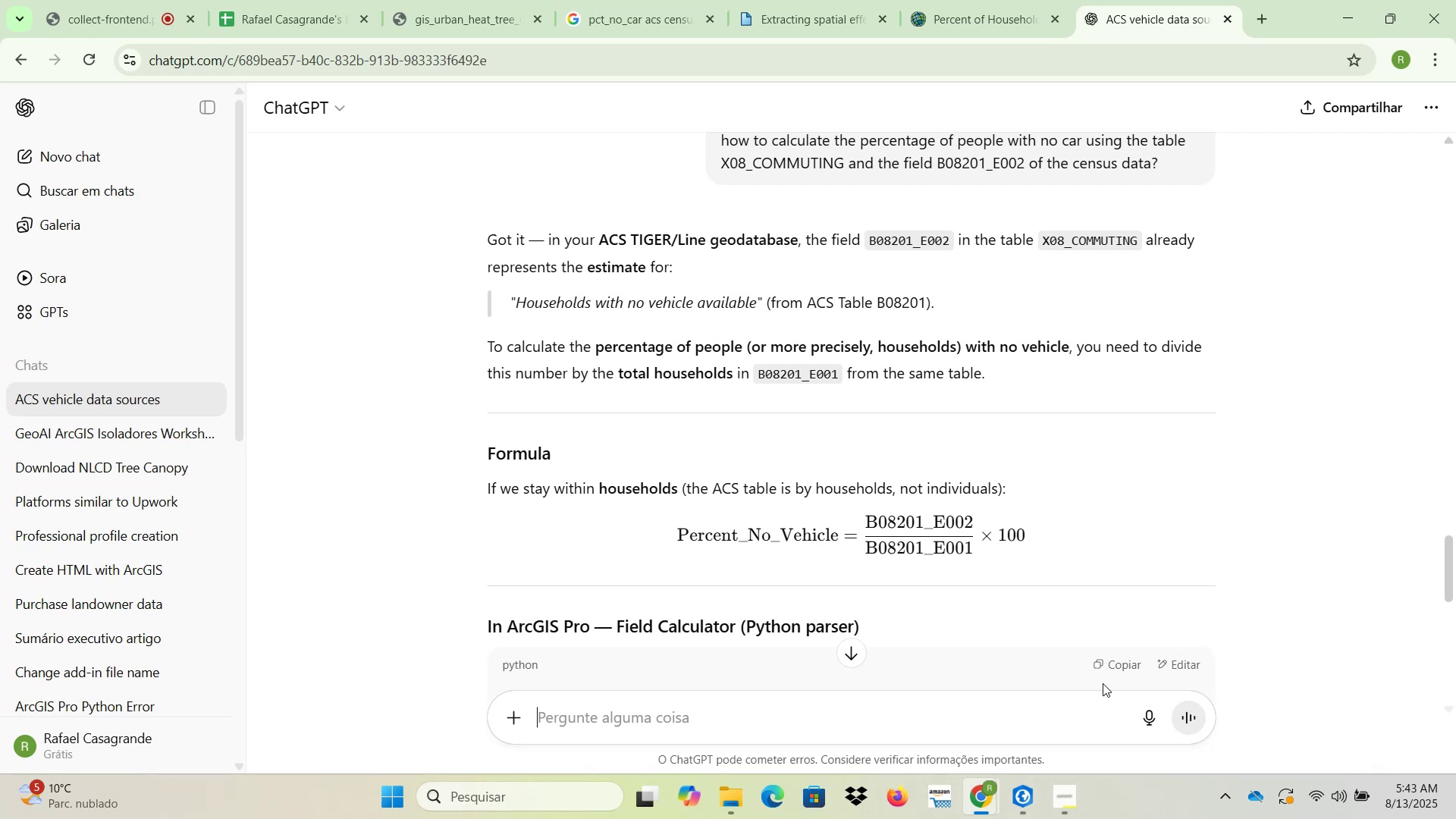 
left_click_drag(start_coordinate=[780, 733], to_coordinate=[761, 733])
 